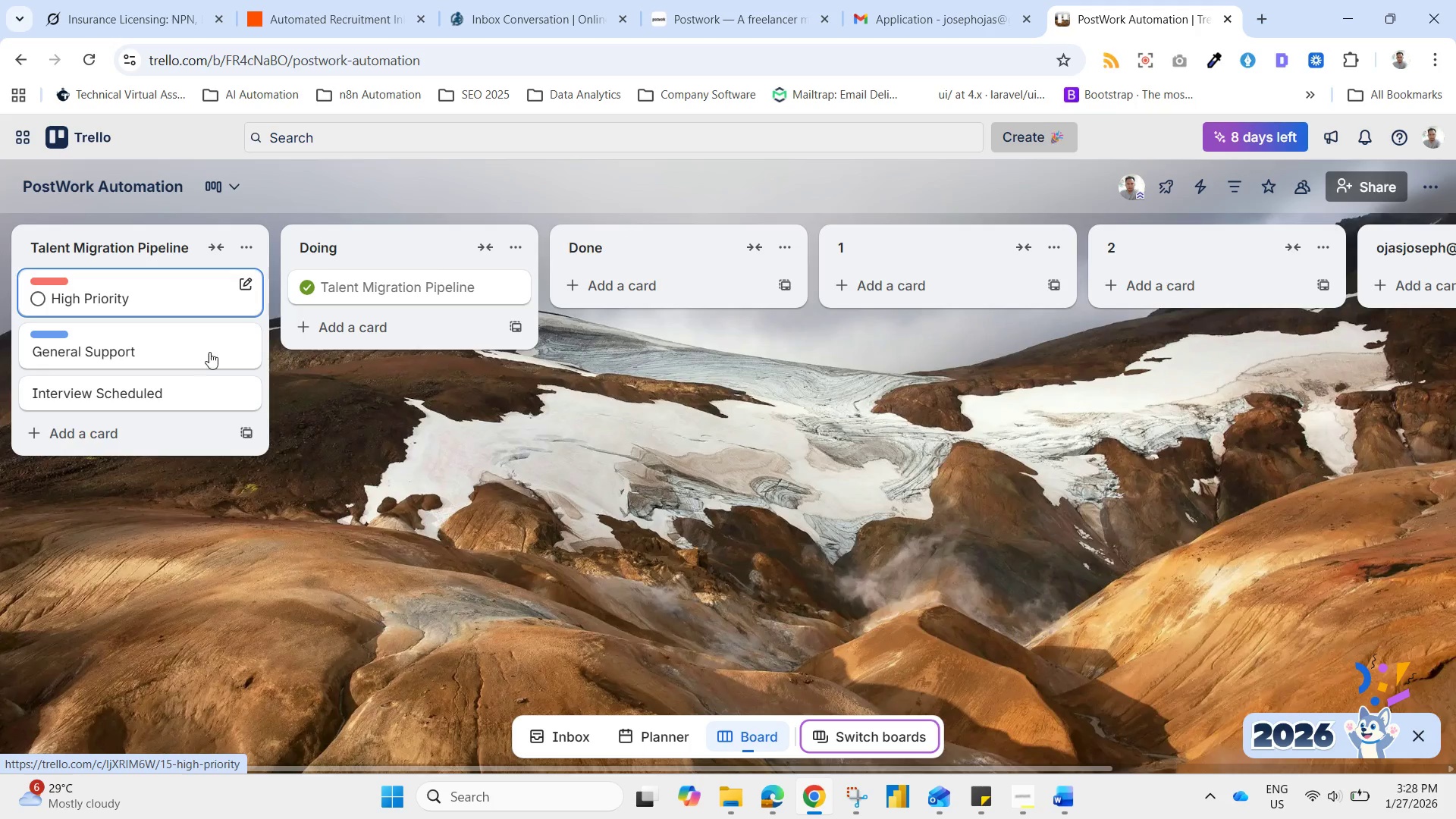 
mouse_move([192, 370])
 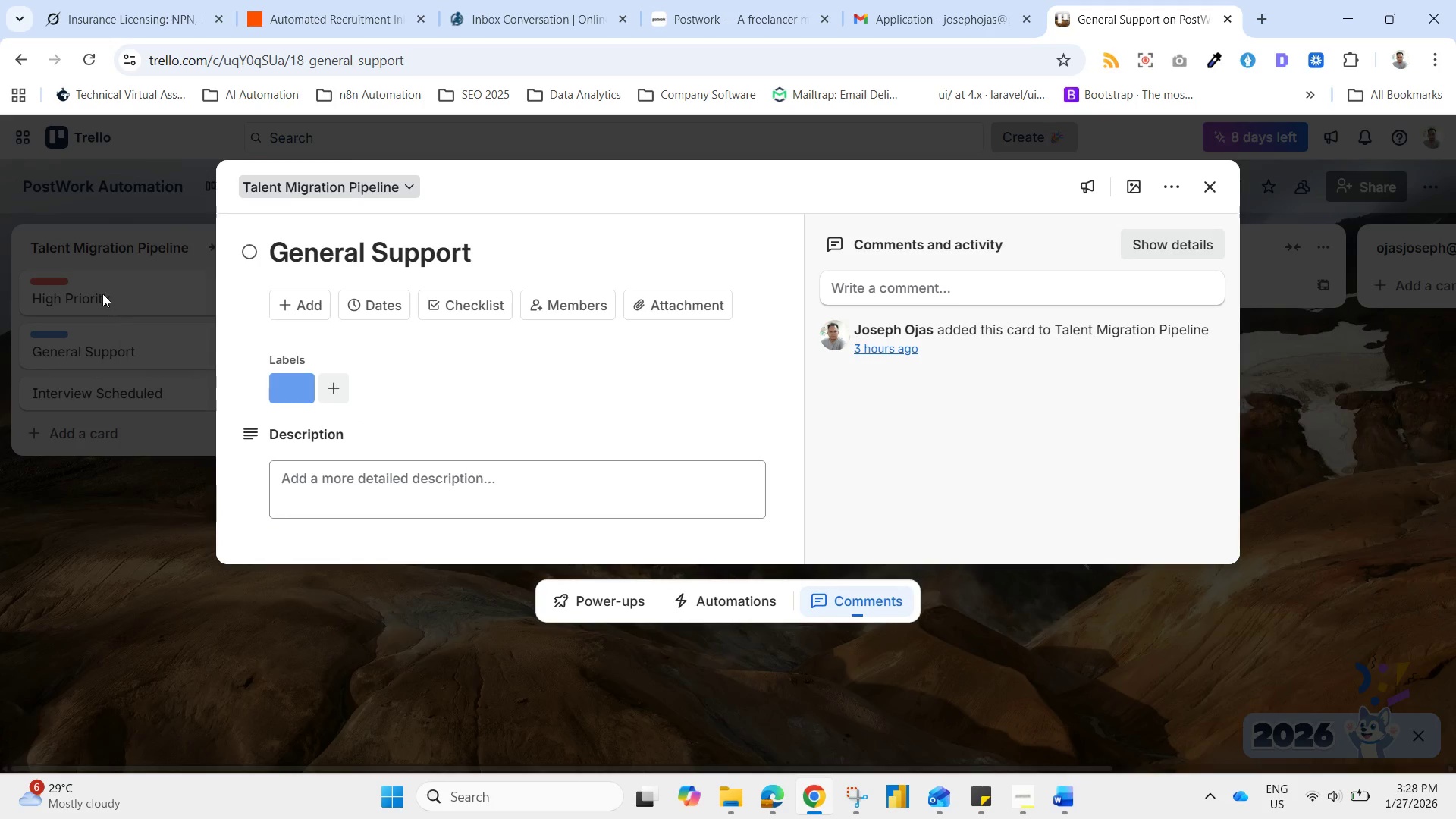 
left_click([99, 292])
 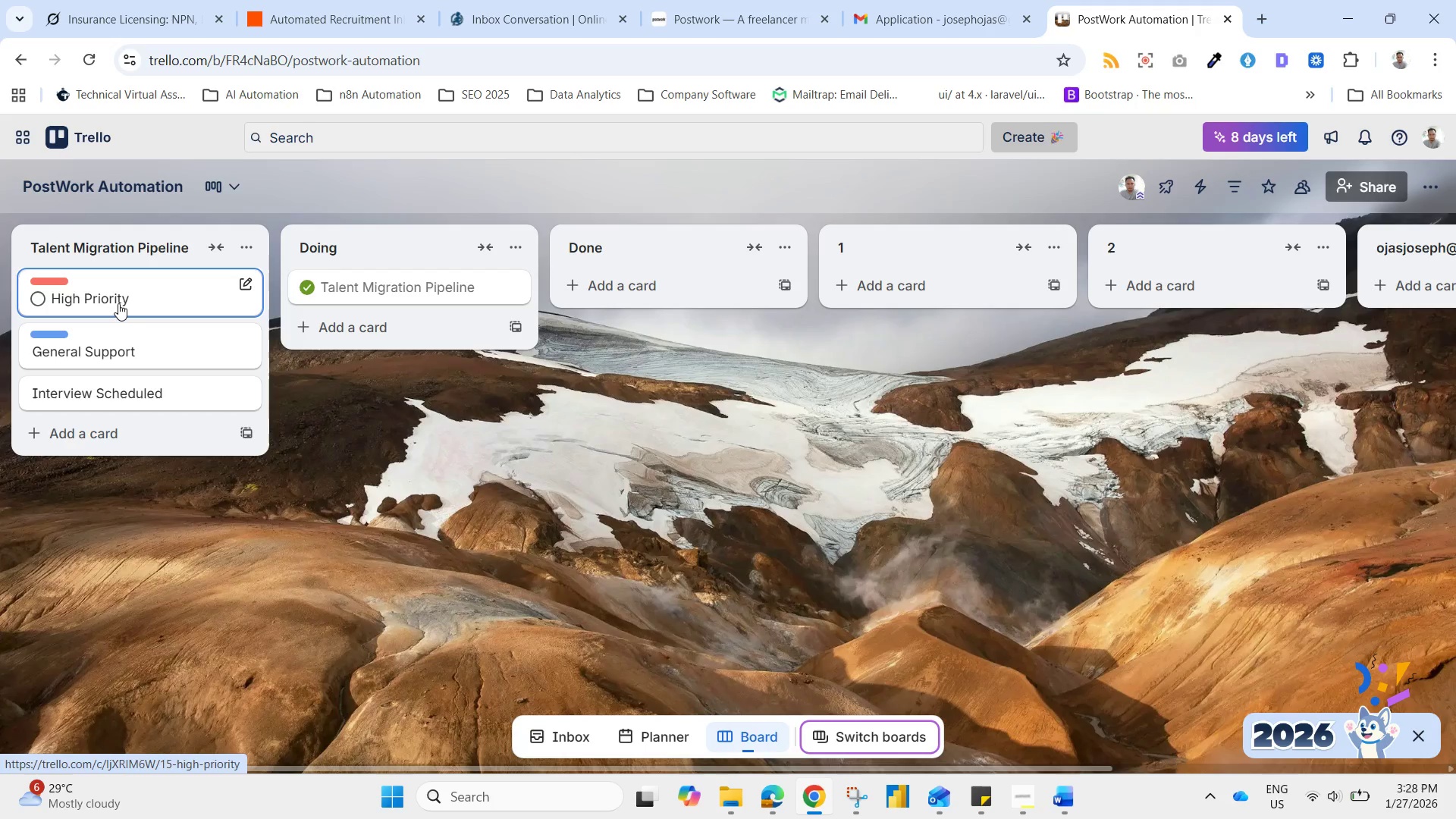 
left_click([118, 303])
 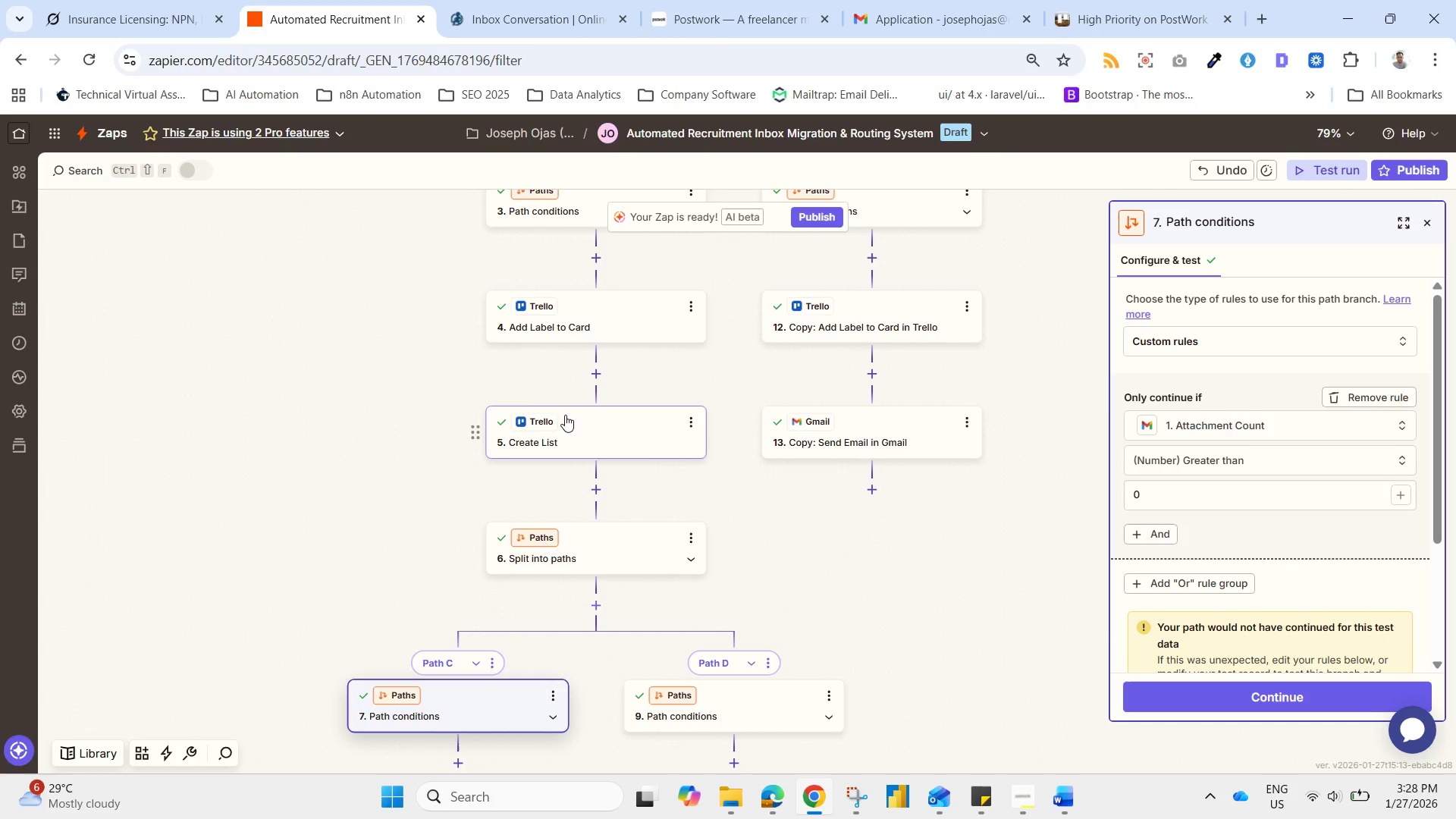 
wait(10.83)
 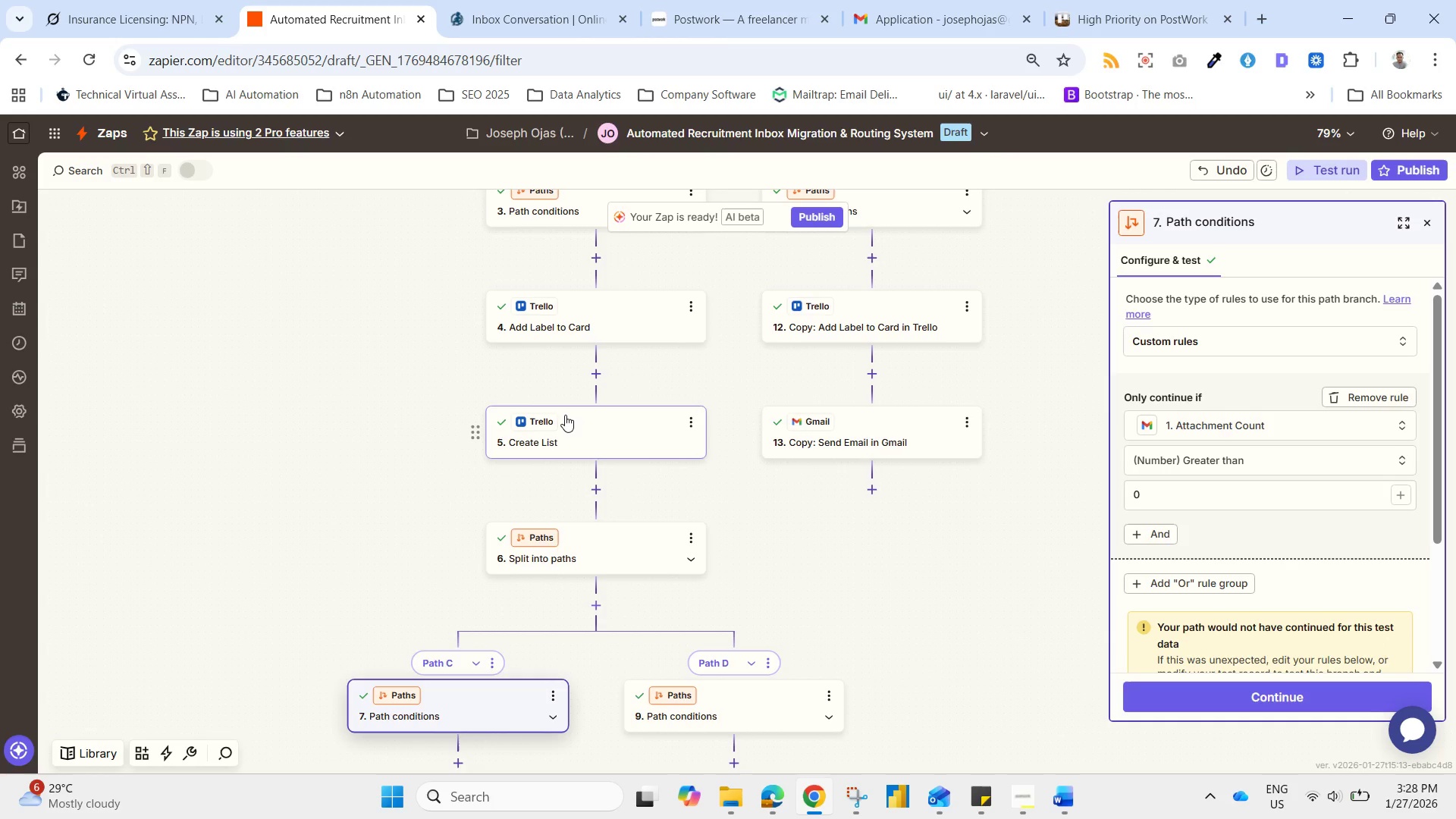 
left_click([600, 415])
 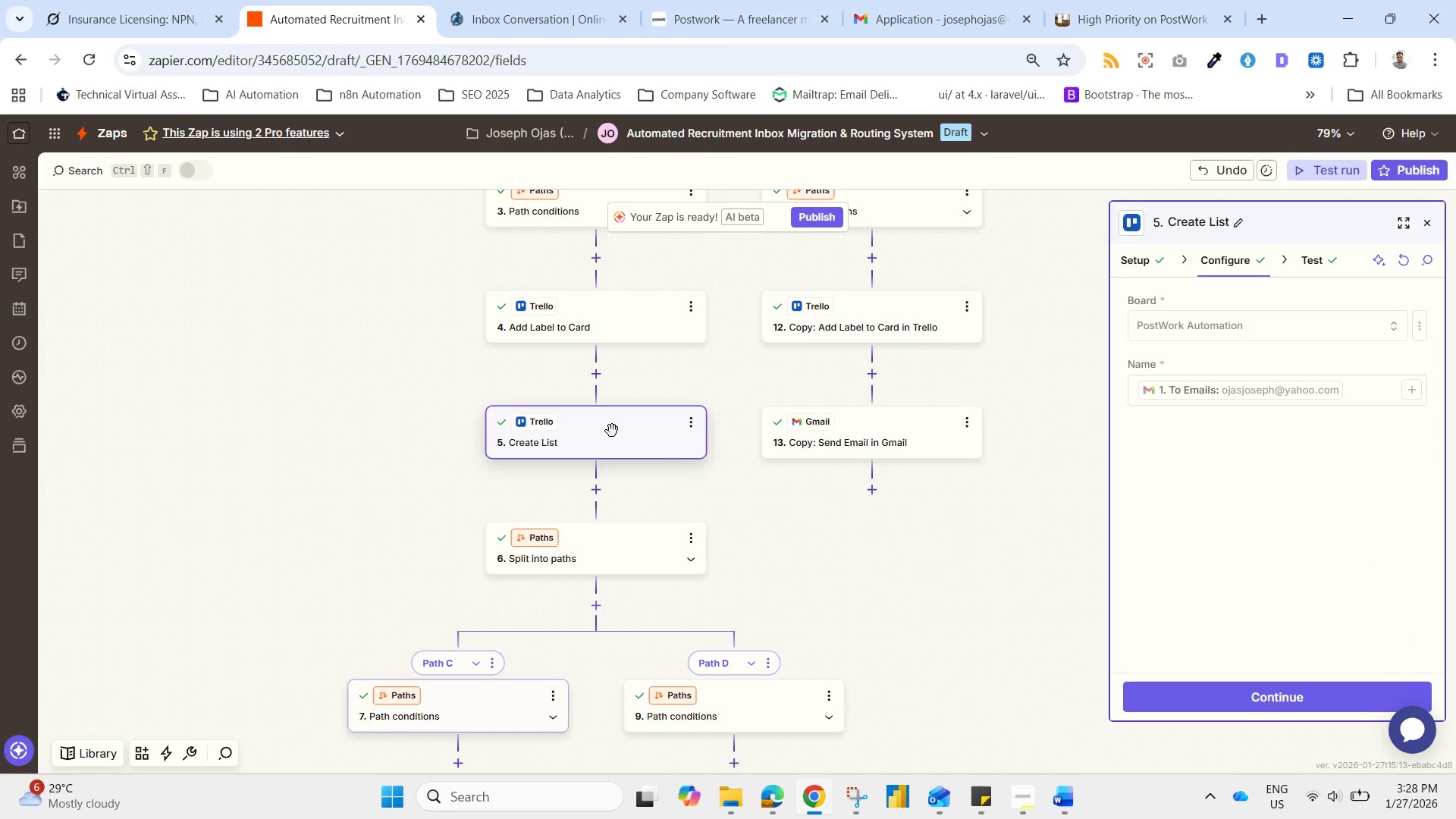 
left_click([624, 461])
 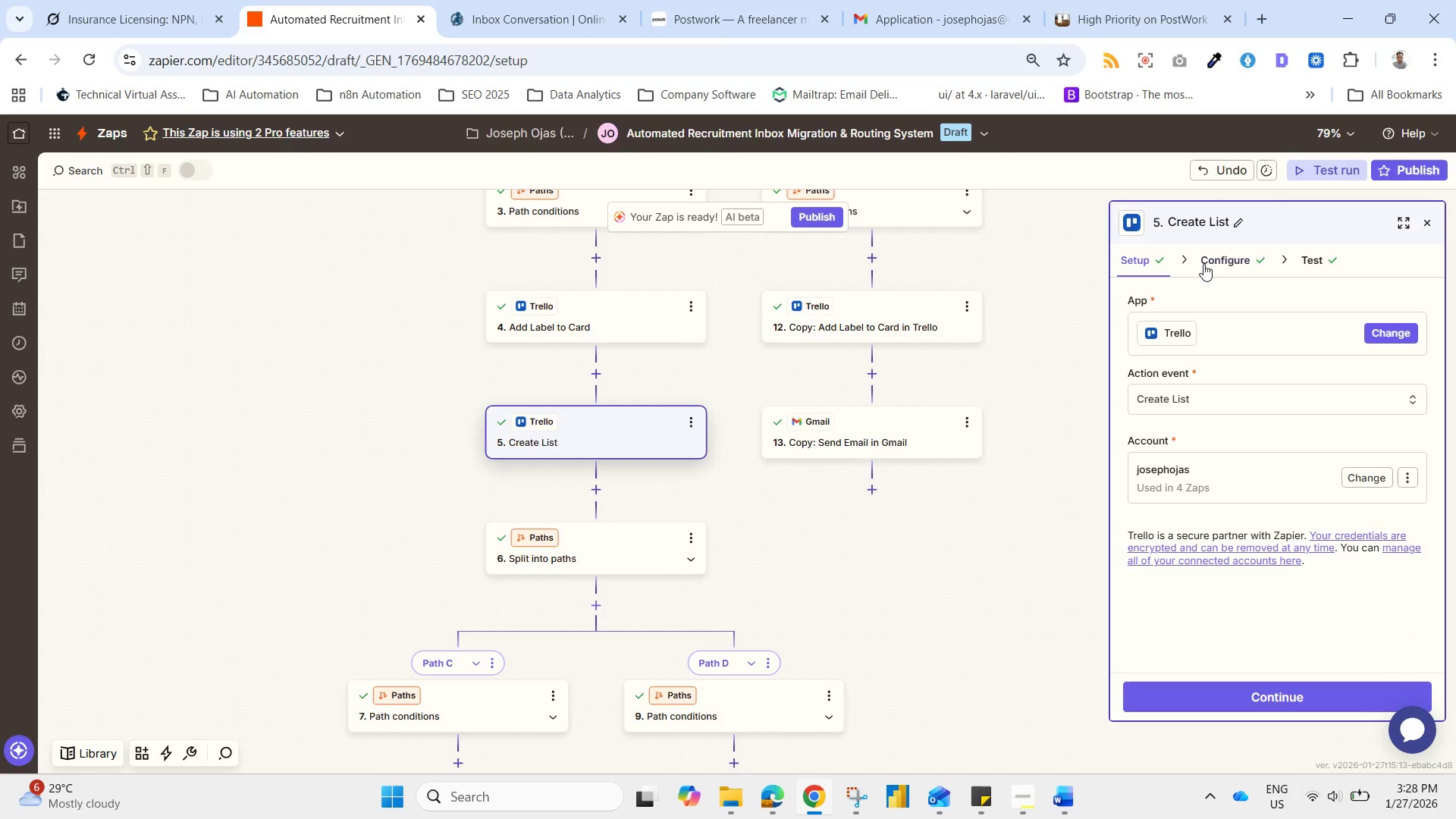 
left_click([1203, 265])
 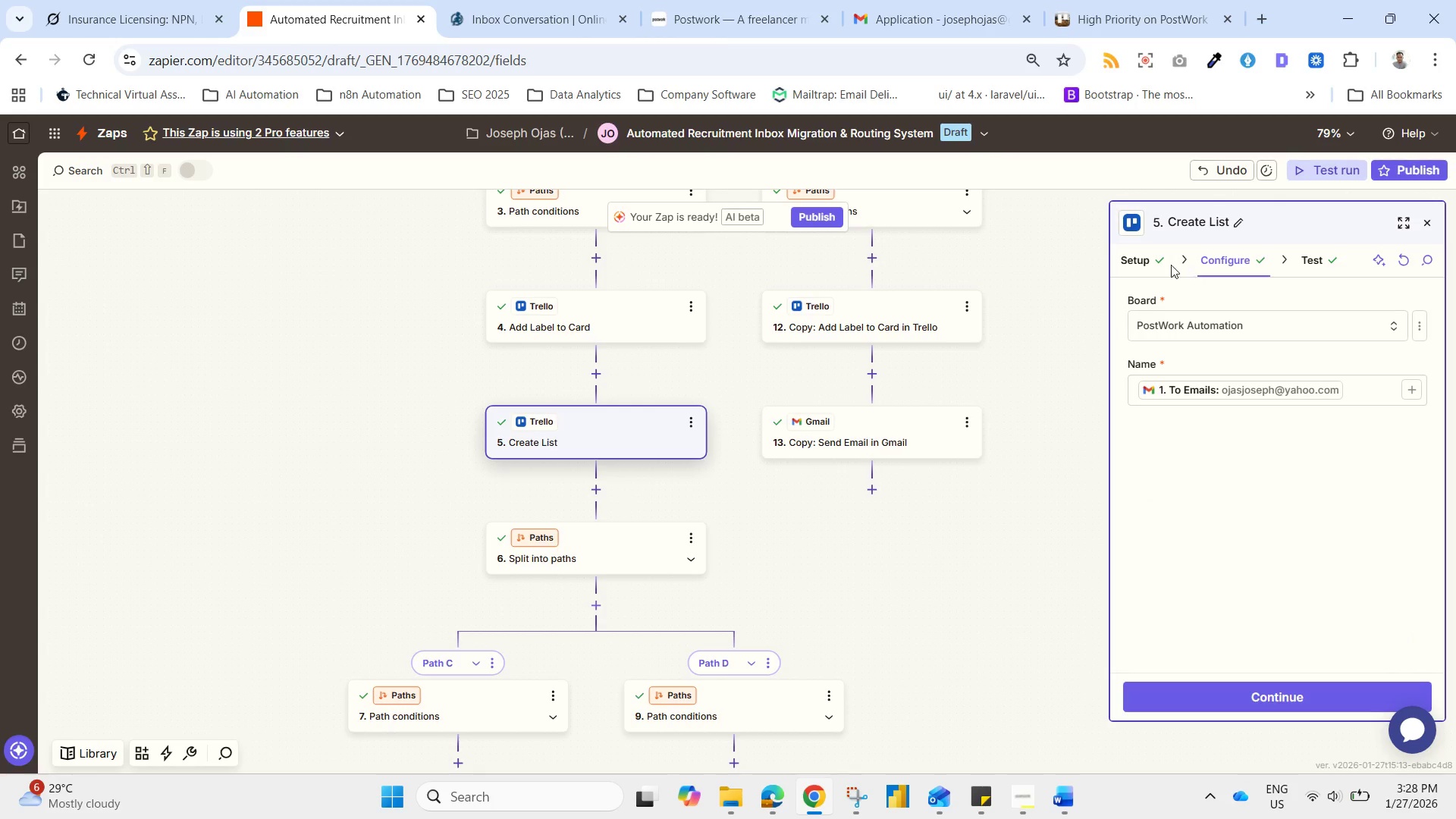 
left_click([1163, 265])
 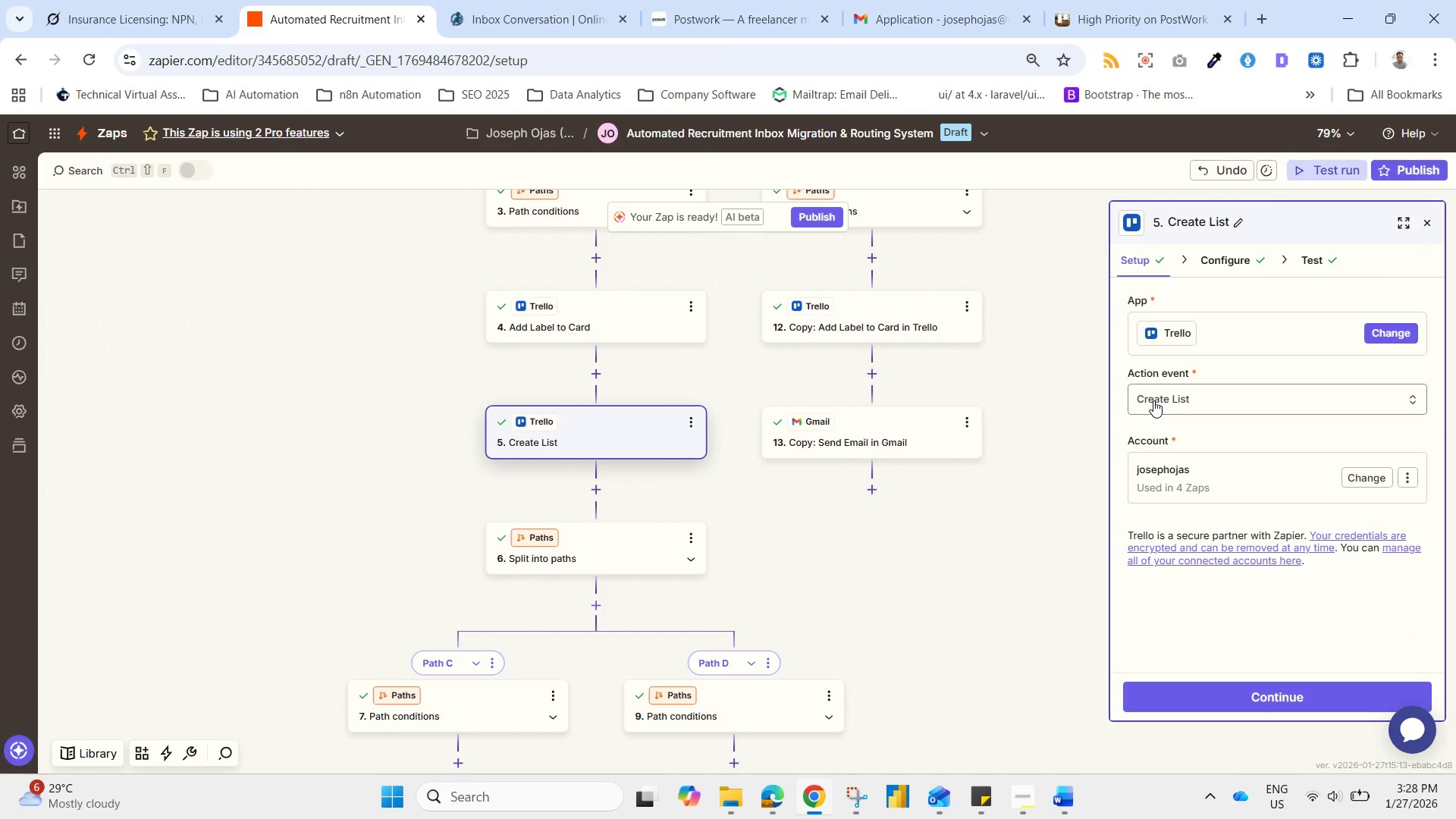 
left_click([1153, 400])
 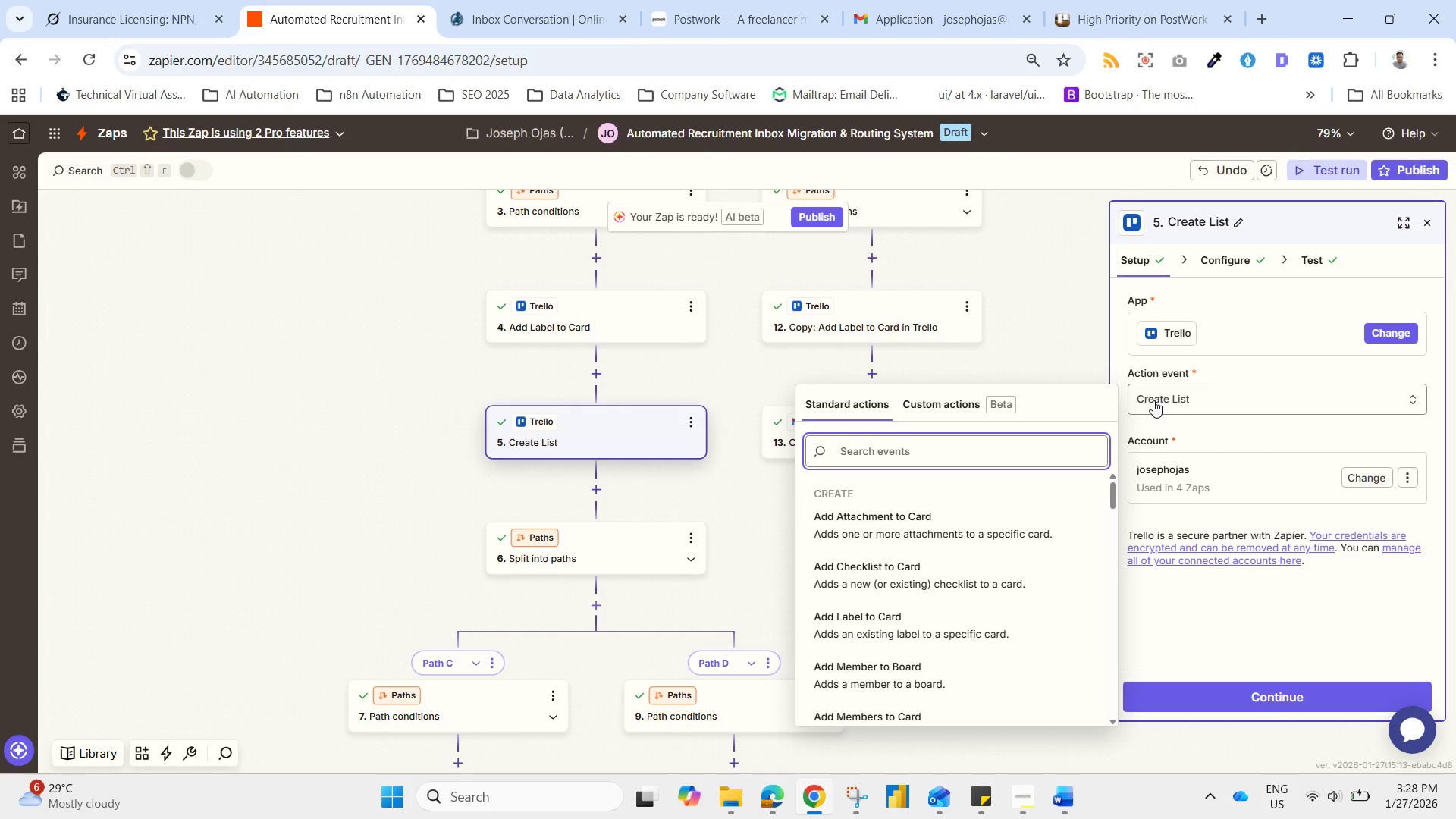 
type(add)
 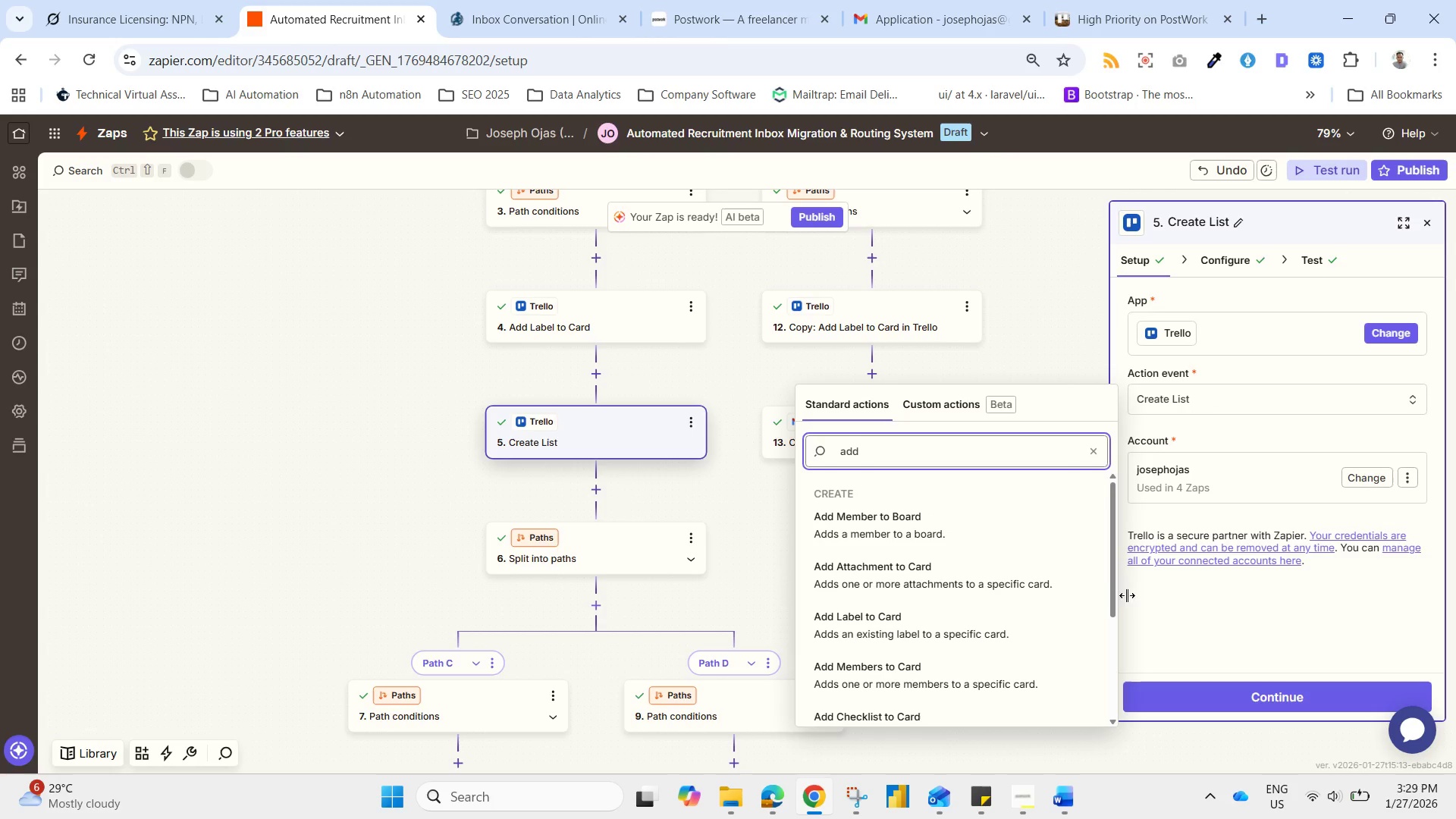 
left_click_drag(start_coordinate=[1109, 577], to_coordinate=[1127, 708])
 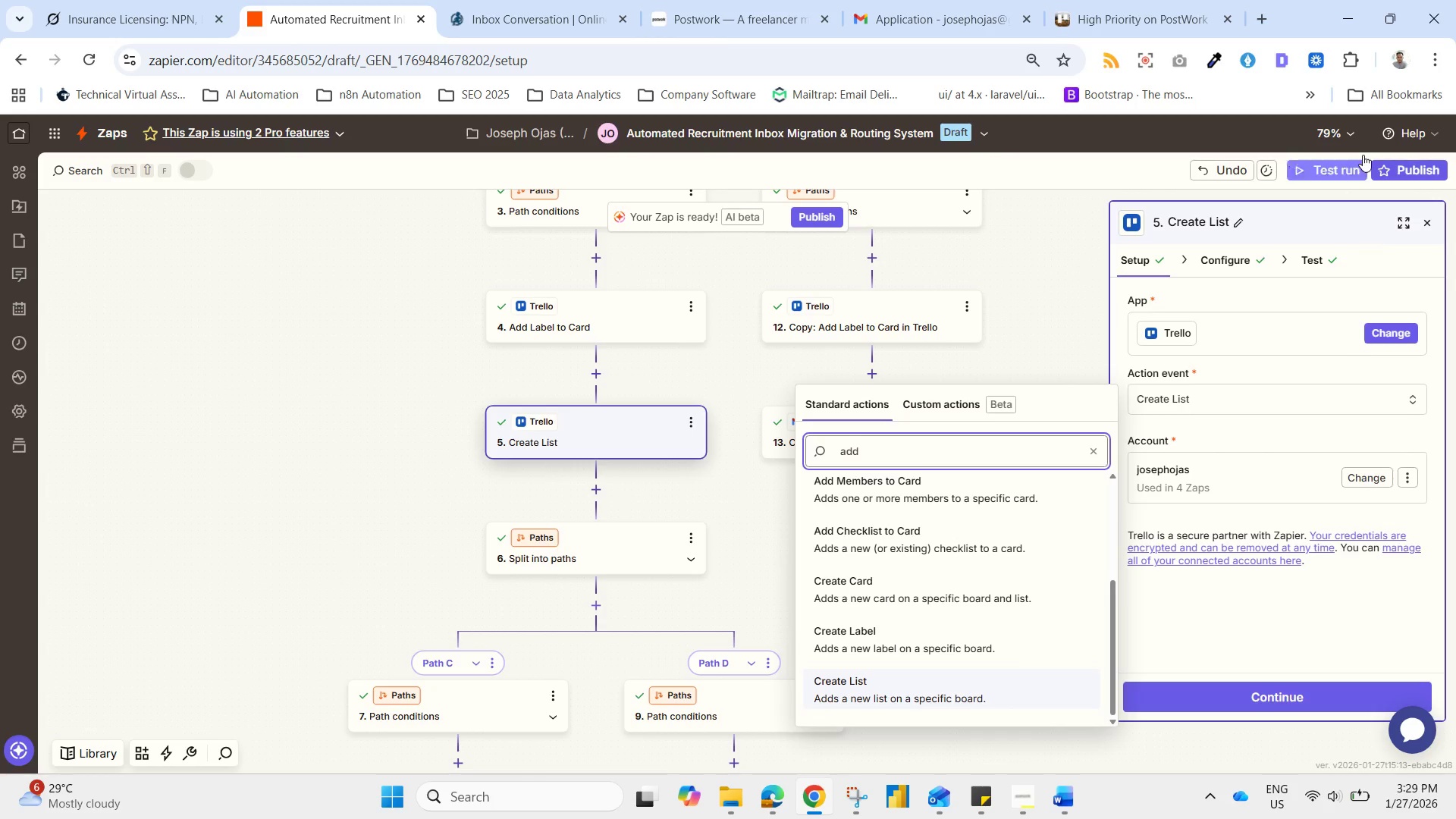 
mouse_move([1235, 275])
 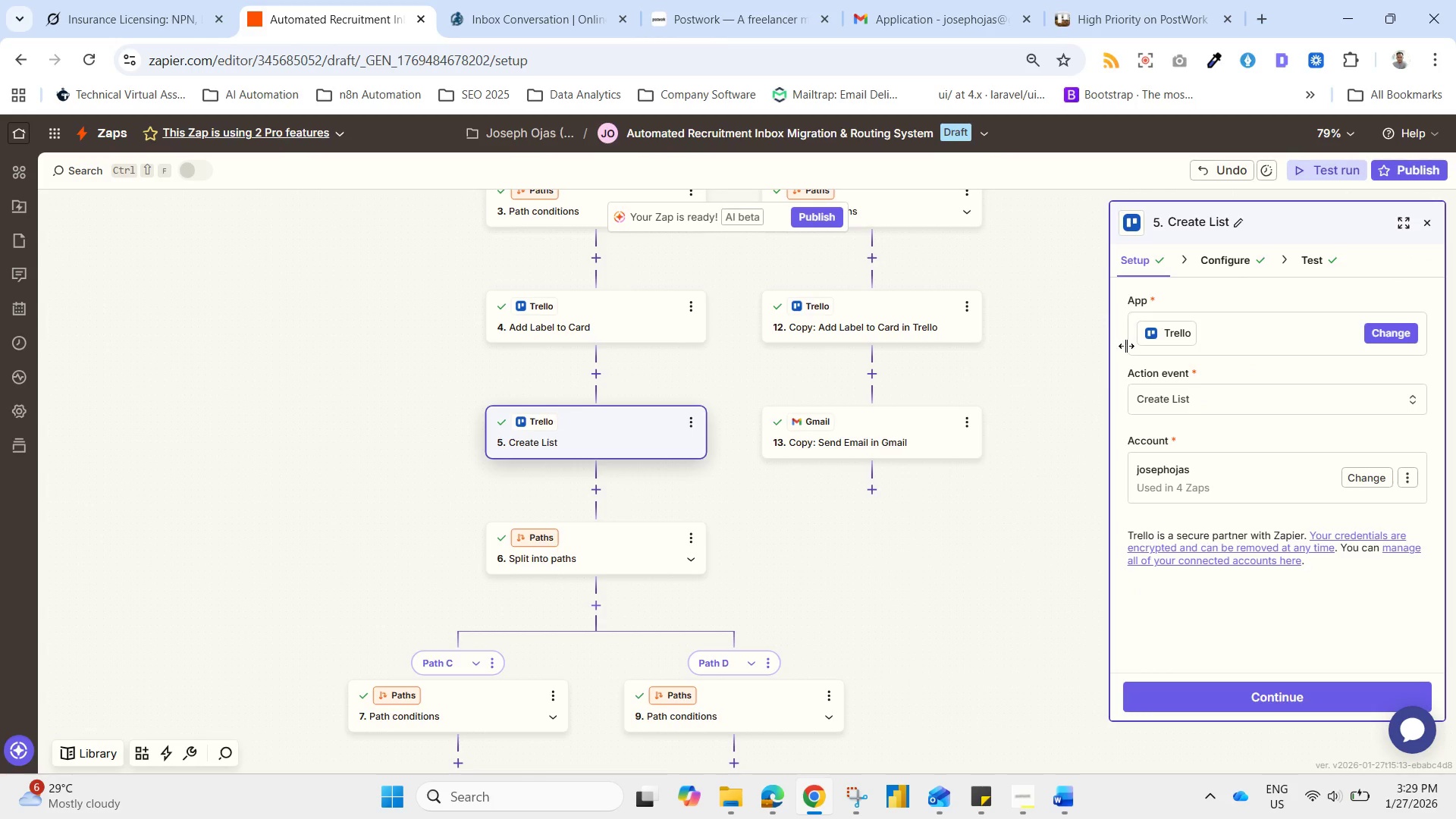 
wait(5.82)
 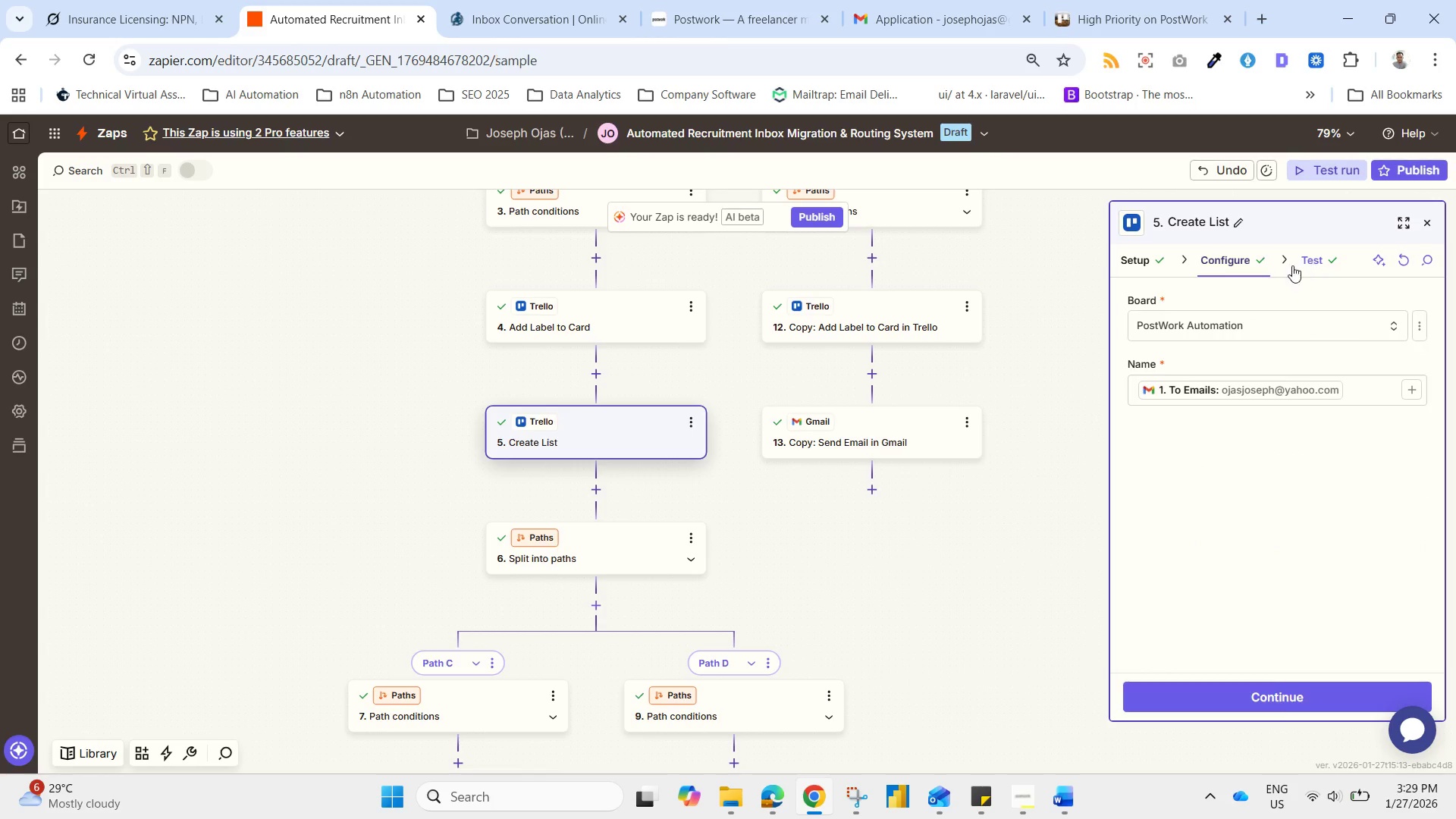 
mouse_move([1208, 421])
 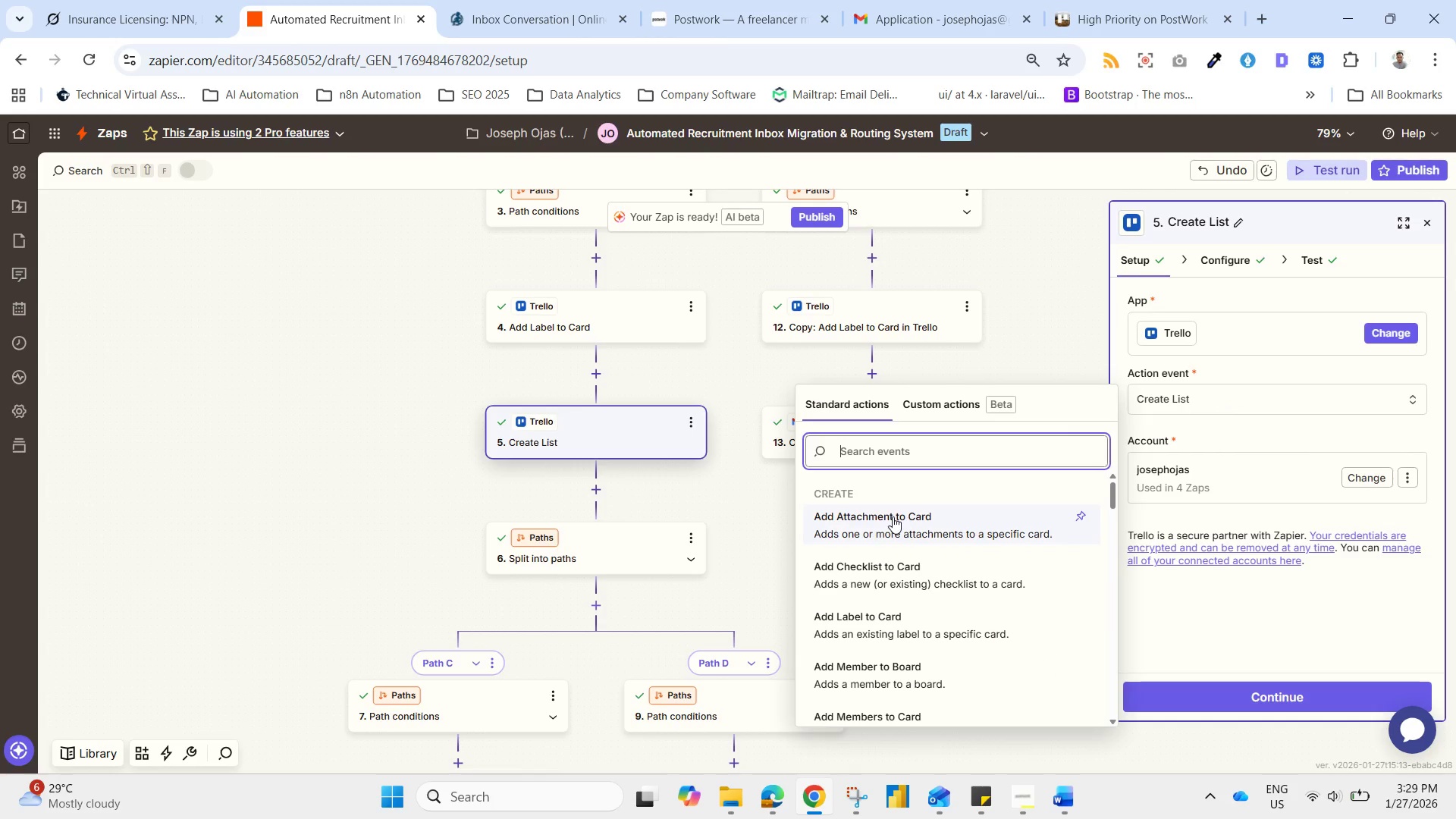 
wait(5.69)
 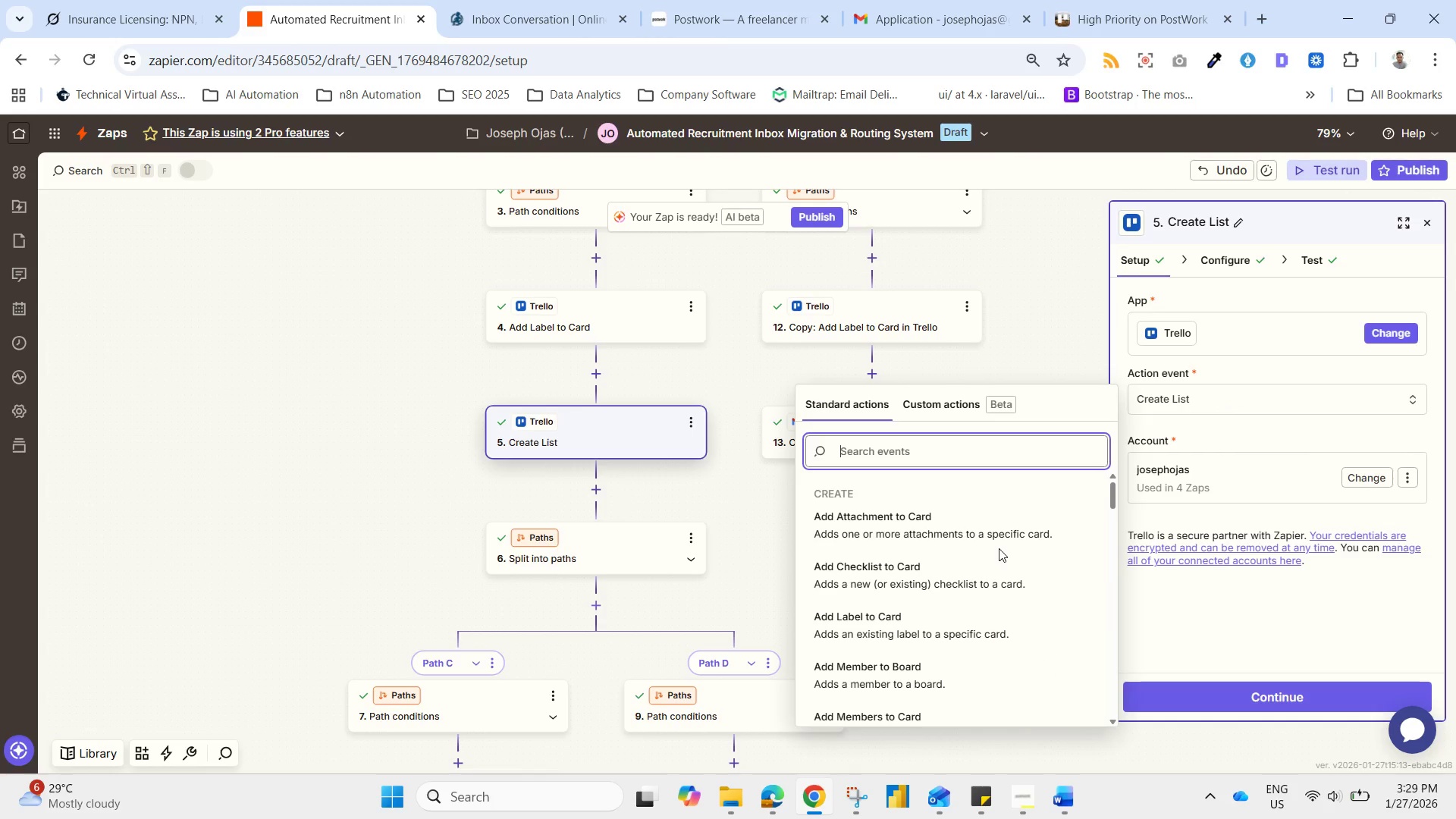 
scroll: coordinate [891, 513], scroll_direction: down, amount: 1.0
 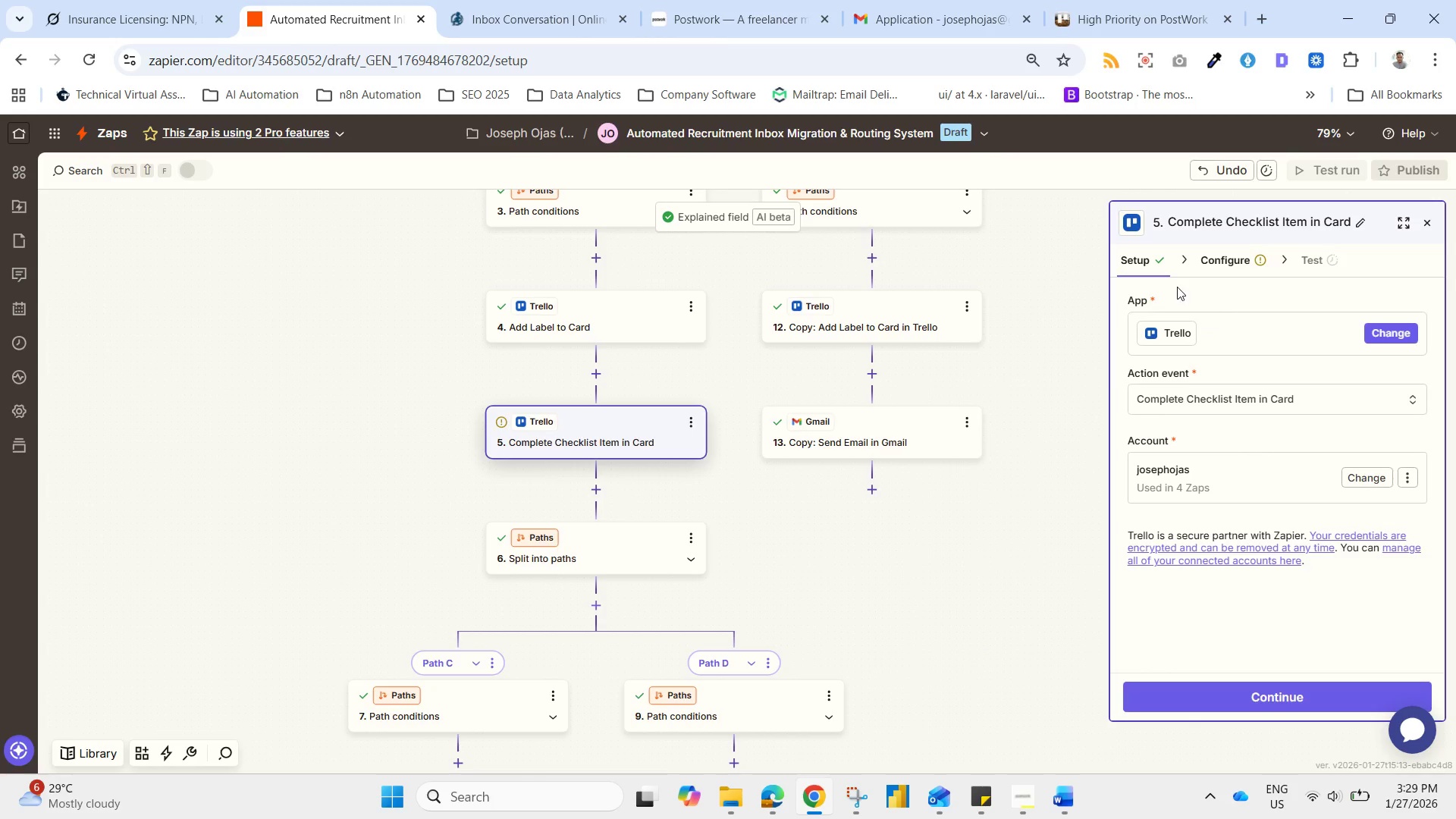 
wait(14.7)
 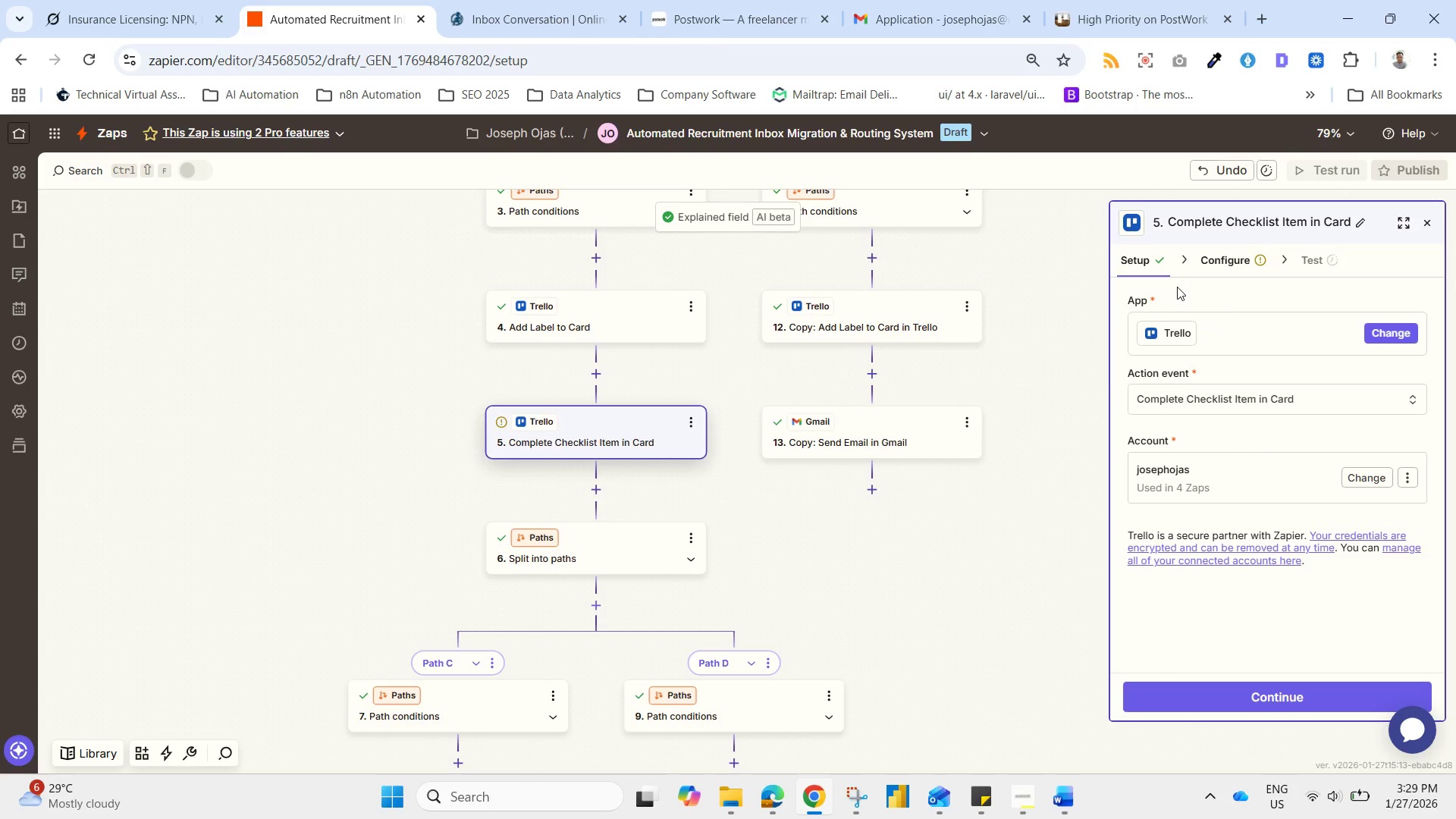 
scroll: coordinate [1258, 497], scroll_direction: down, amount: 1.0
 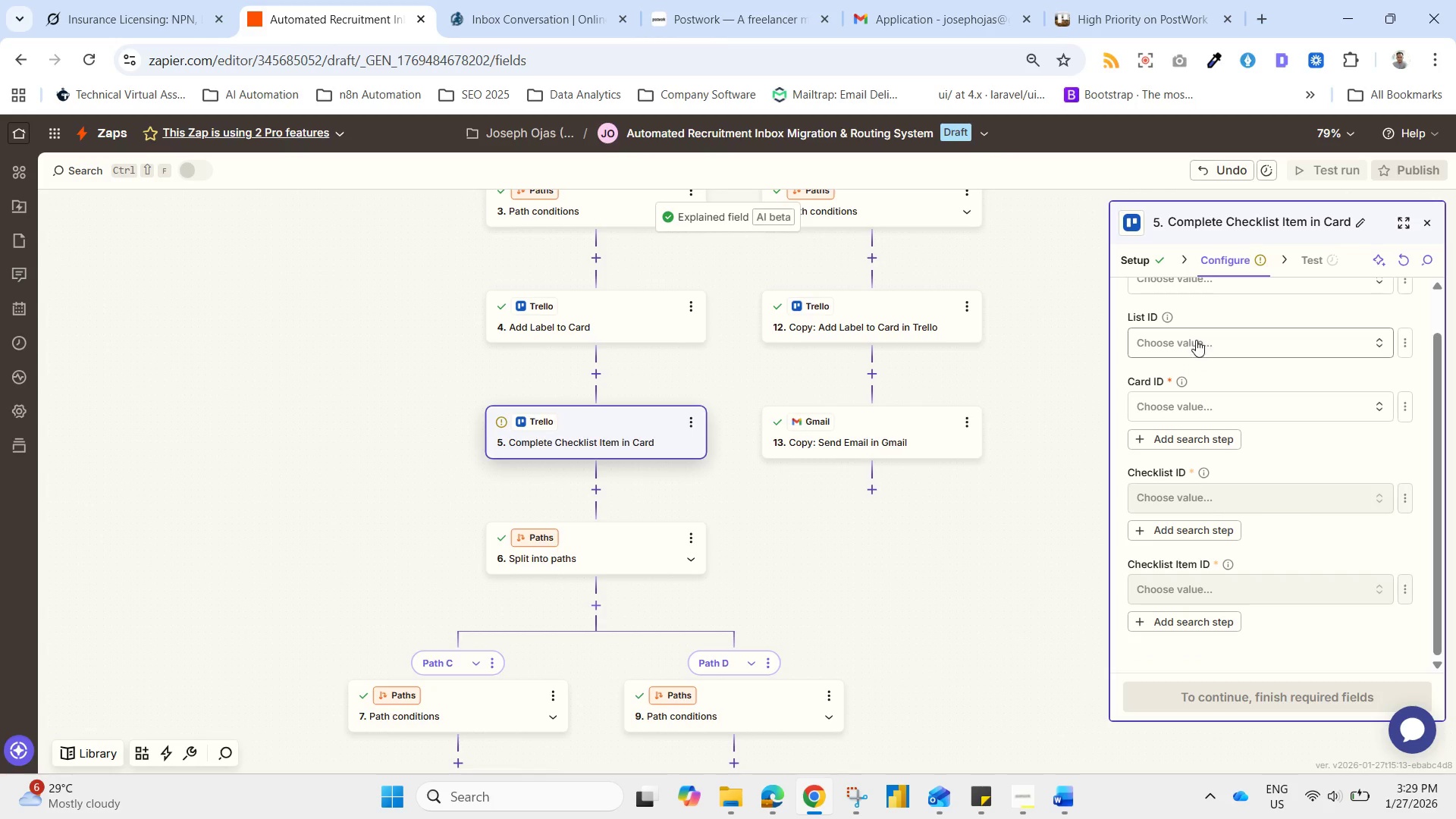 
scroll: coordinate [1210, 347], scroll_direction: up, amount: 4.0
 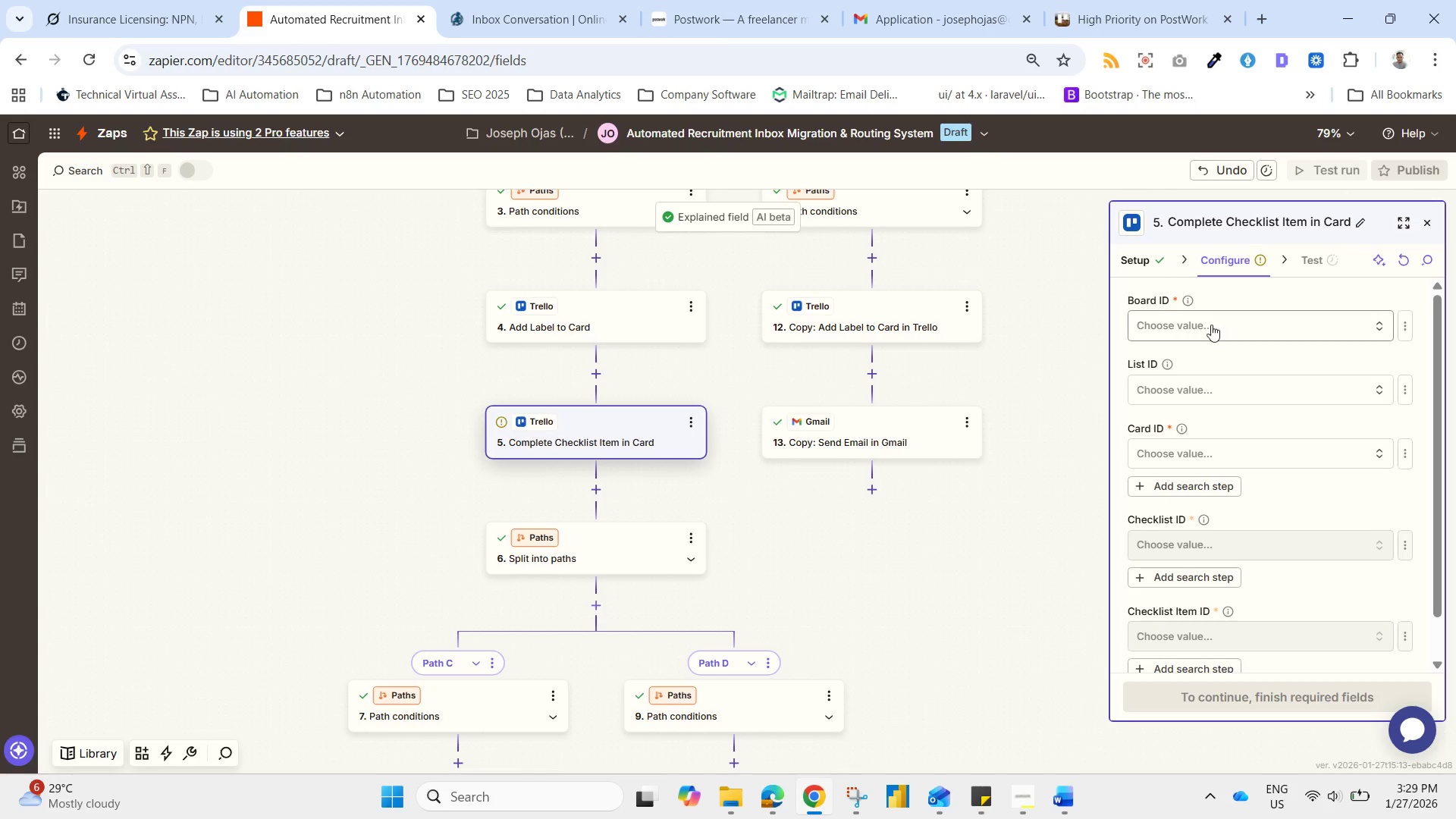 
left_click([1208, 321])
 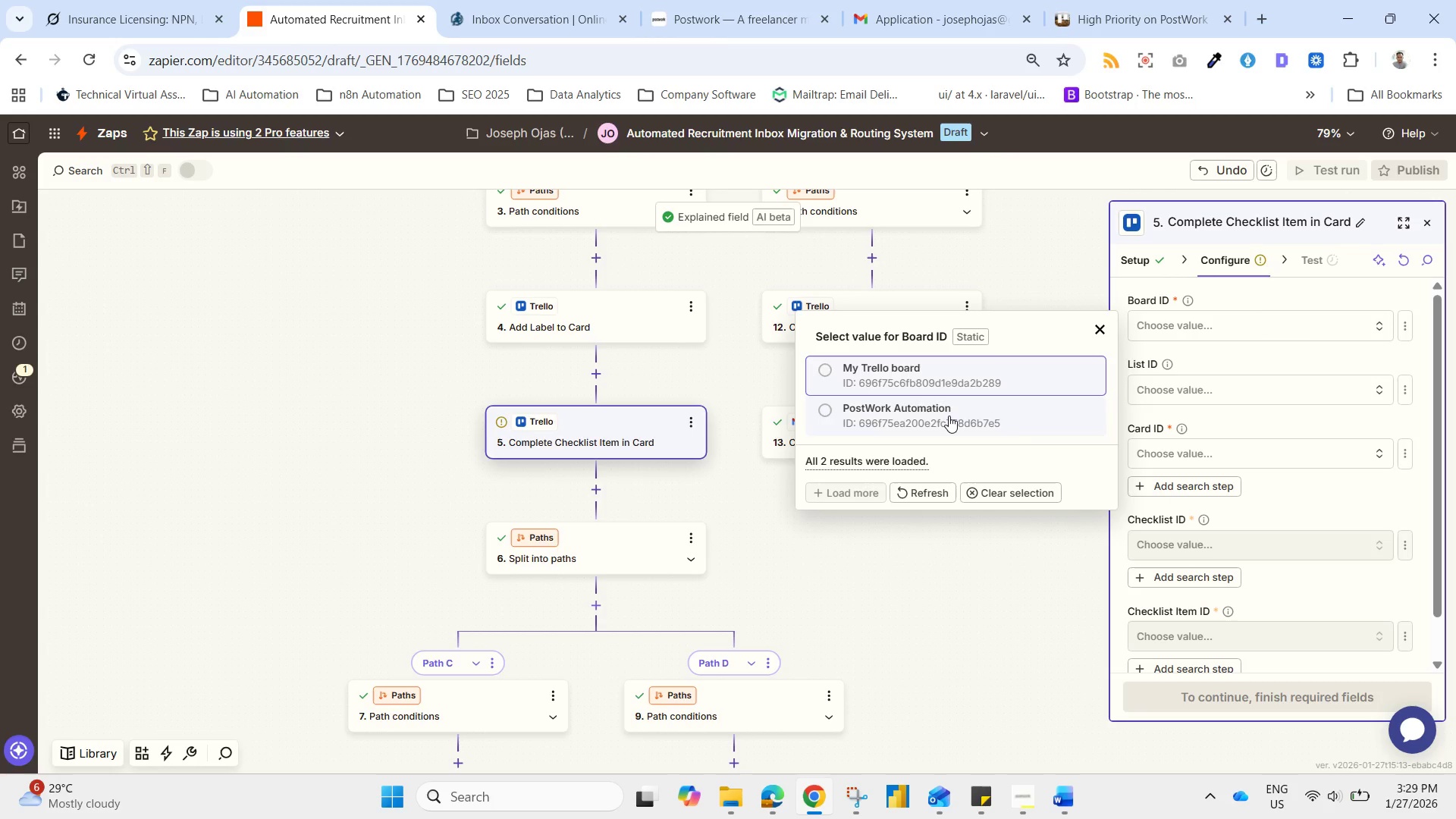 
left_click([949, 417])
 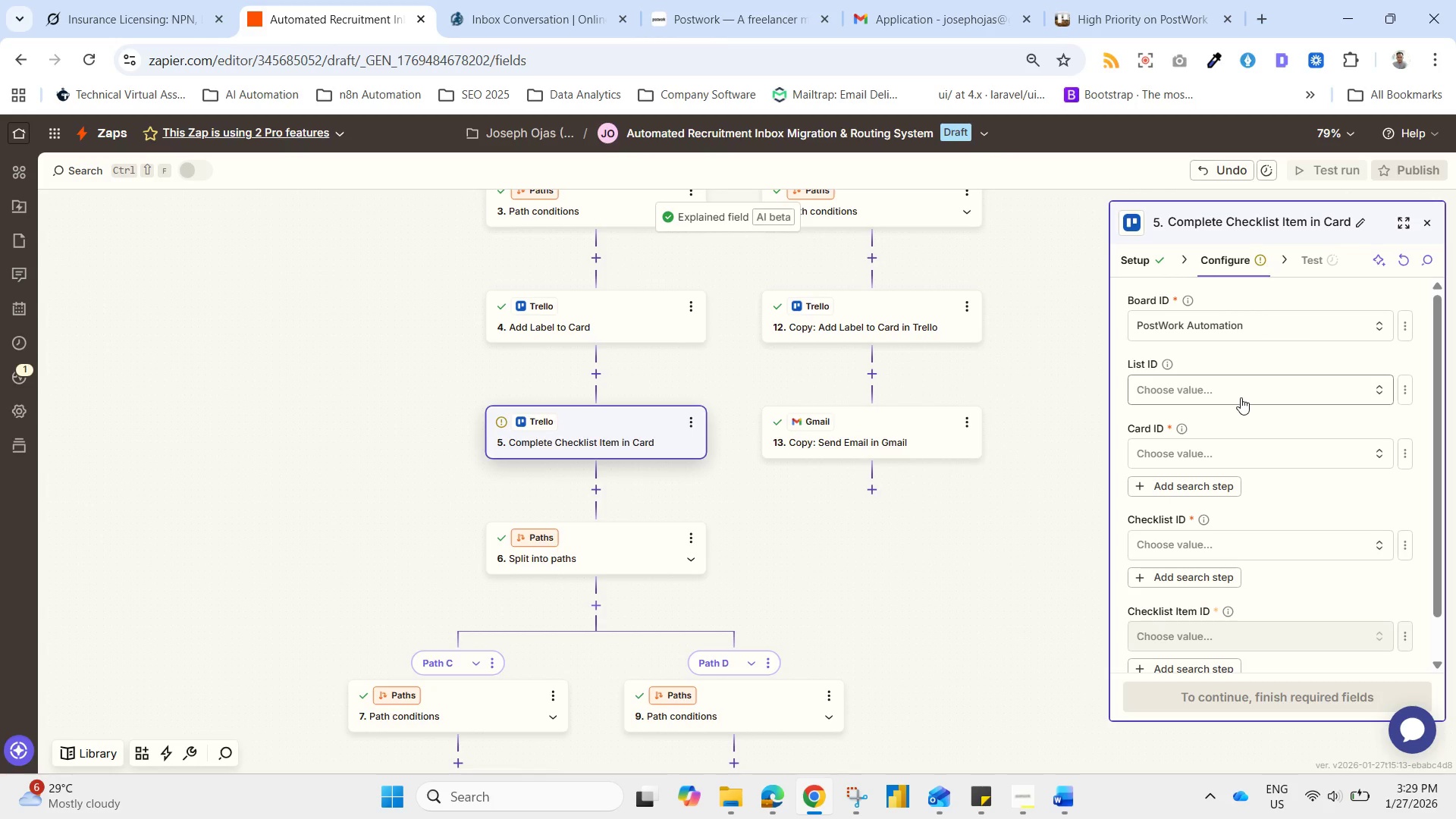 
left_click([1241, 400])
 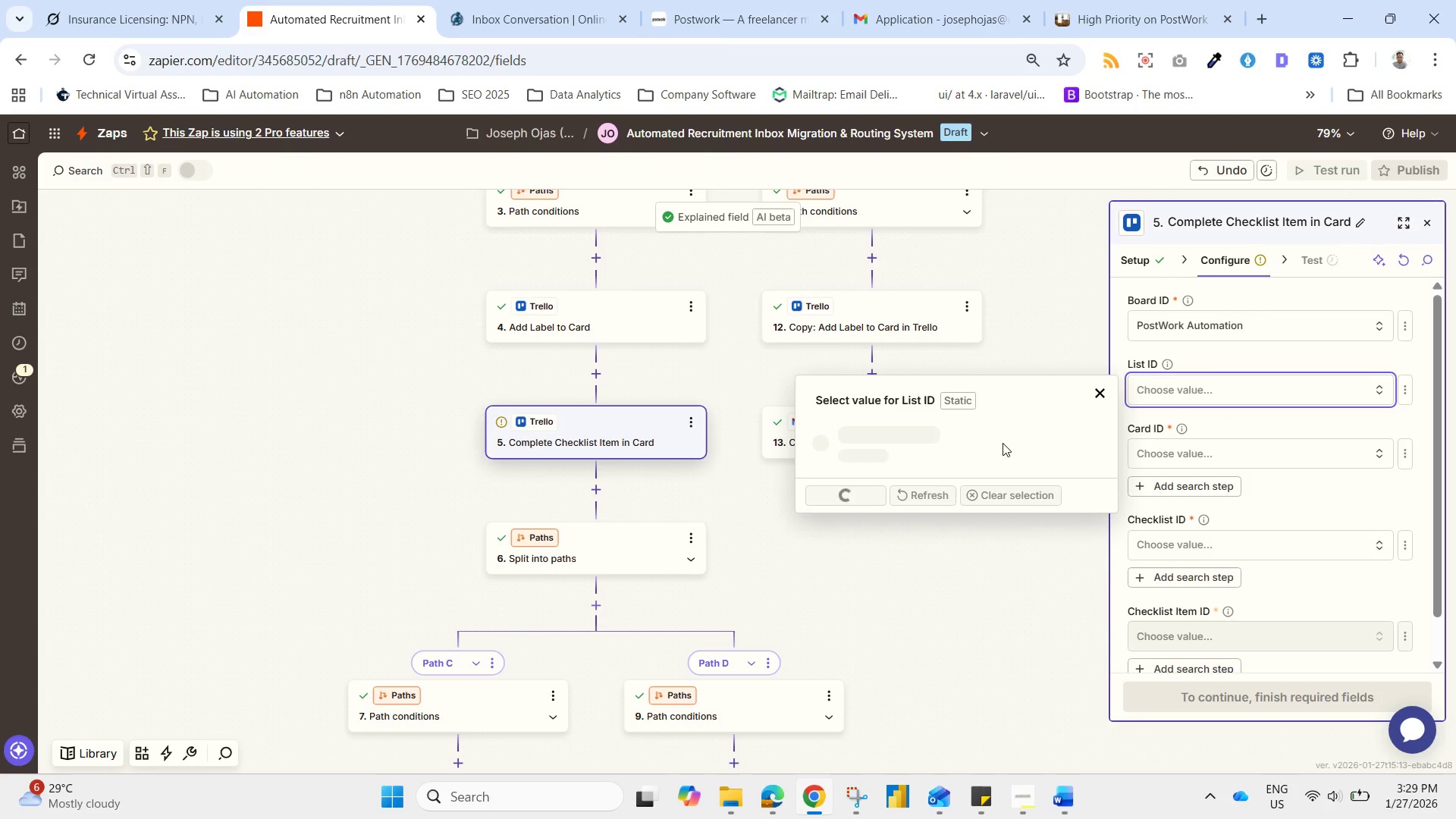 
mouse_move([954, 462])
 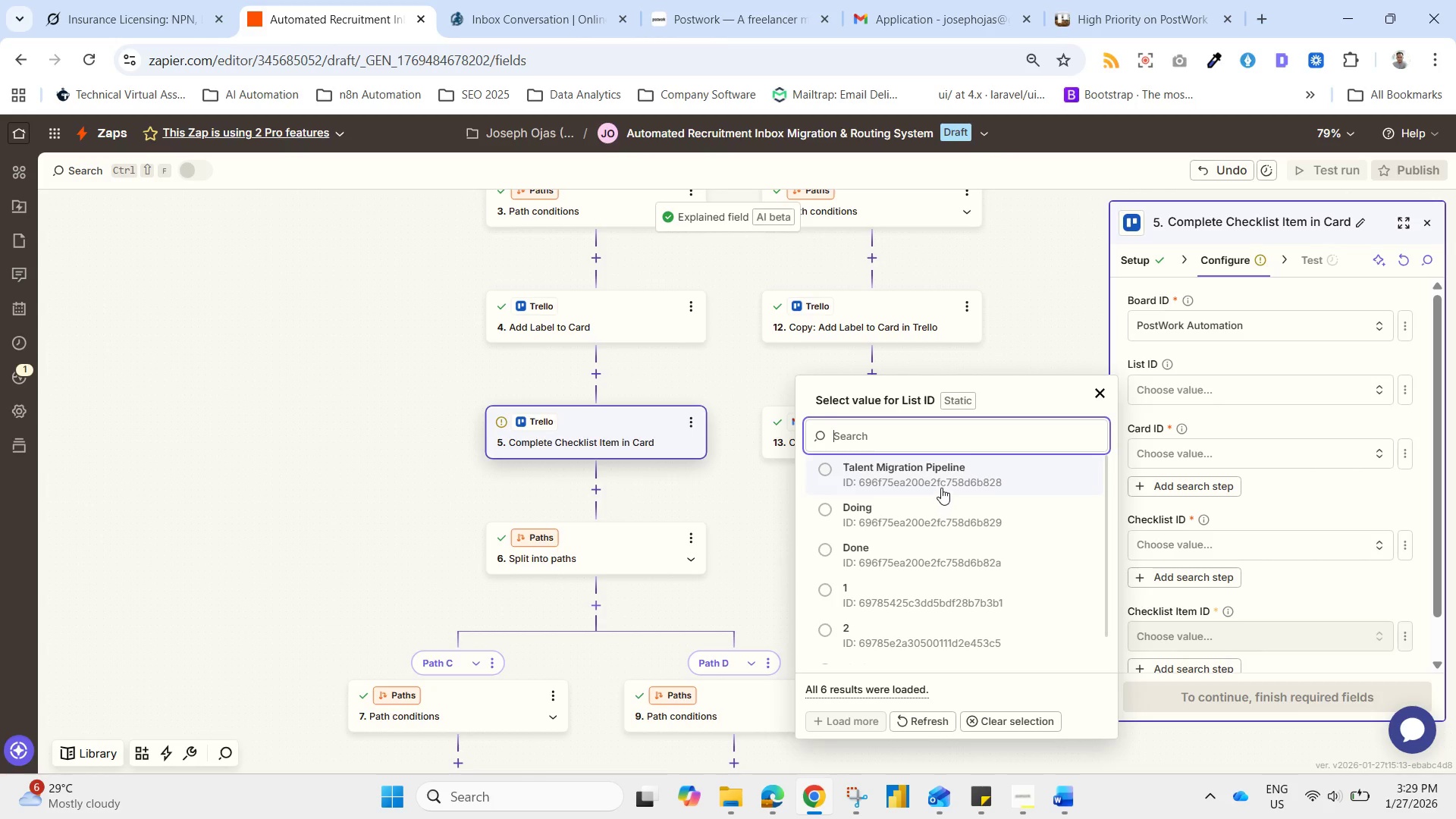 
left_click([940, 488])
 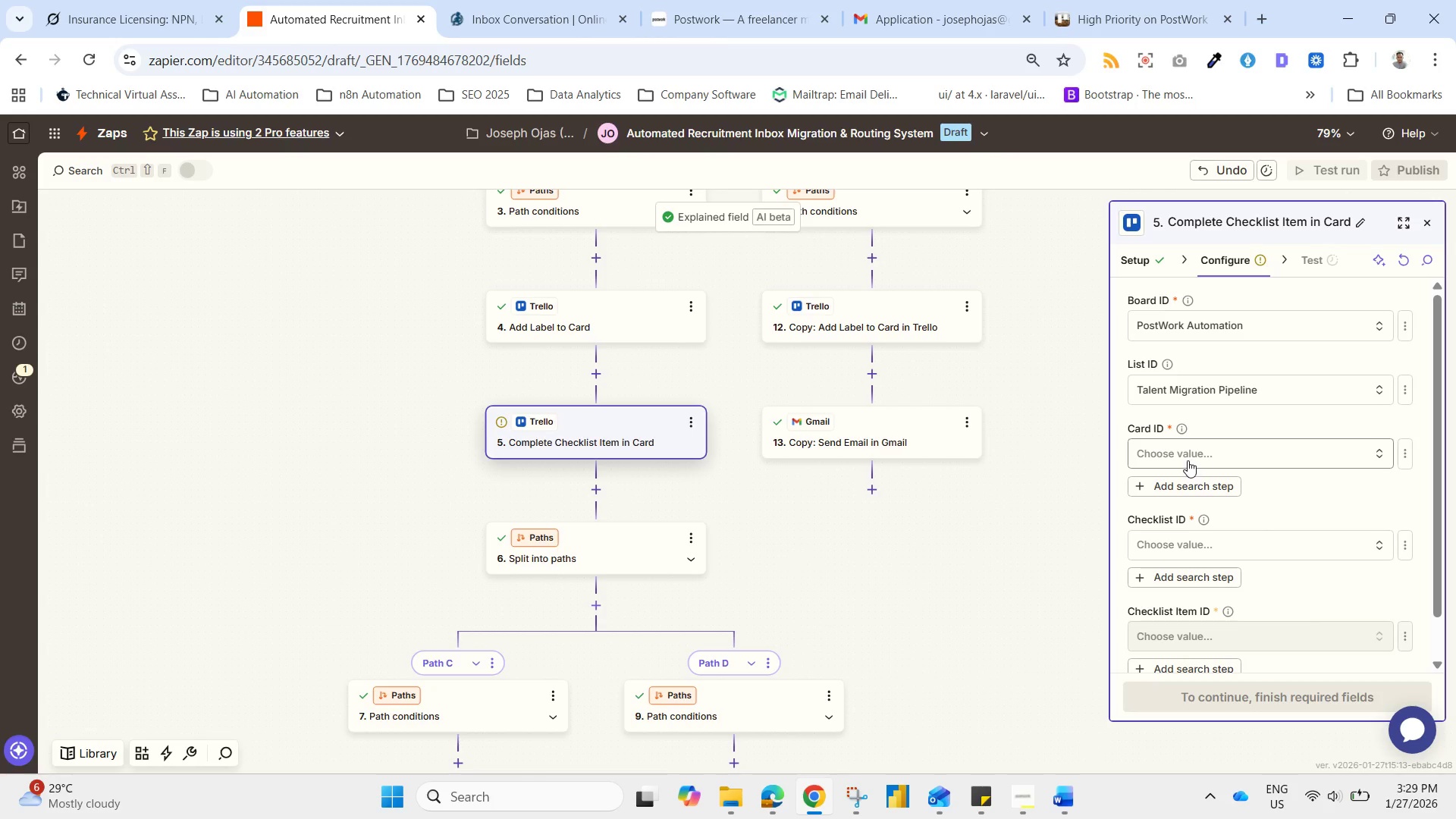 
left_click([1188, 460])
 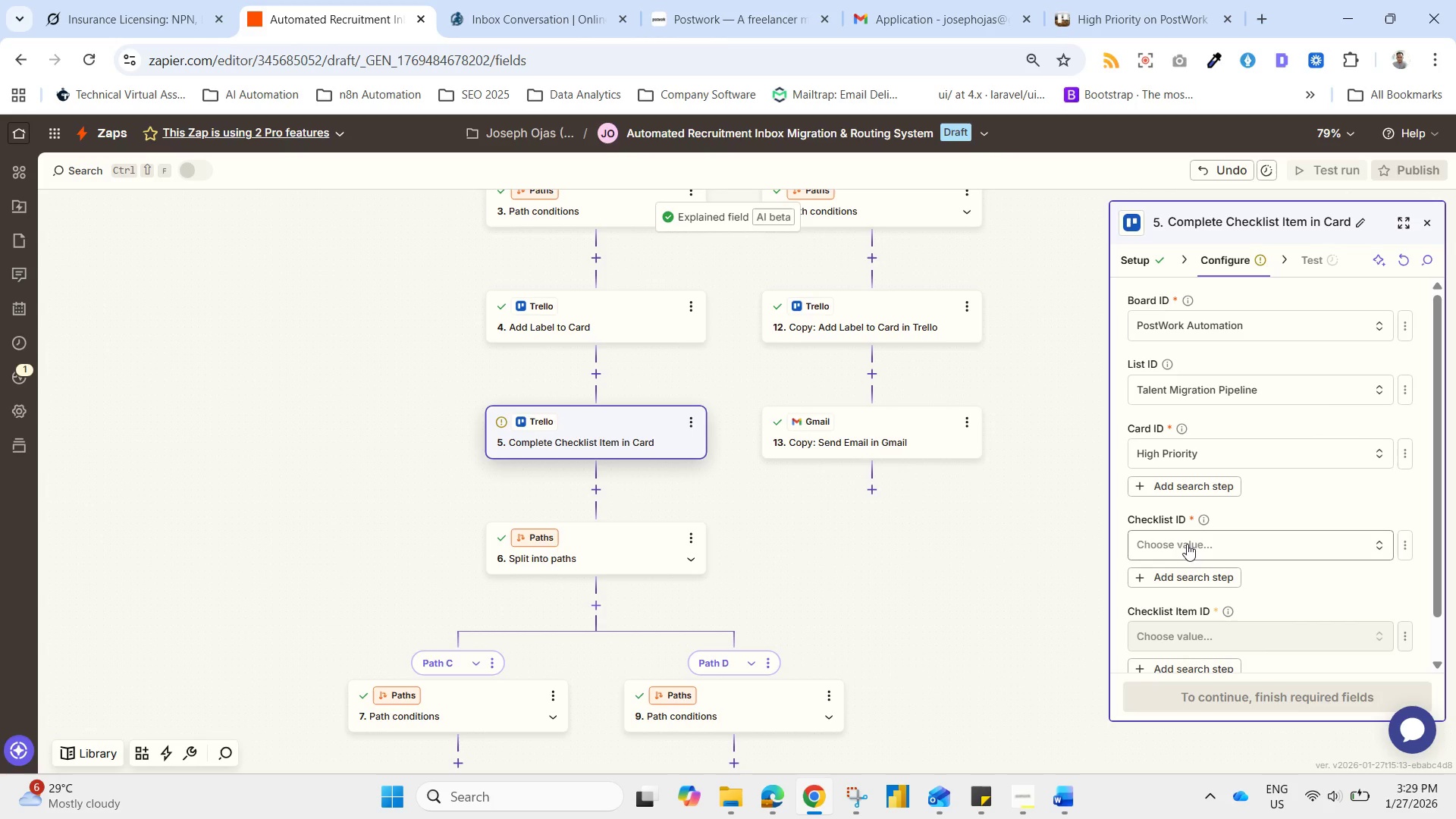 
left_click([1191, 541])
 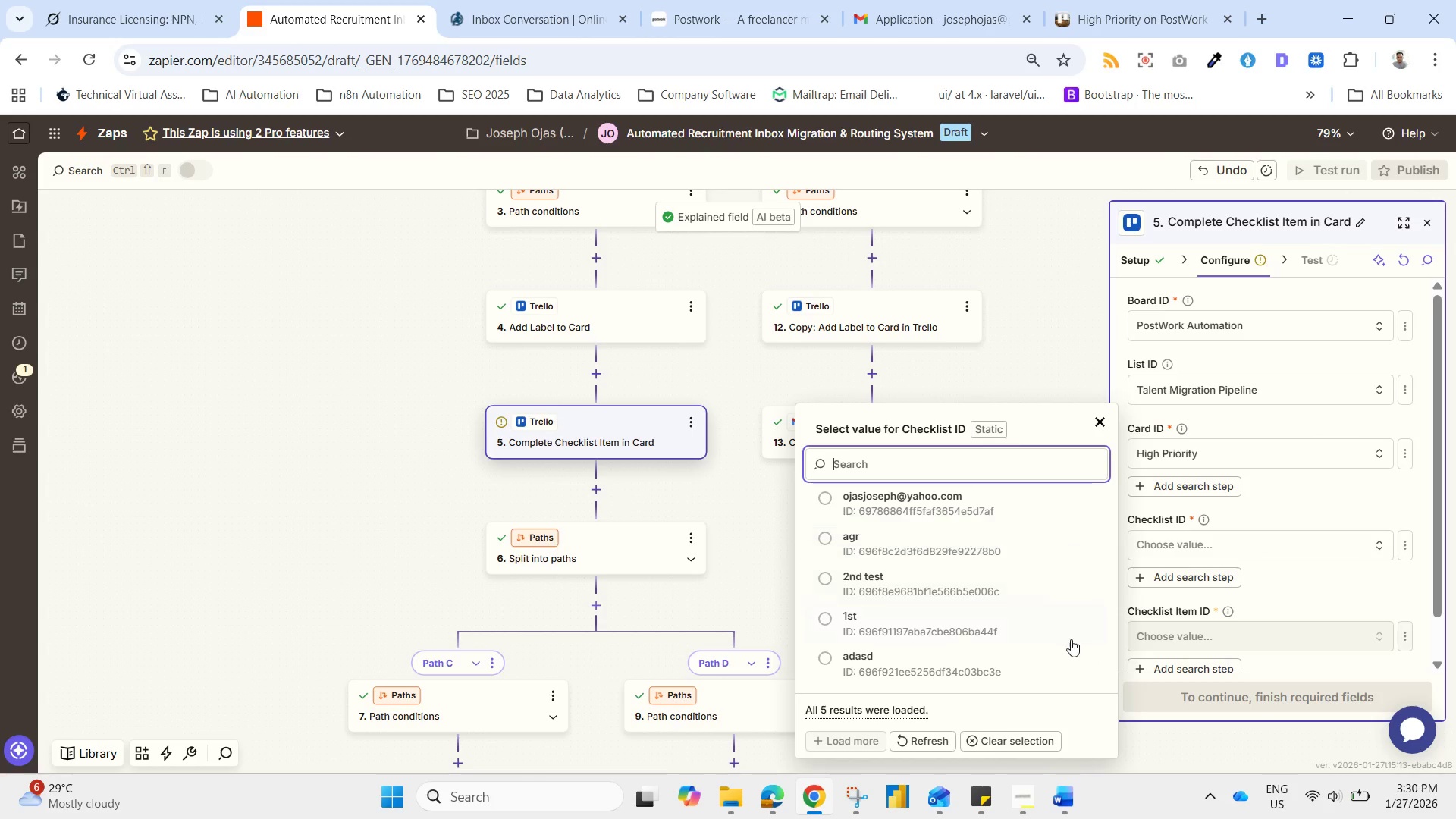 
left_click([1318, 585])
 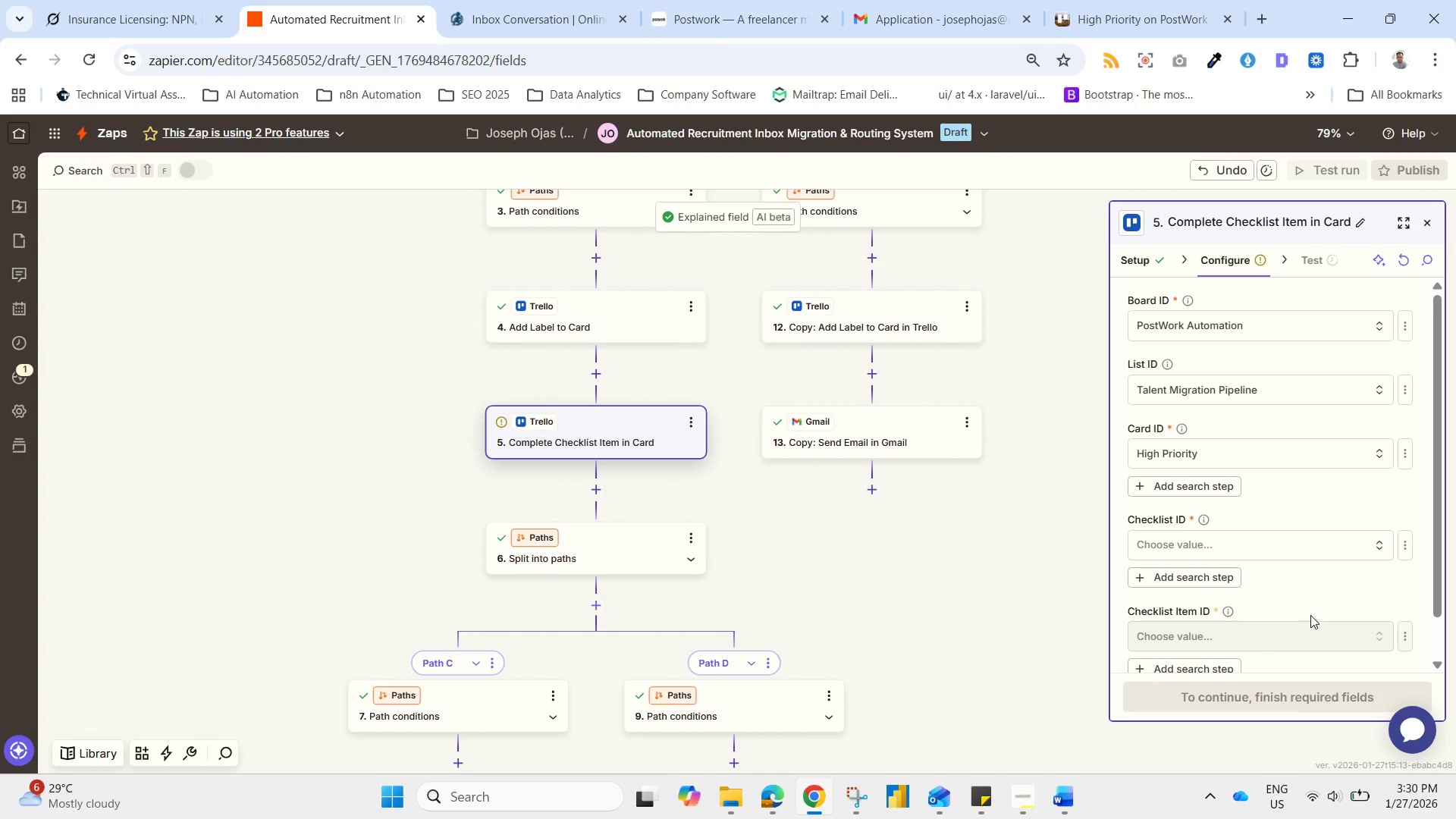 
scroll: coordinate [1311, 623], scroll_direction: down, amount: 1.0
 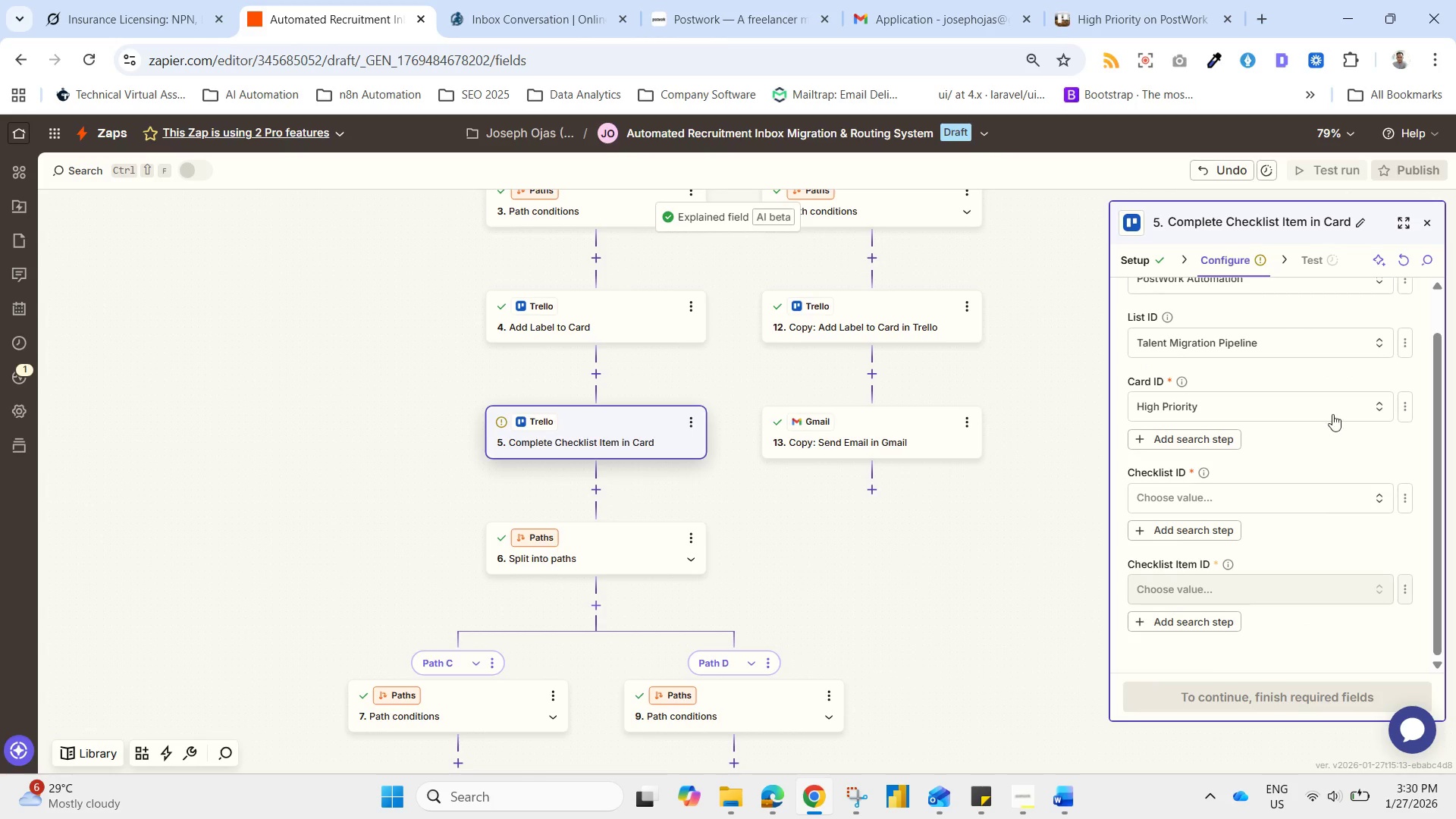 
left_click([1271, 705])
 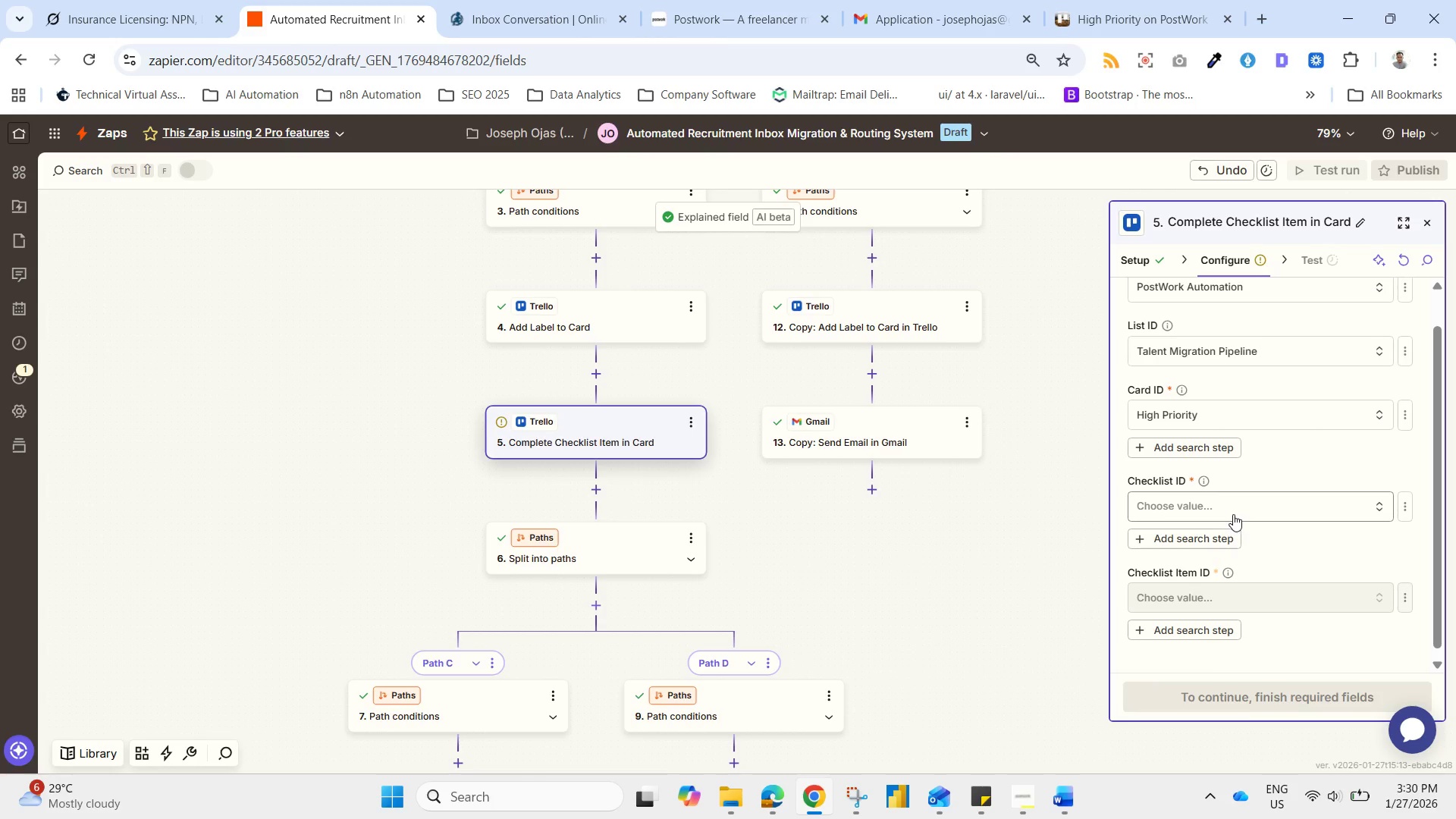 
left_click([1226, 513])
 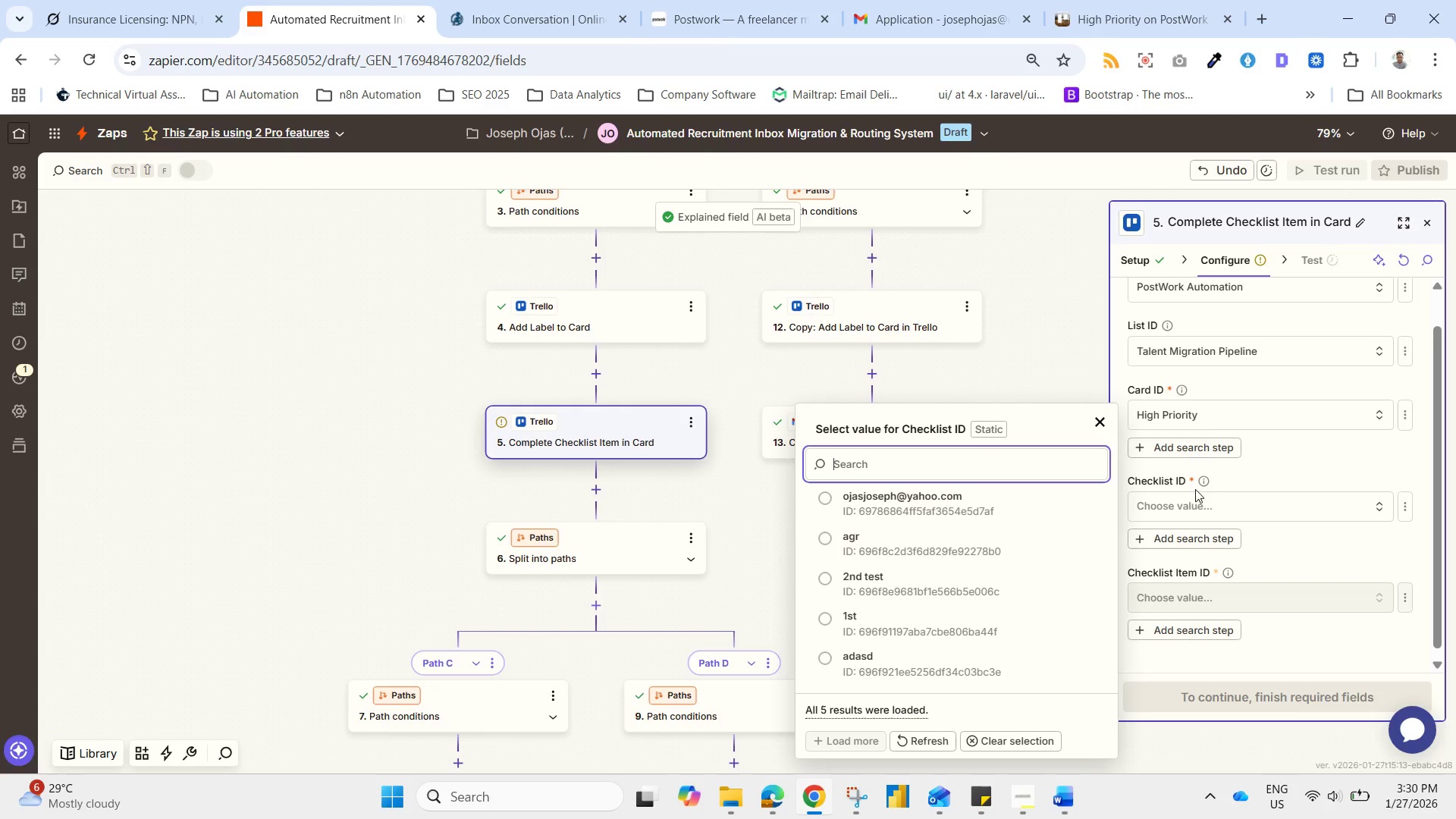 
left_click([1398, 503])
 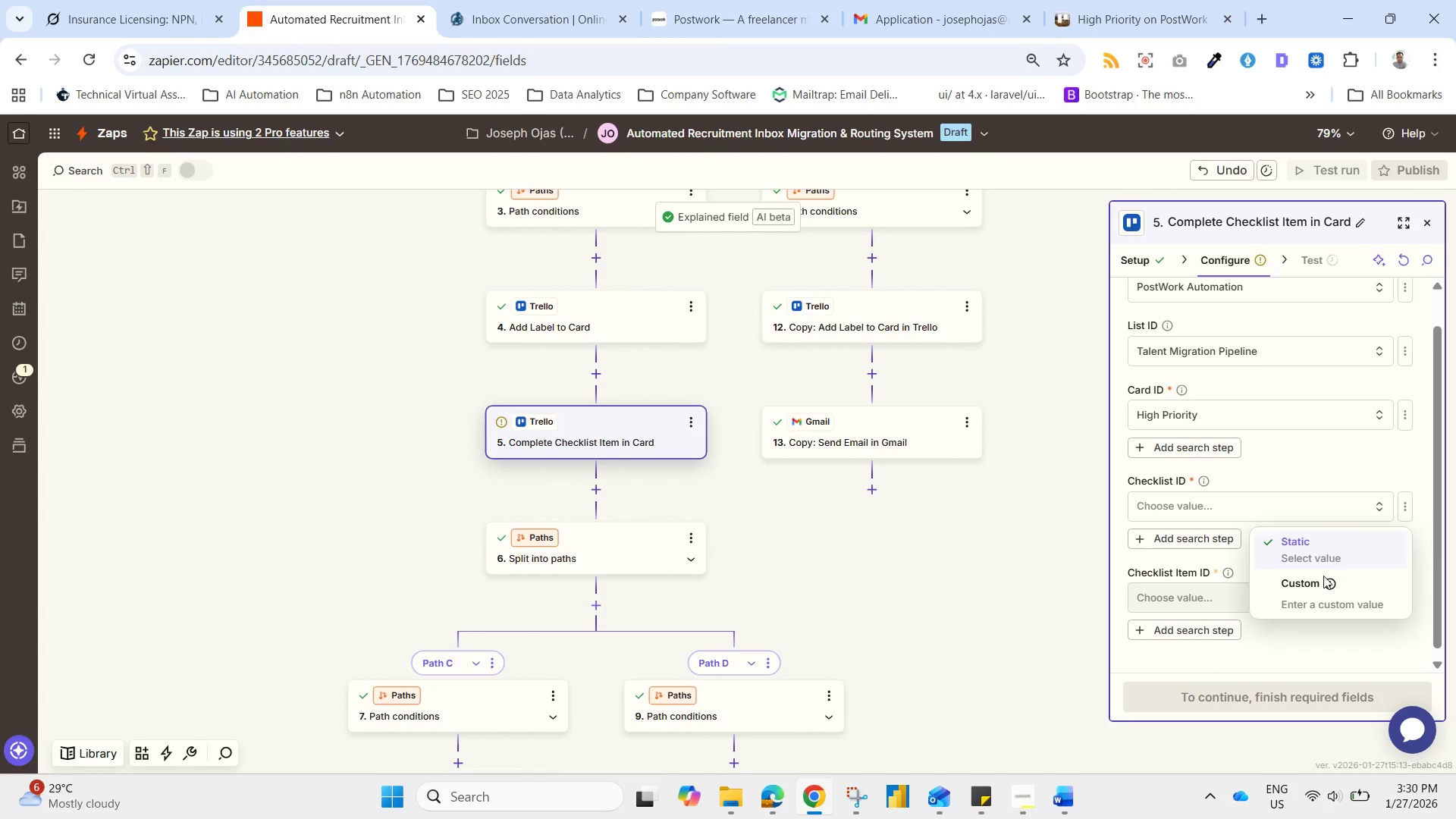 
left_click([1318, 586])
 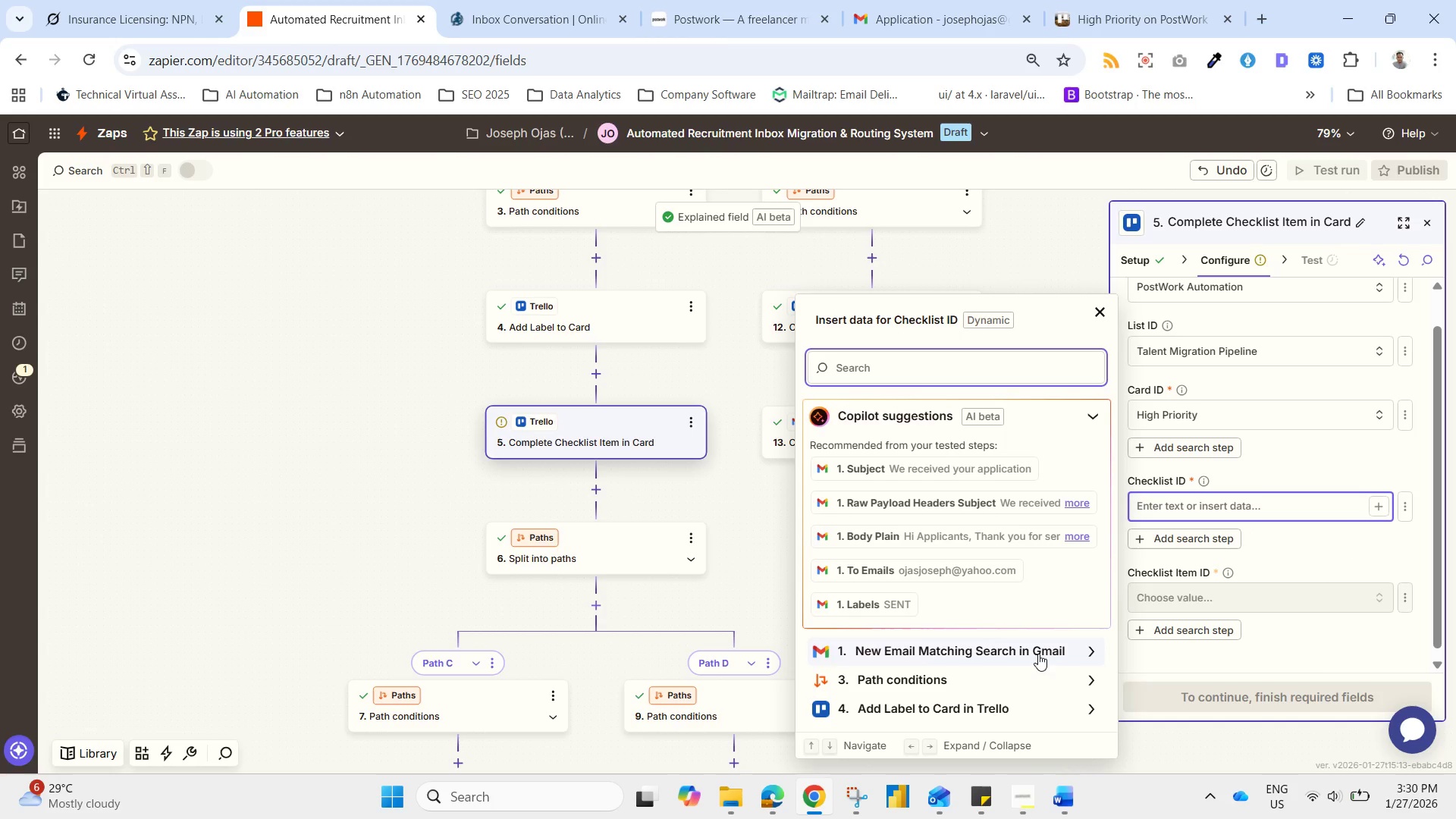 
wait(5.06)
 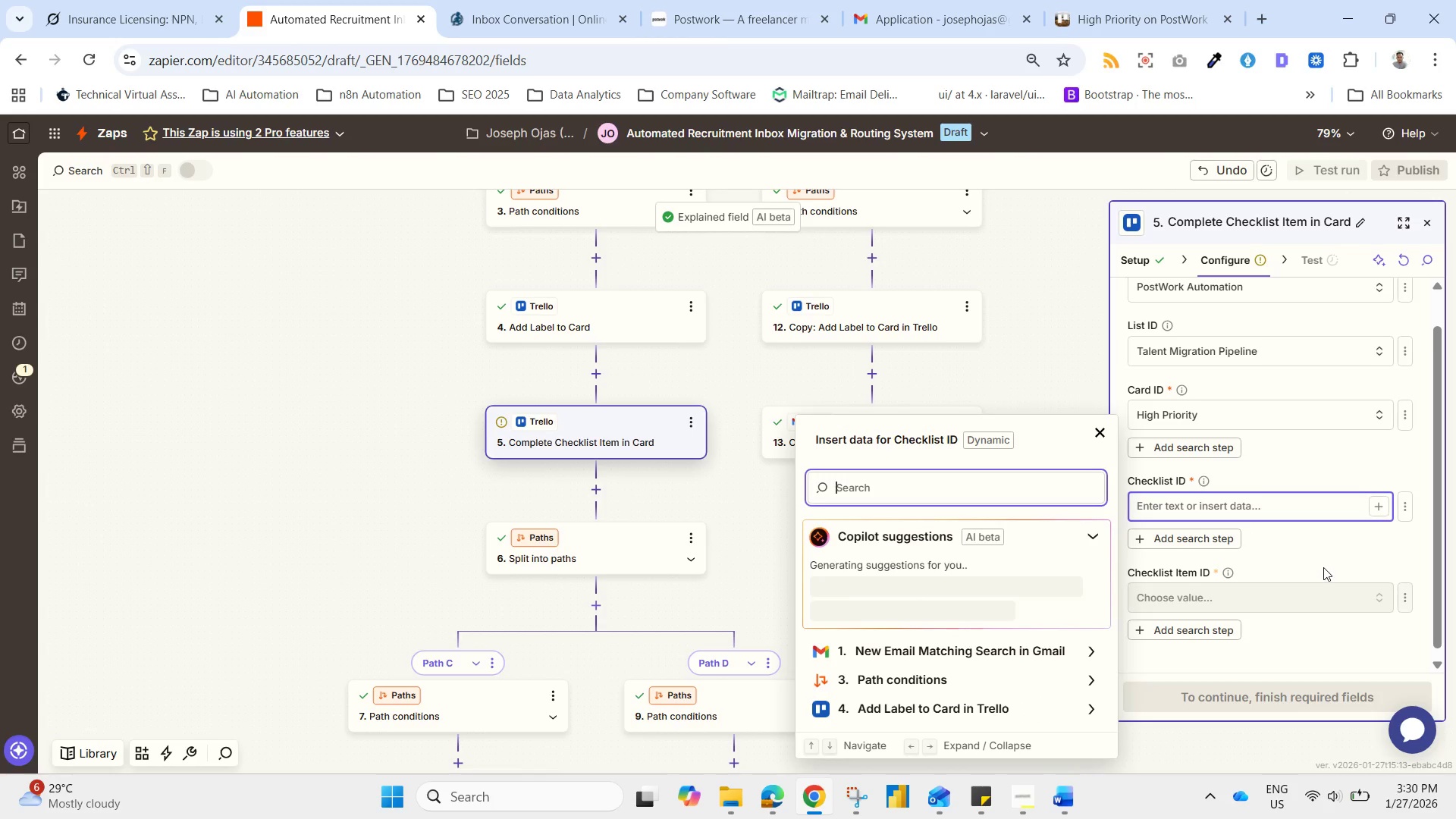 
left_click_drag(start_coordinate=[1038, 654], to_coordinate=[1038, 658])
 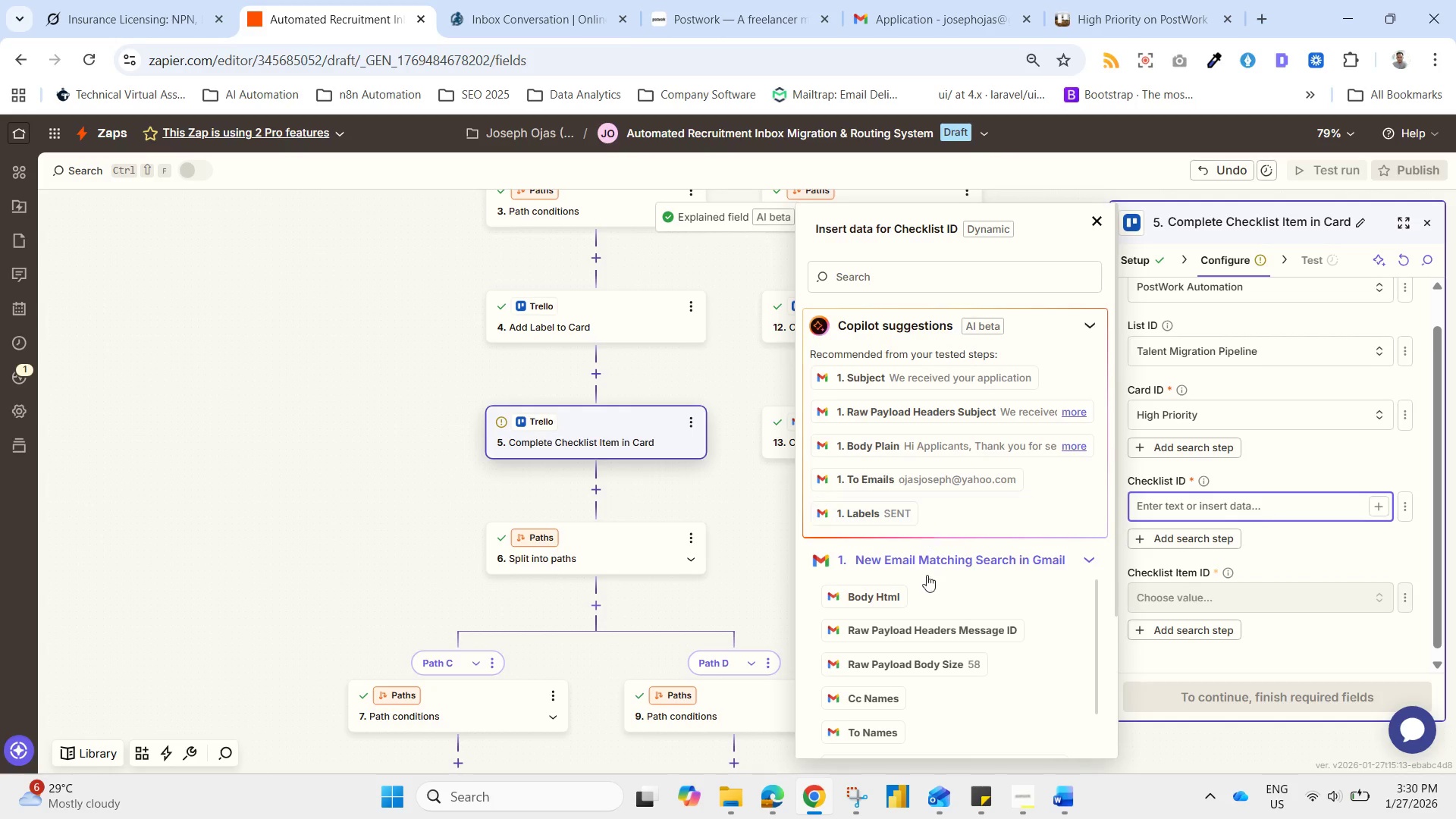 
scroll: coordinate [968, 668], scroll_direction: down, amount: 3.0
 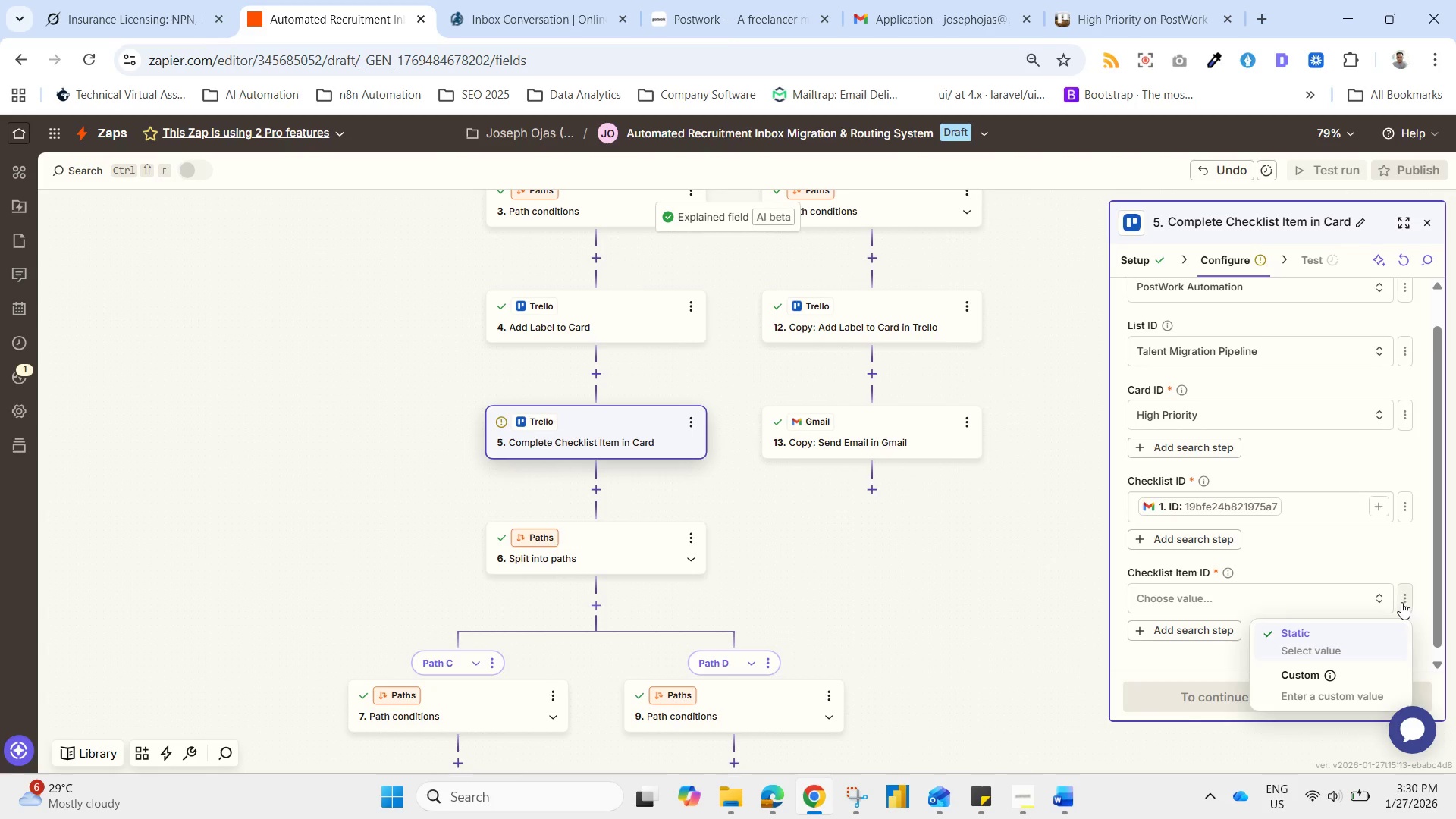 
wait(8.85)
 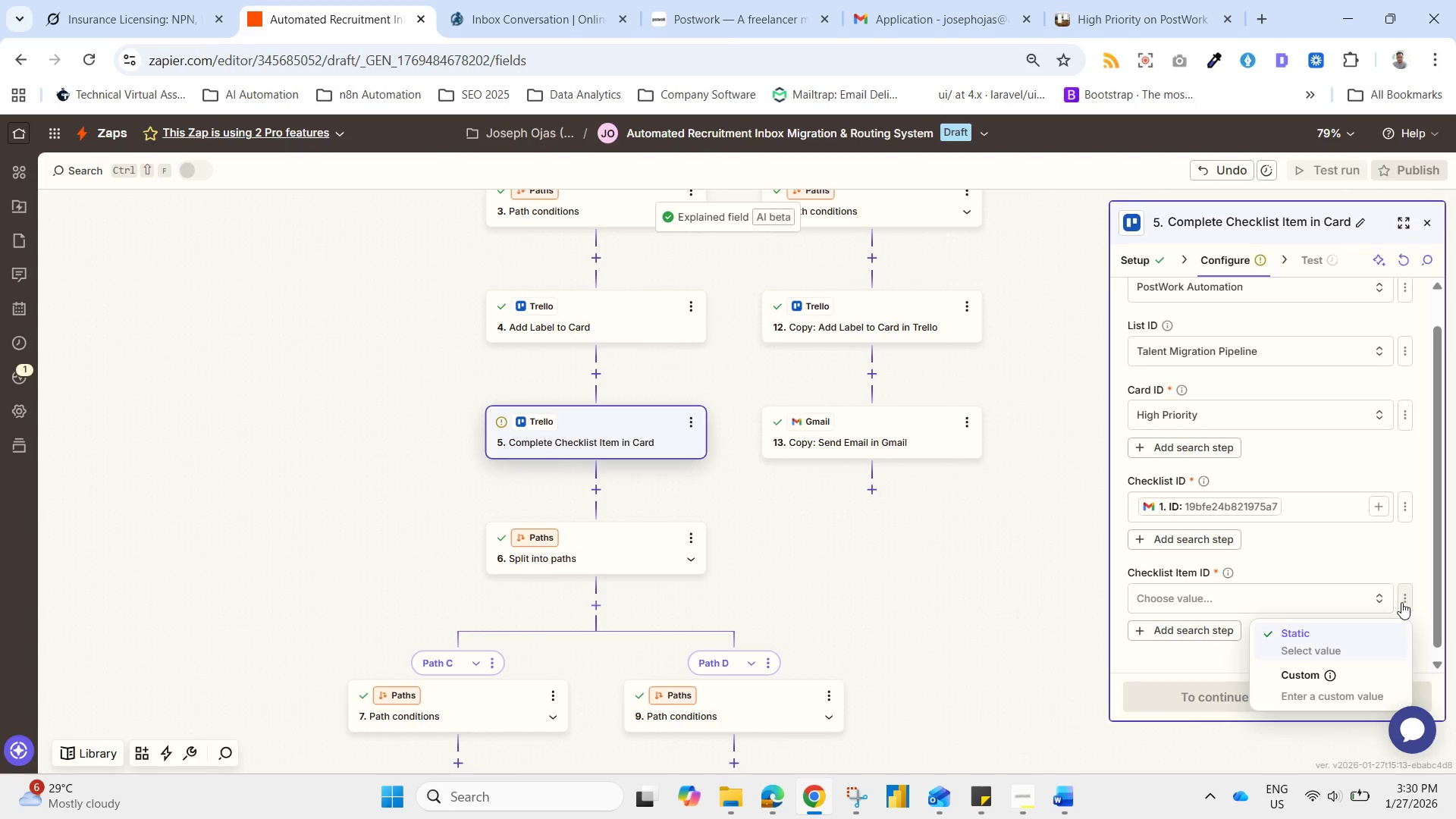 
scroll: coordinate [1021, 629], scroll_direction: up, amount: 1.0
 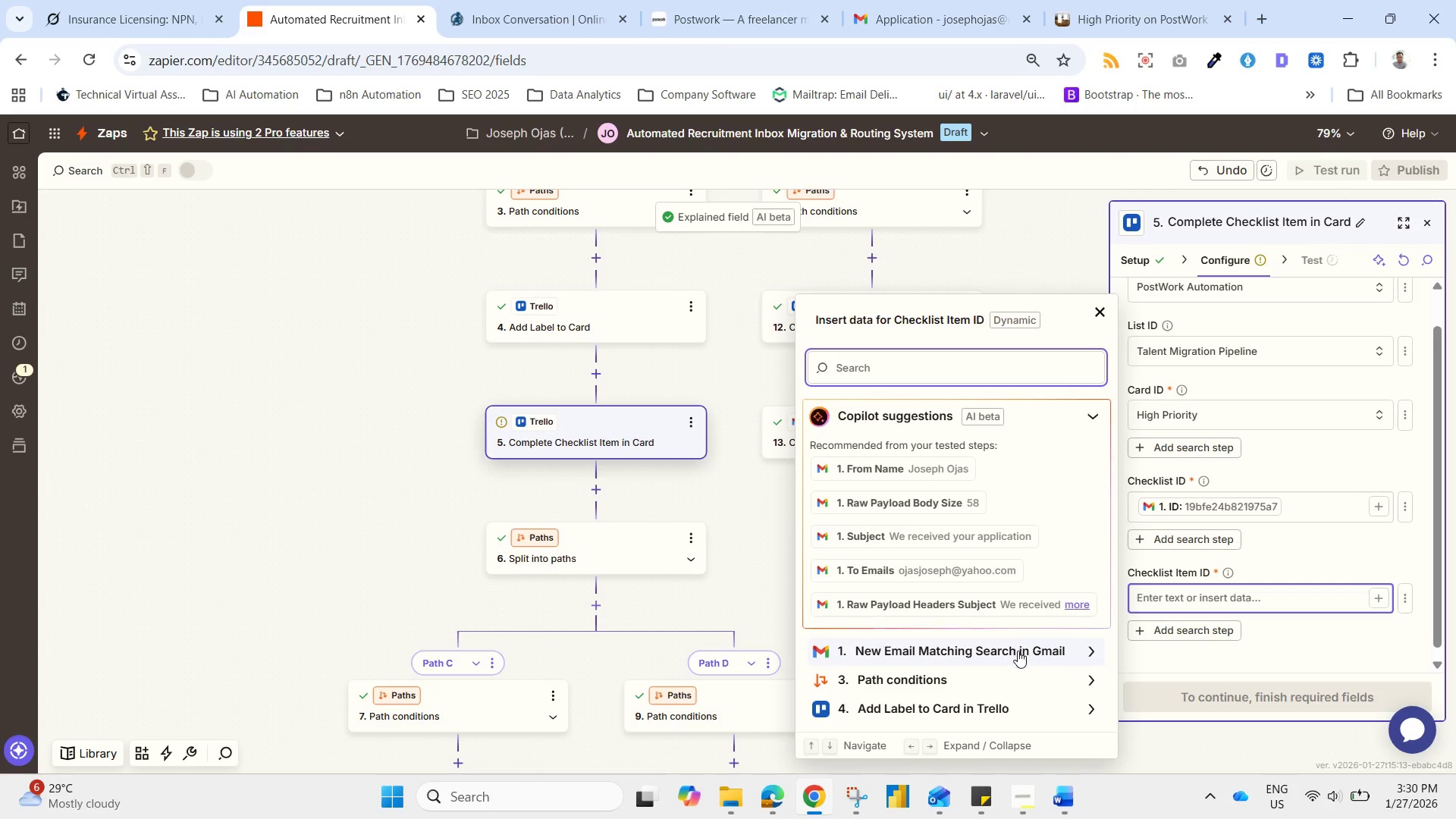 
left_click([1019, 651])
 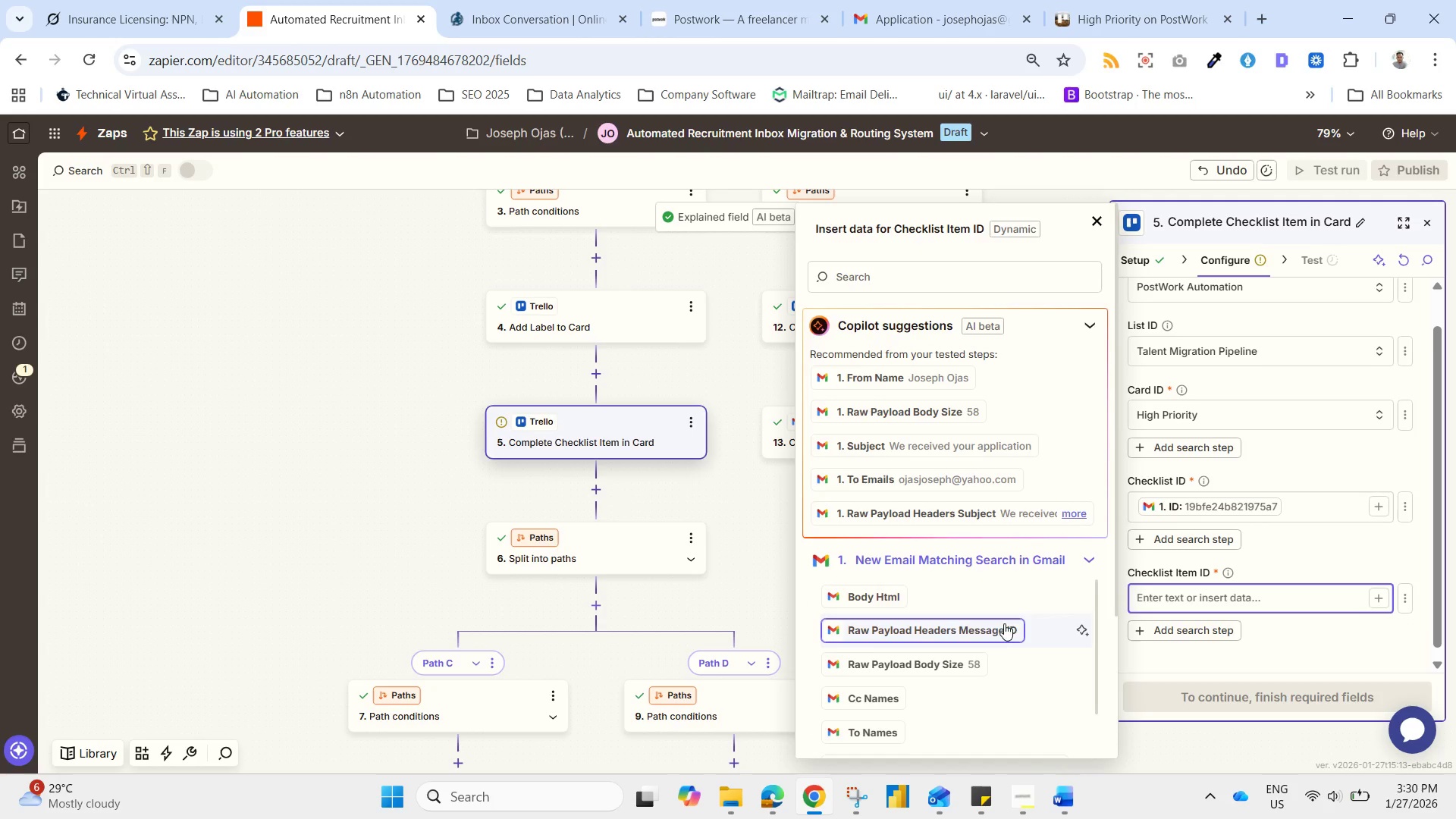 
scroll: coordinate [955, 710], scroll_direction: down, amount: 10.0
 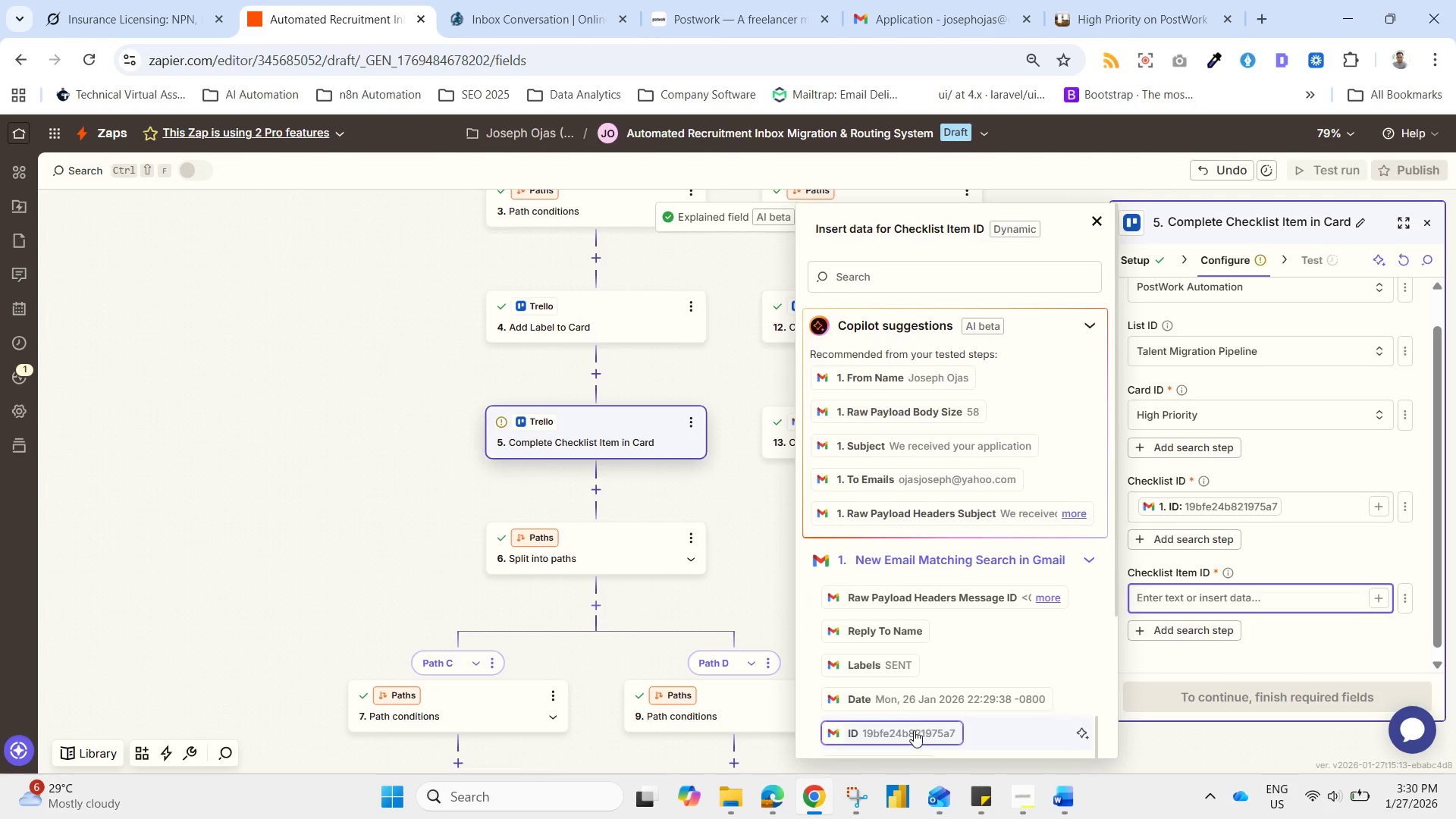 
left_click([914, 731])
 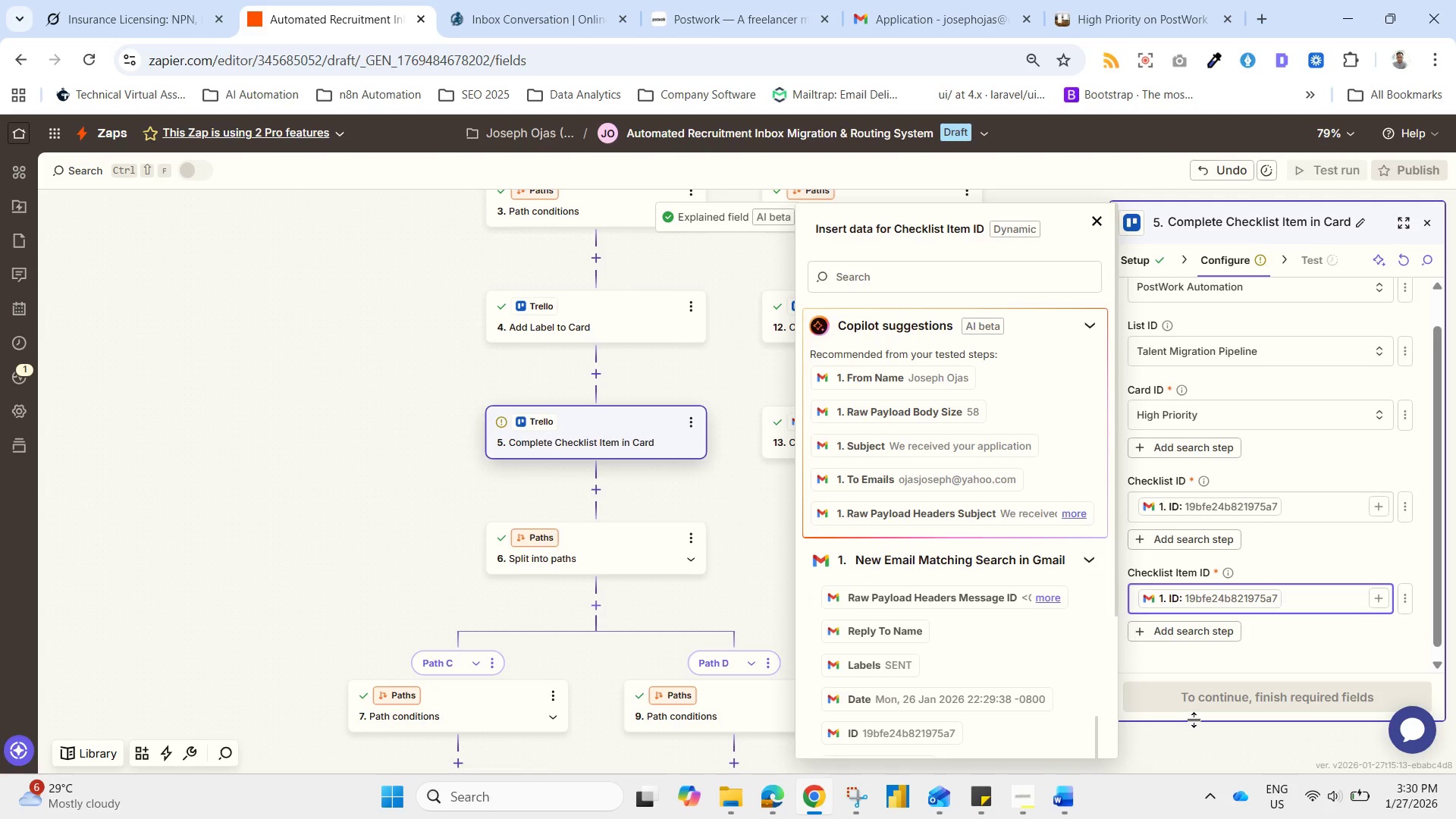 
left_click([1208, 709])
 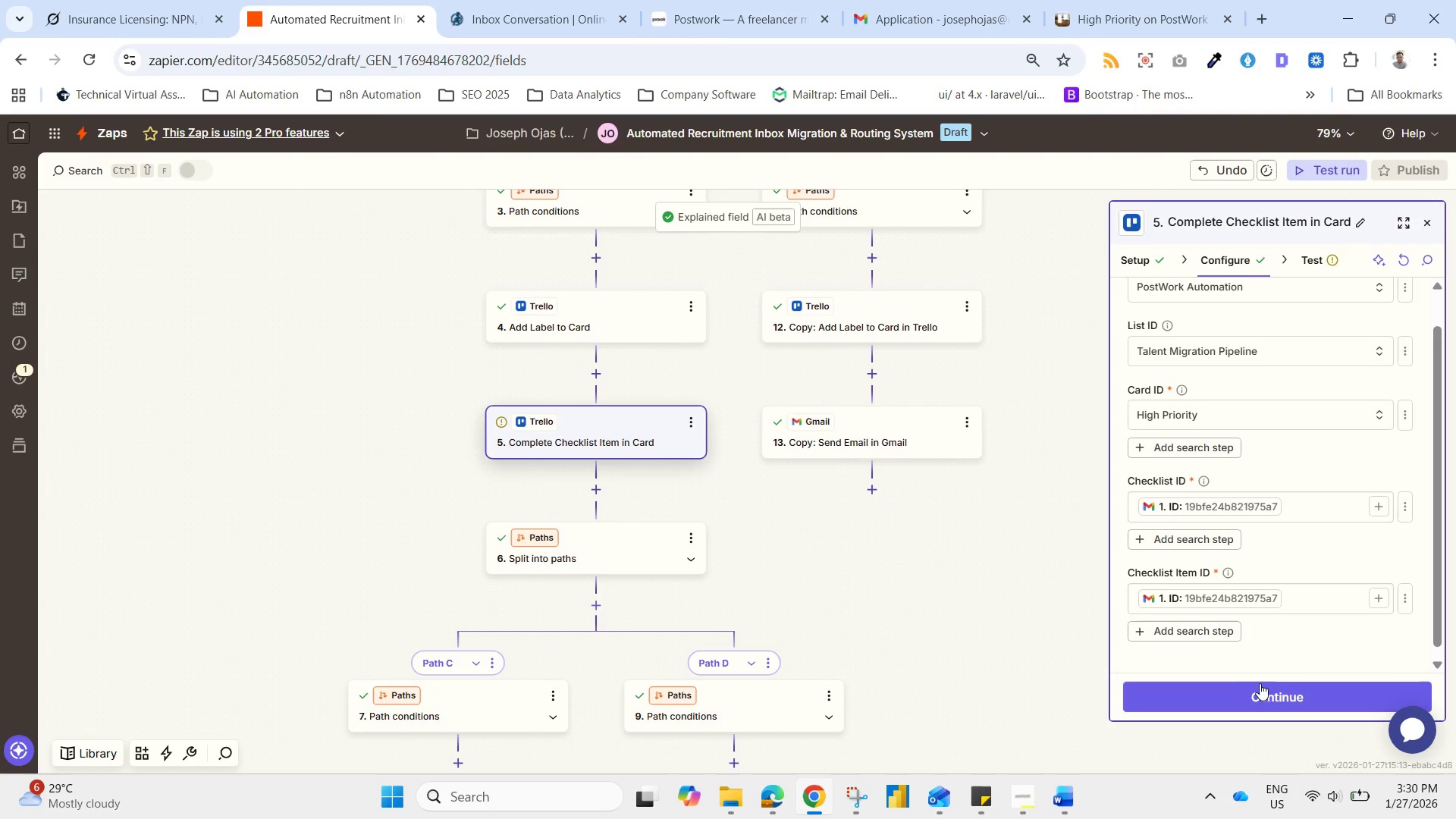 
mouse_move([1274, 708])
 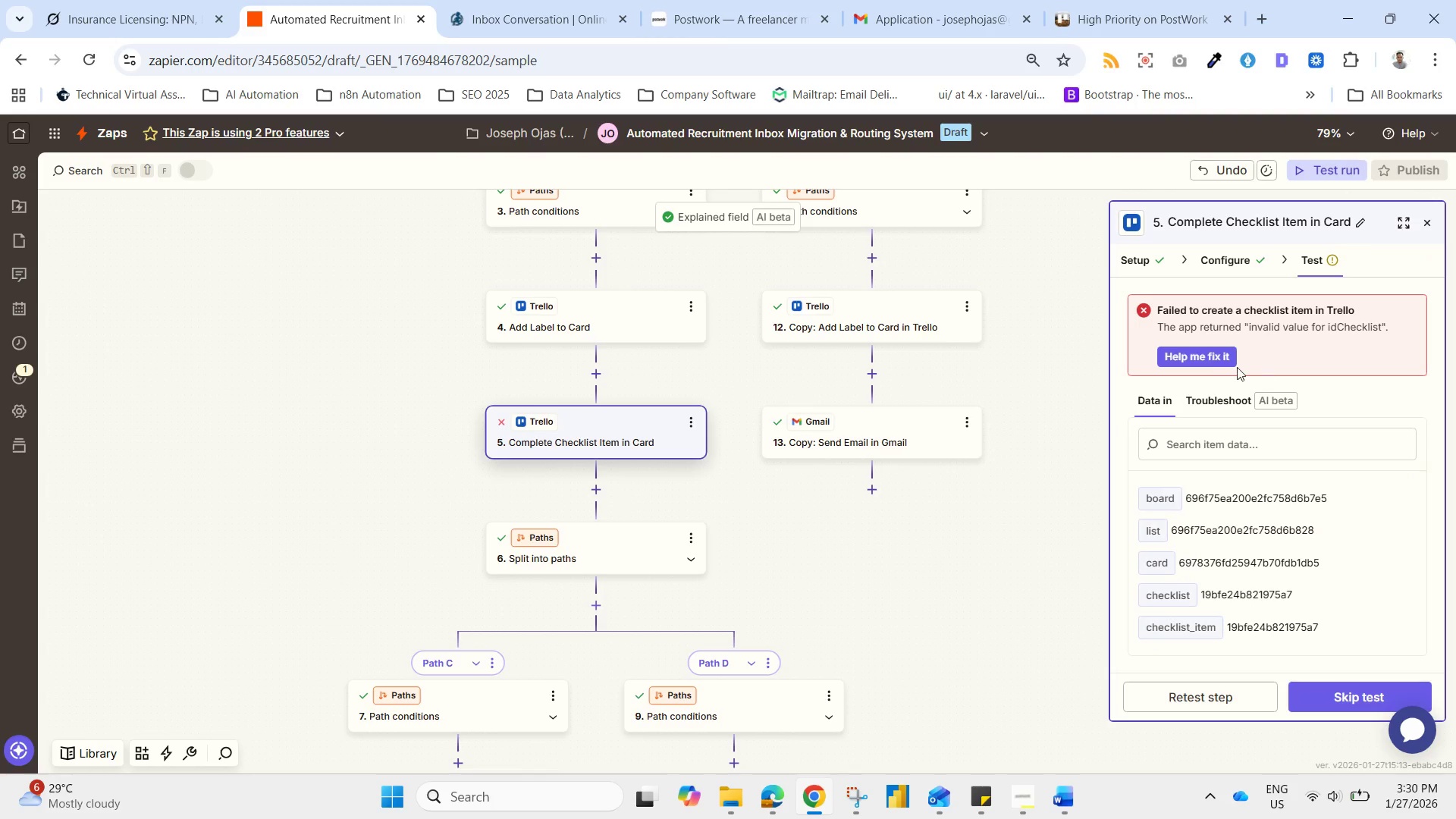 
wait(5.61)
 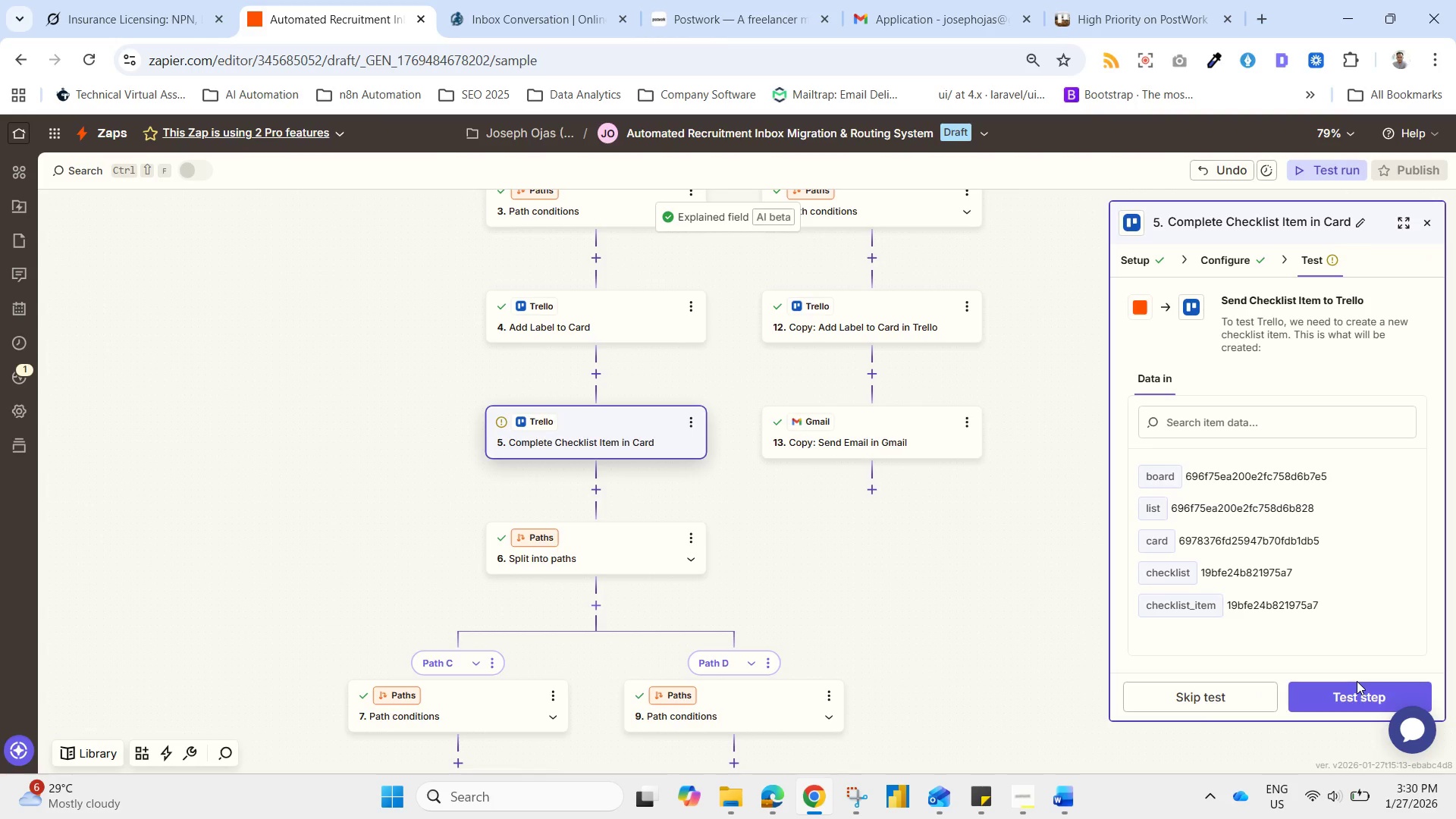 
left_click([1146, 273])
 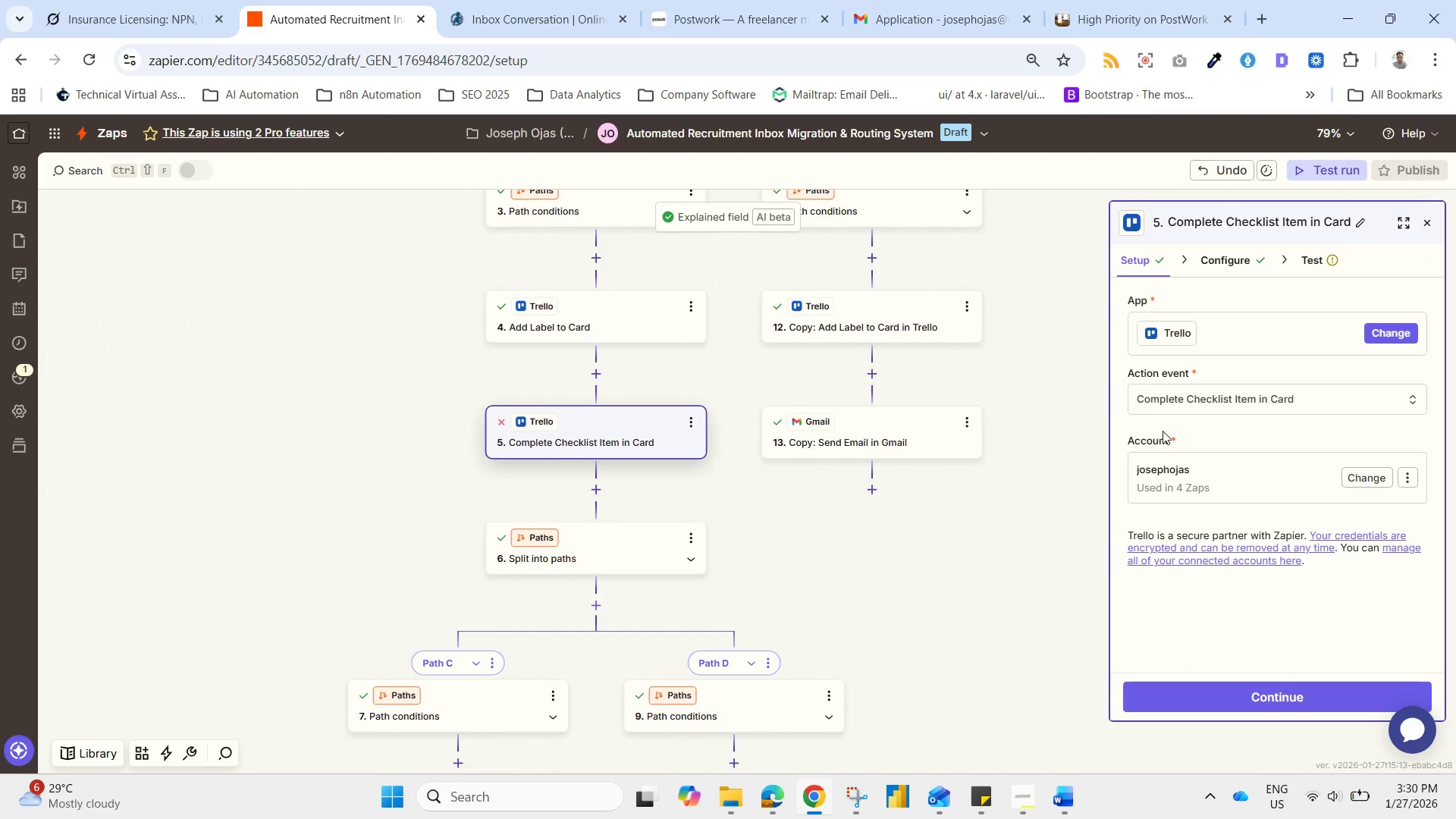 
left_click([1163, 395])
 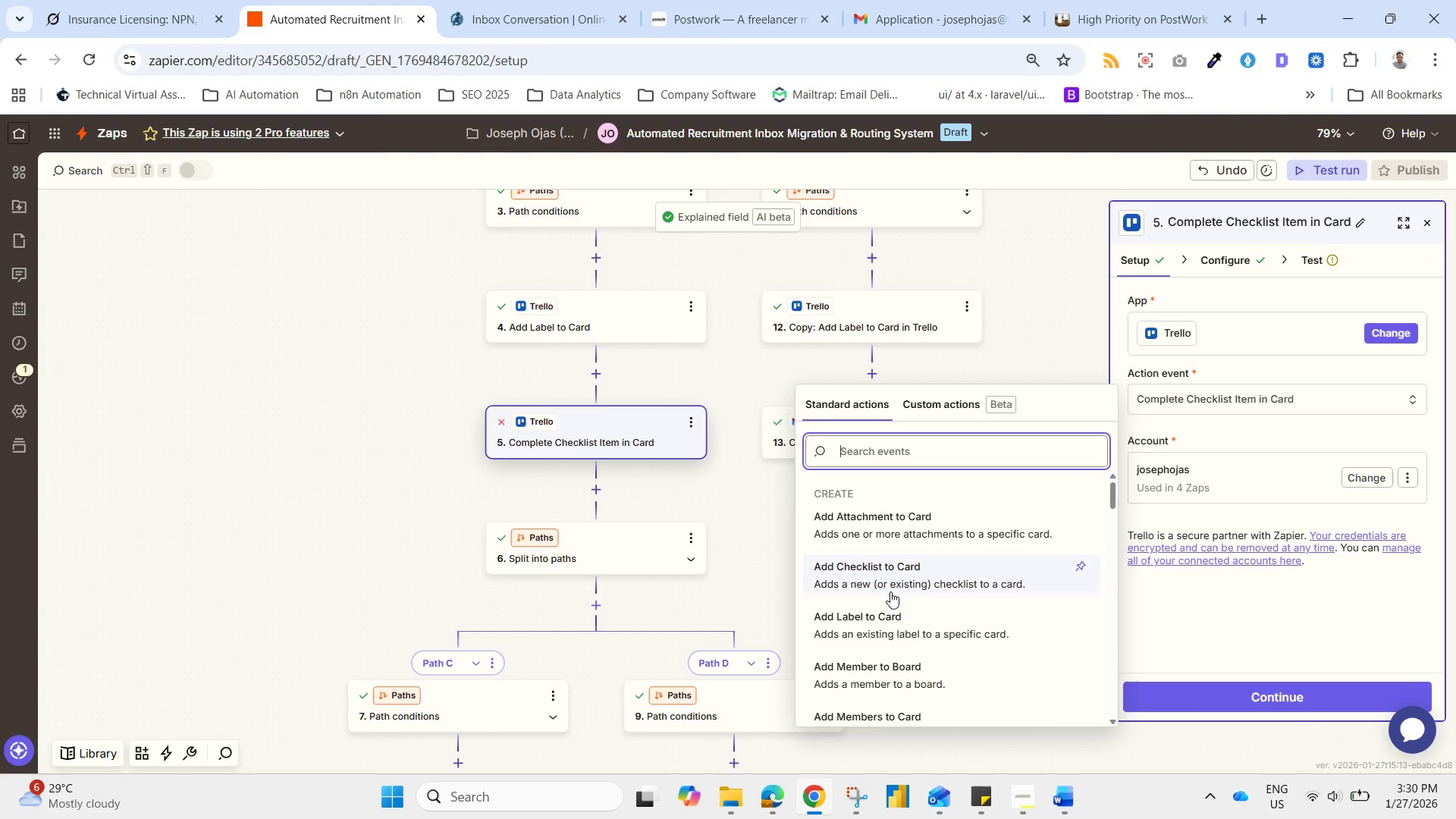 
scroll: coordinate [906, 635], scroll_direction: down, amount: 2.0
 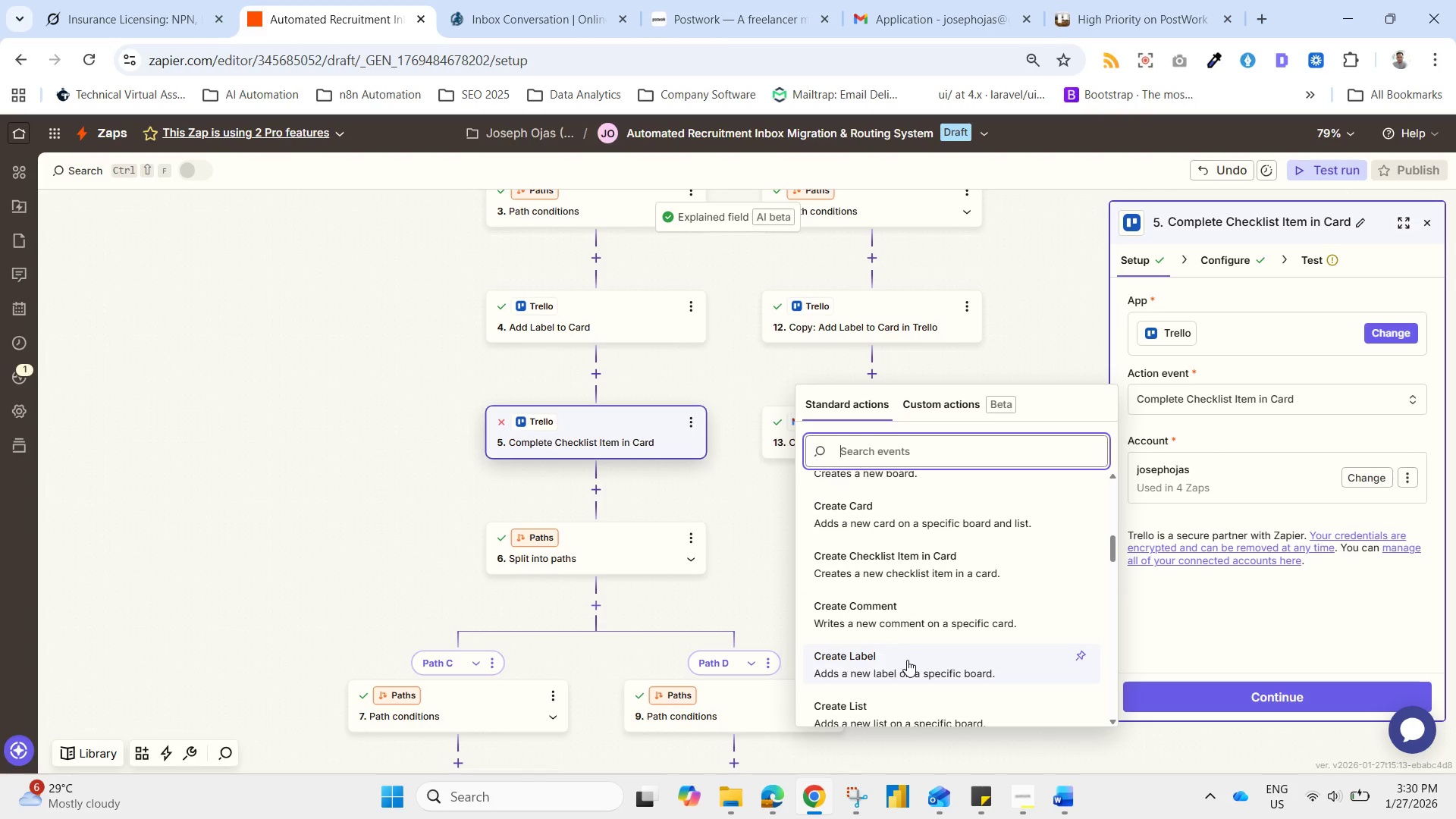 
type(add)
 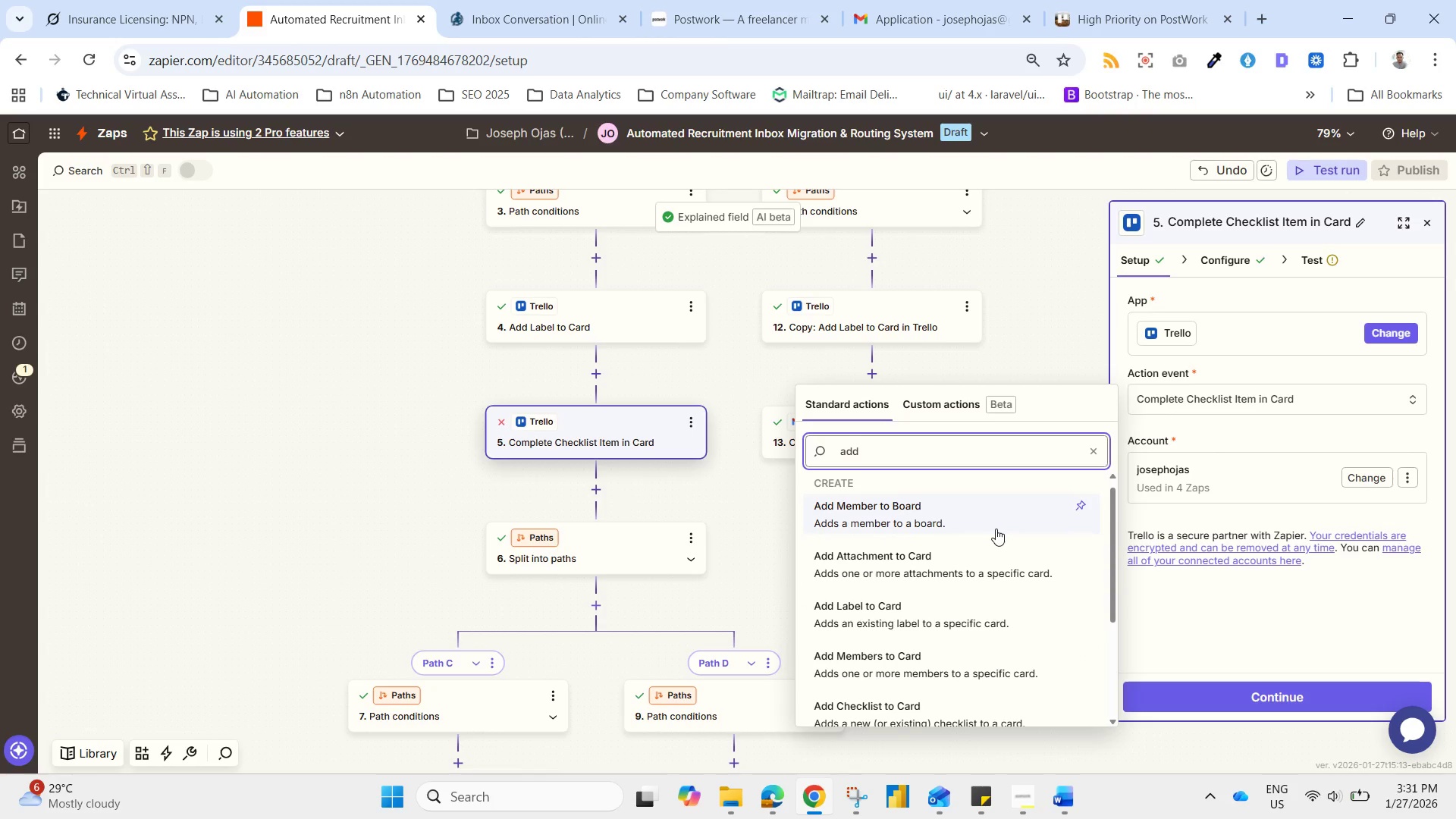 
wait(8.98)
 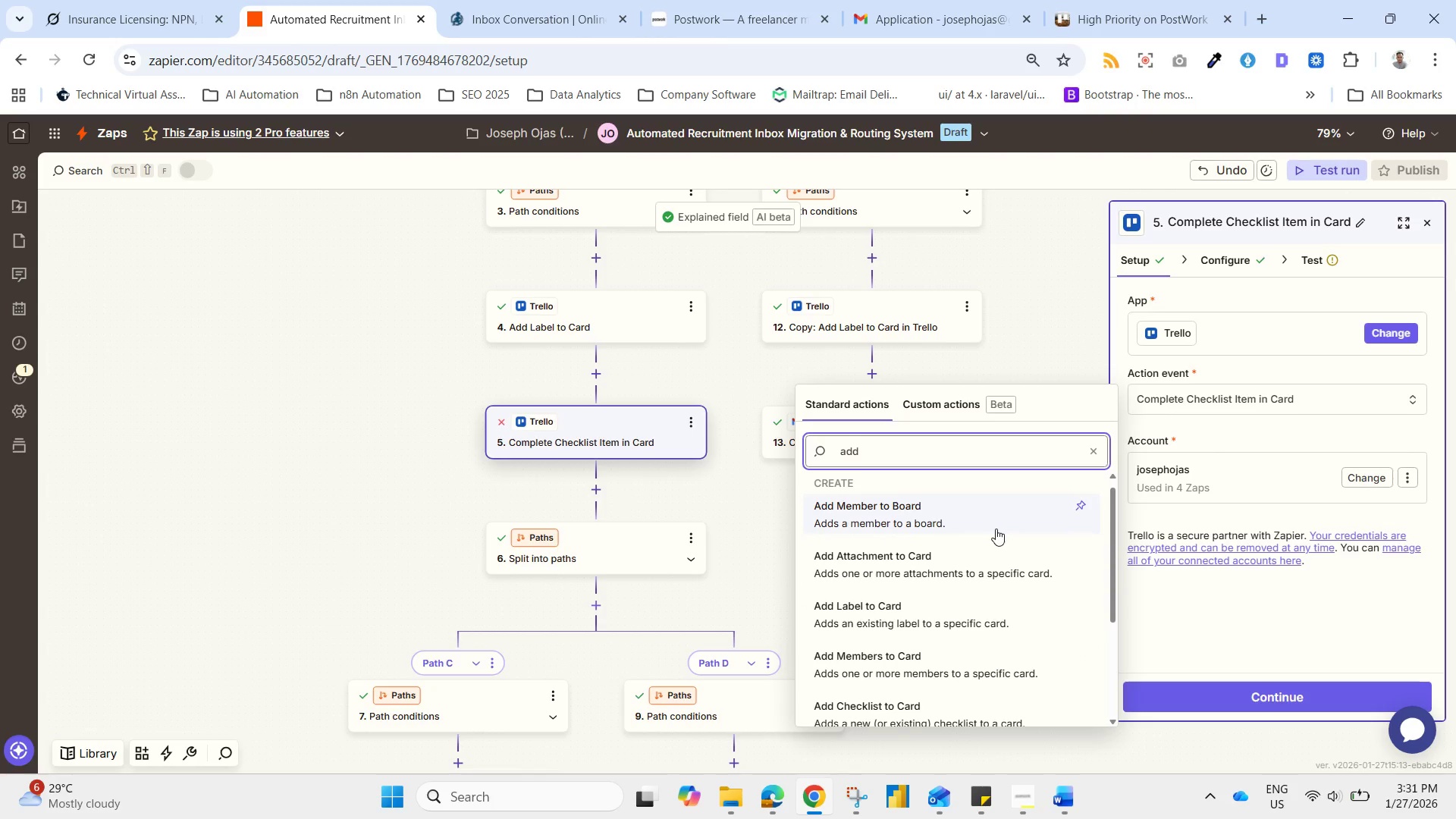 
left_click_drag(start_coordinate=[1114, 605], to_coordinate=[1141, 702])
 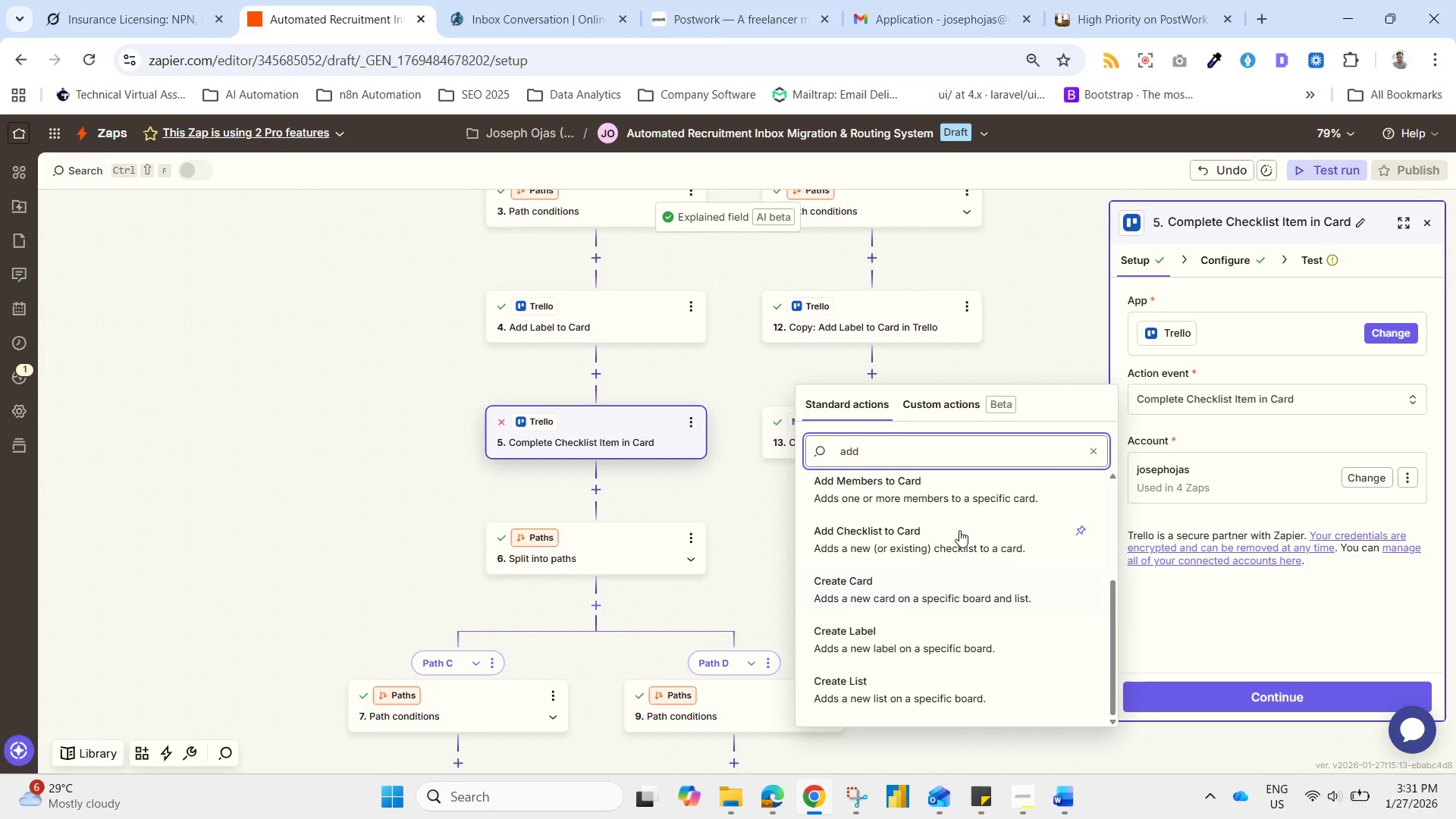 
left_click([959, 528])
 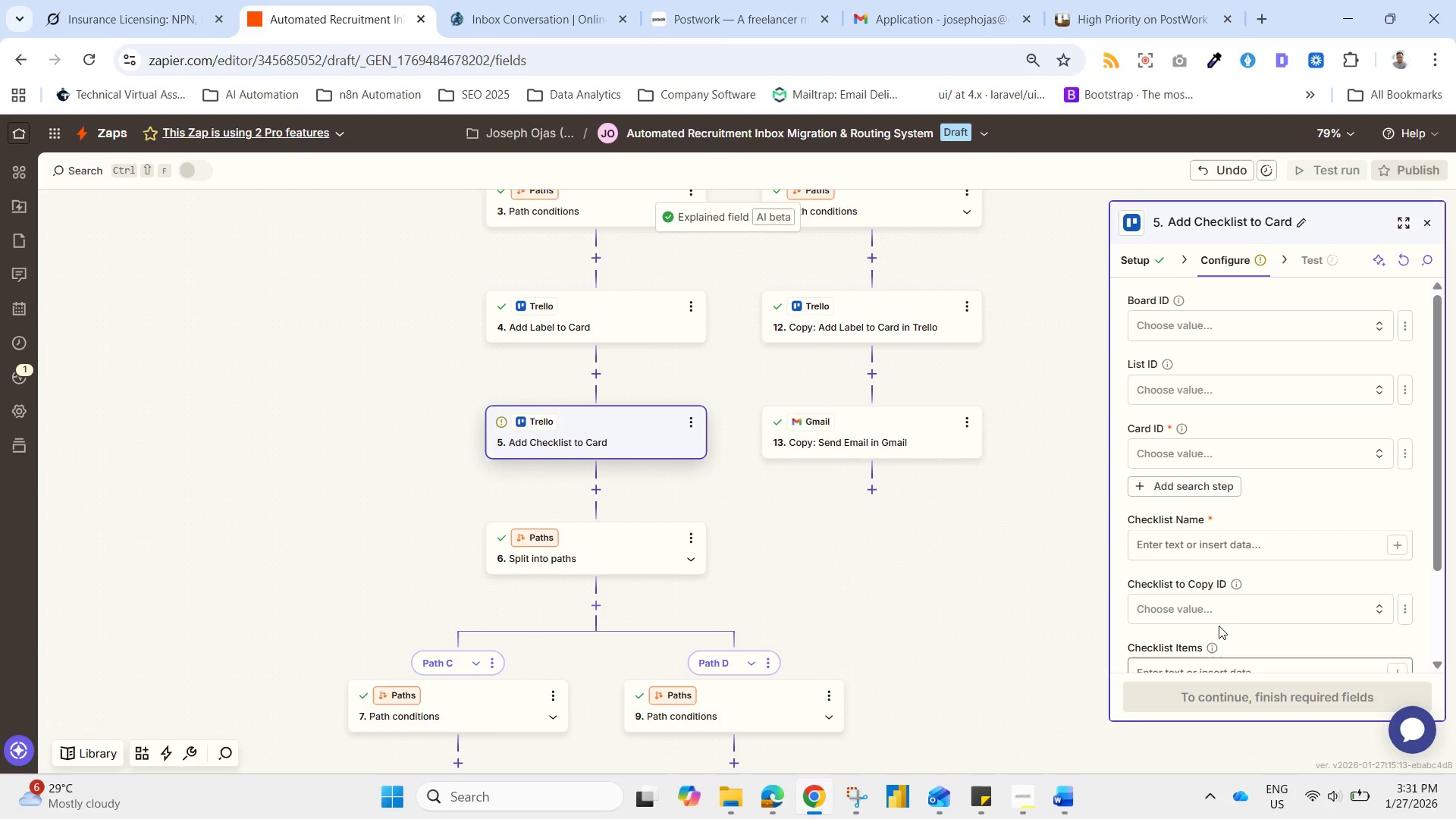 
wait(6.05)
 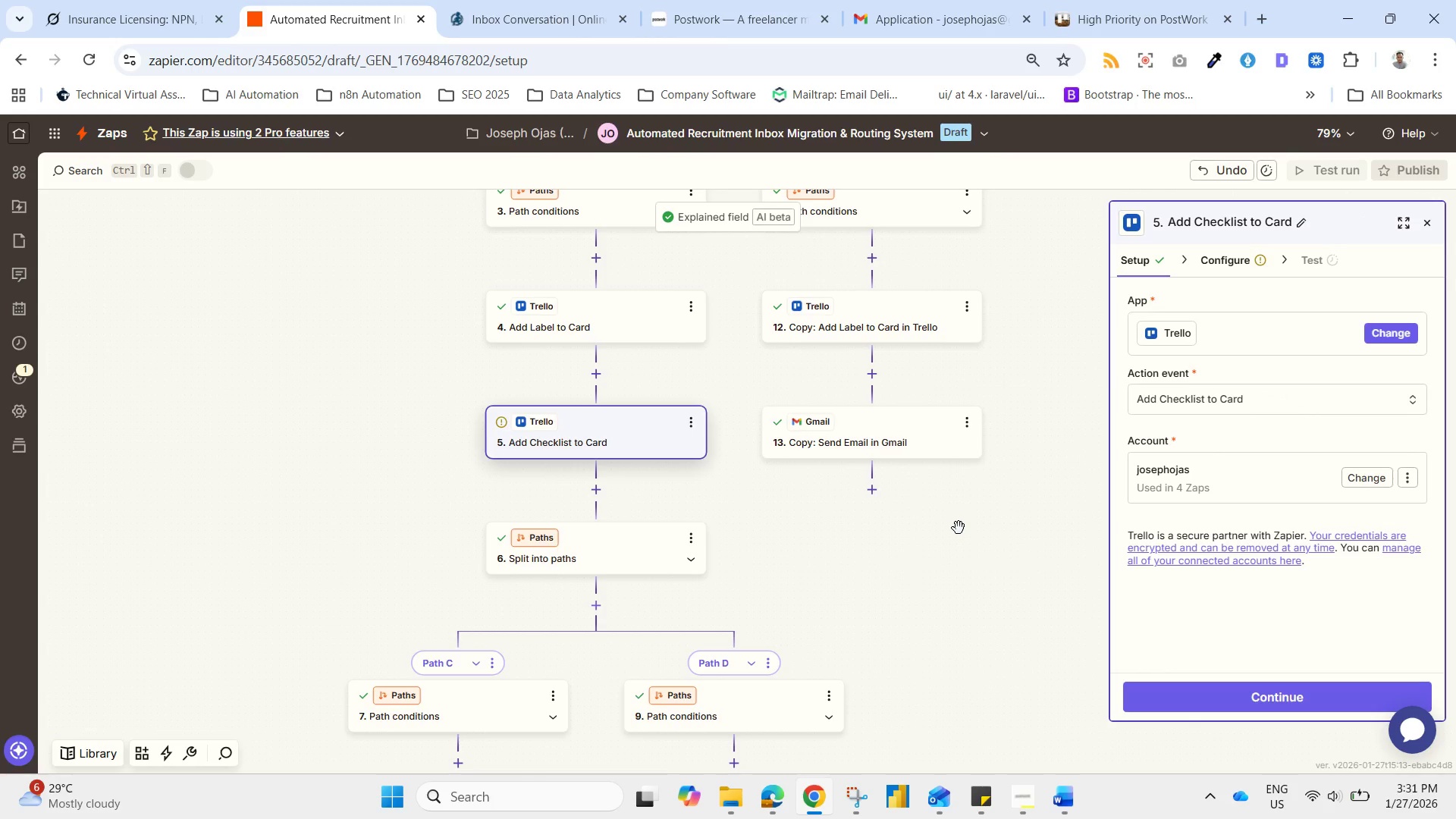 
double_click([1191, 319])
 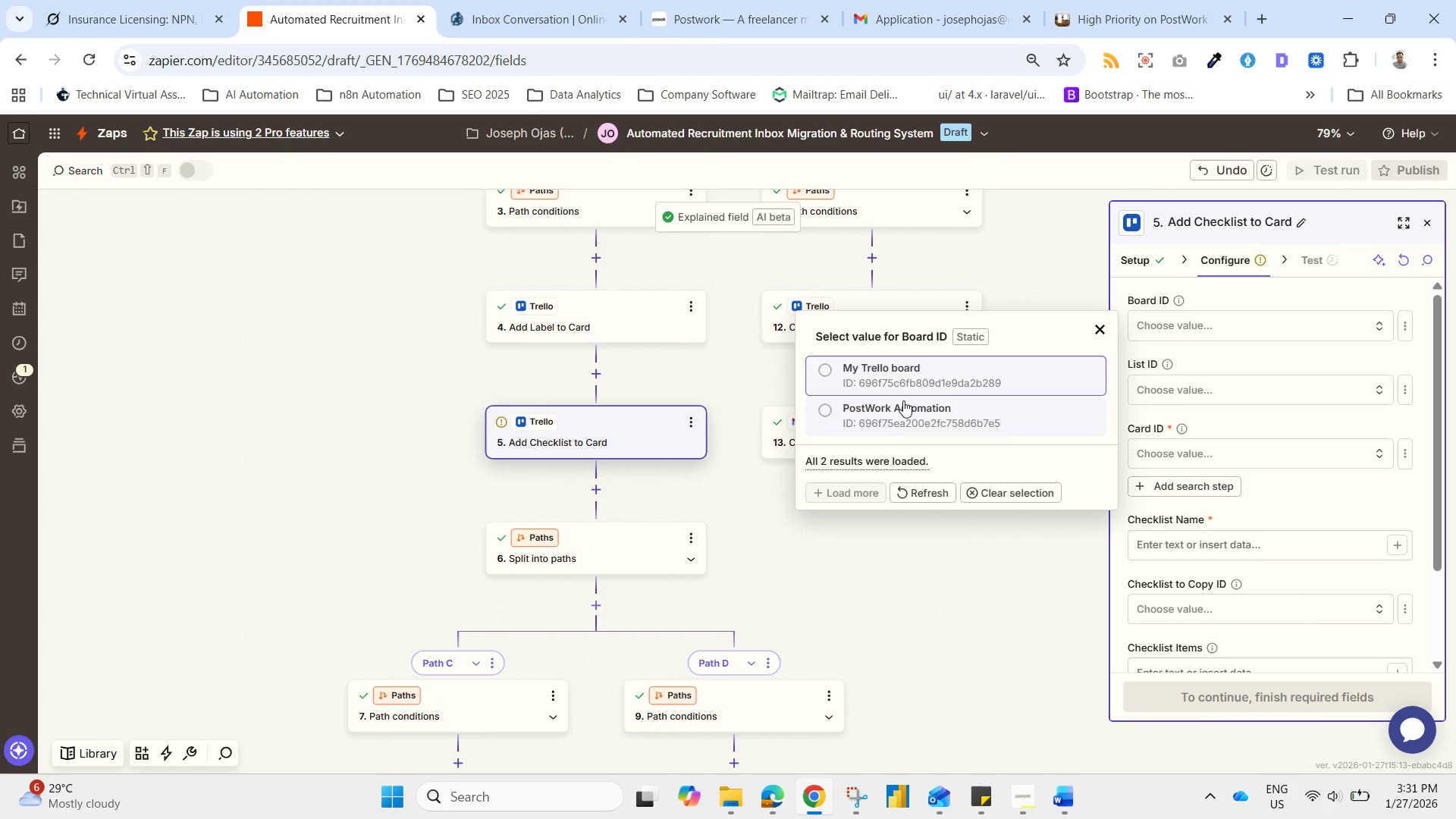 
left_click([905, 420])
 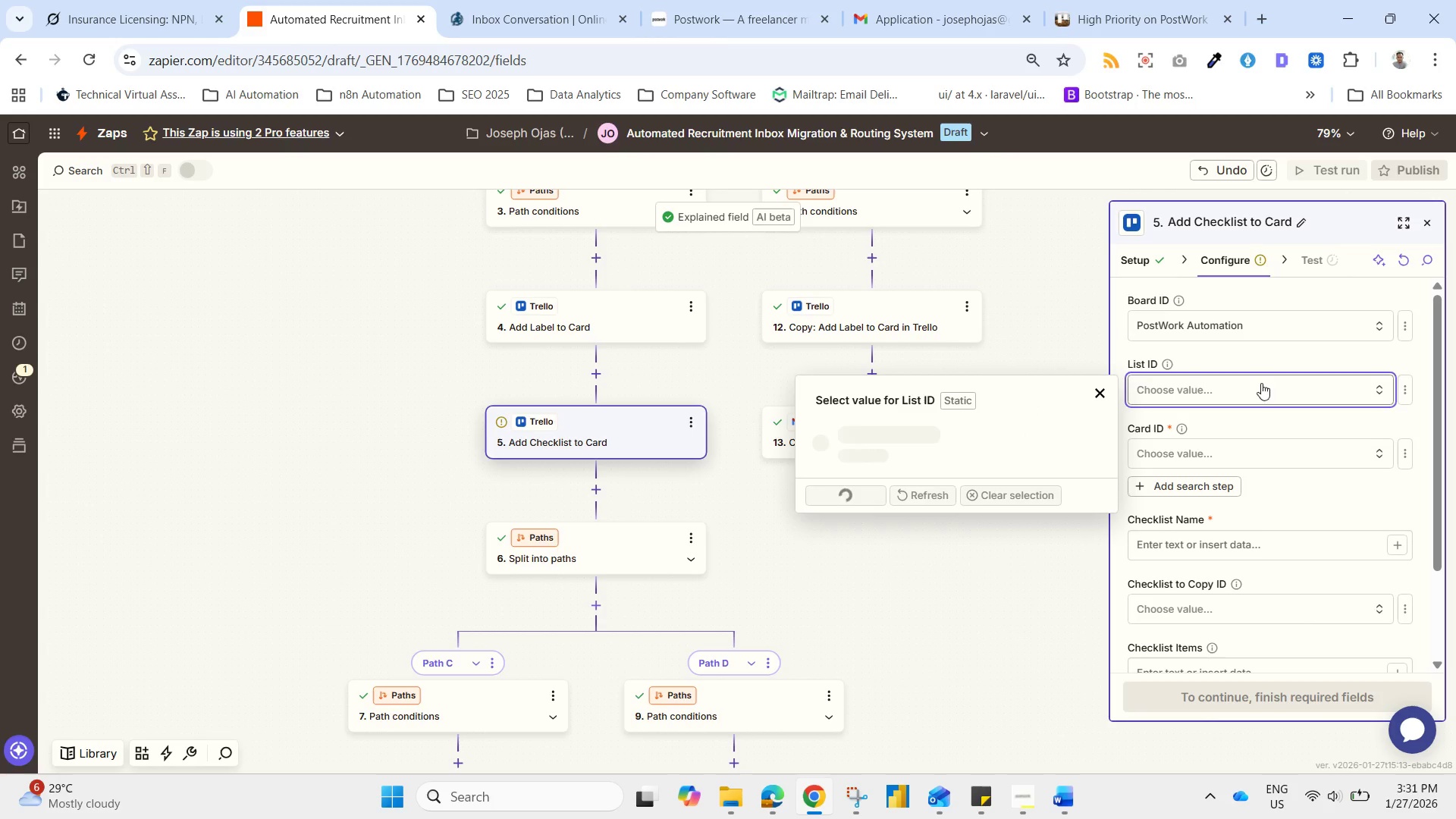 
mouse_move([889, 474])
 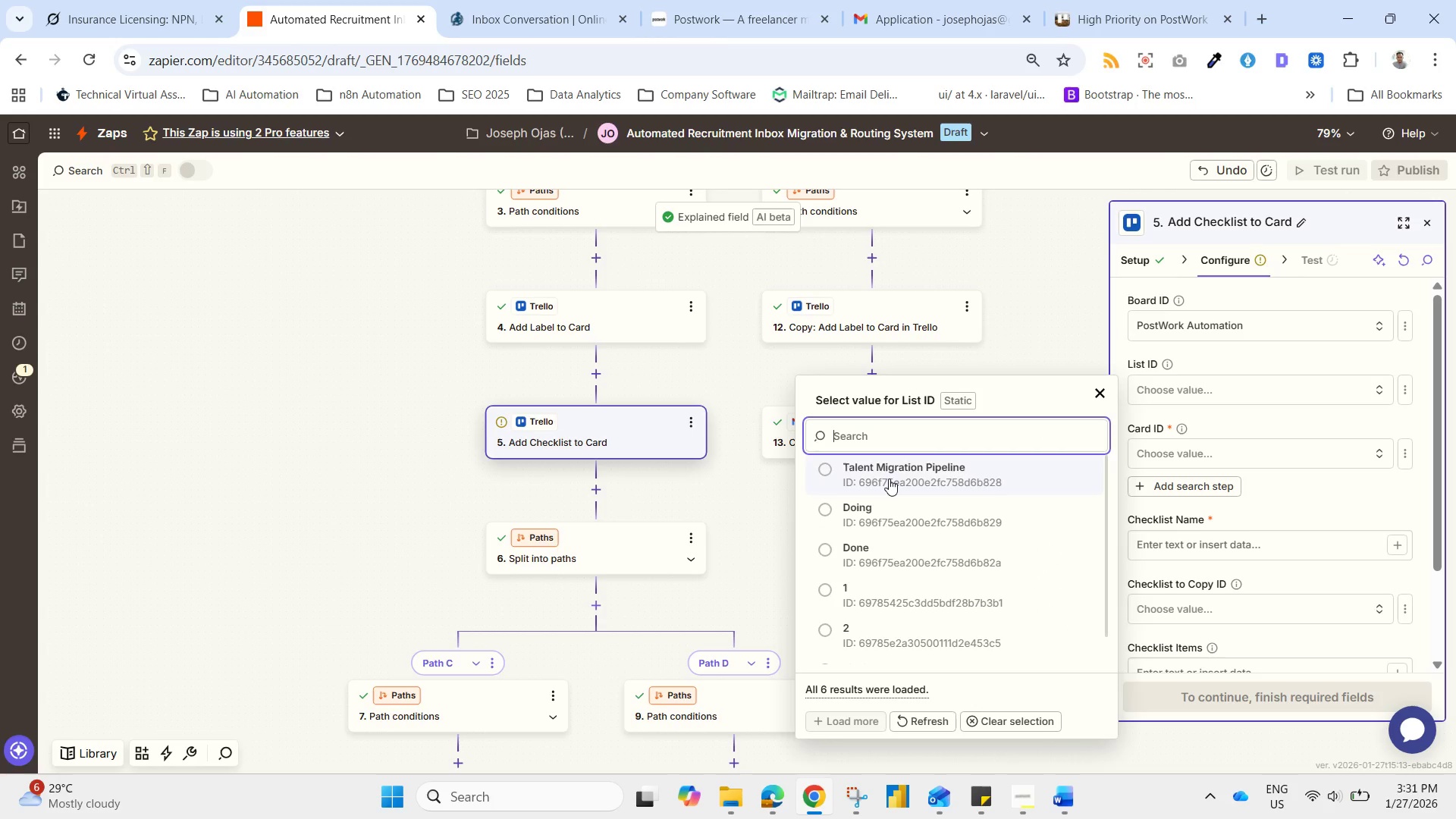 
left_click([889, 479])
 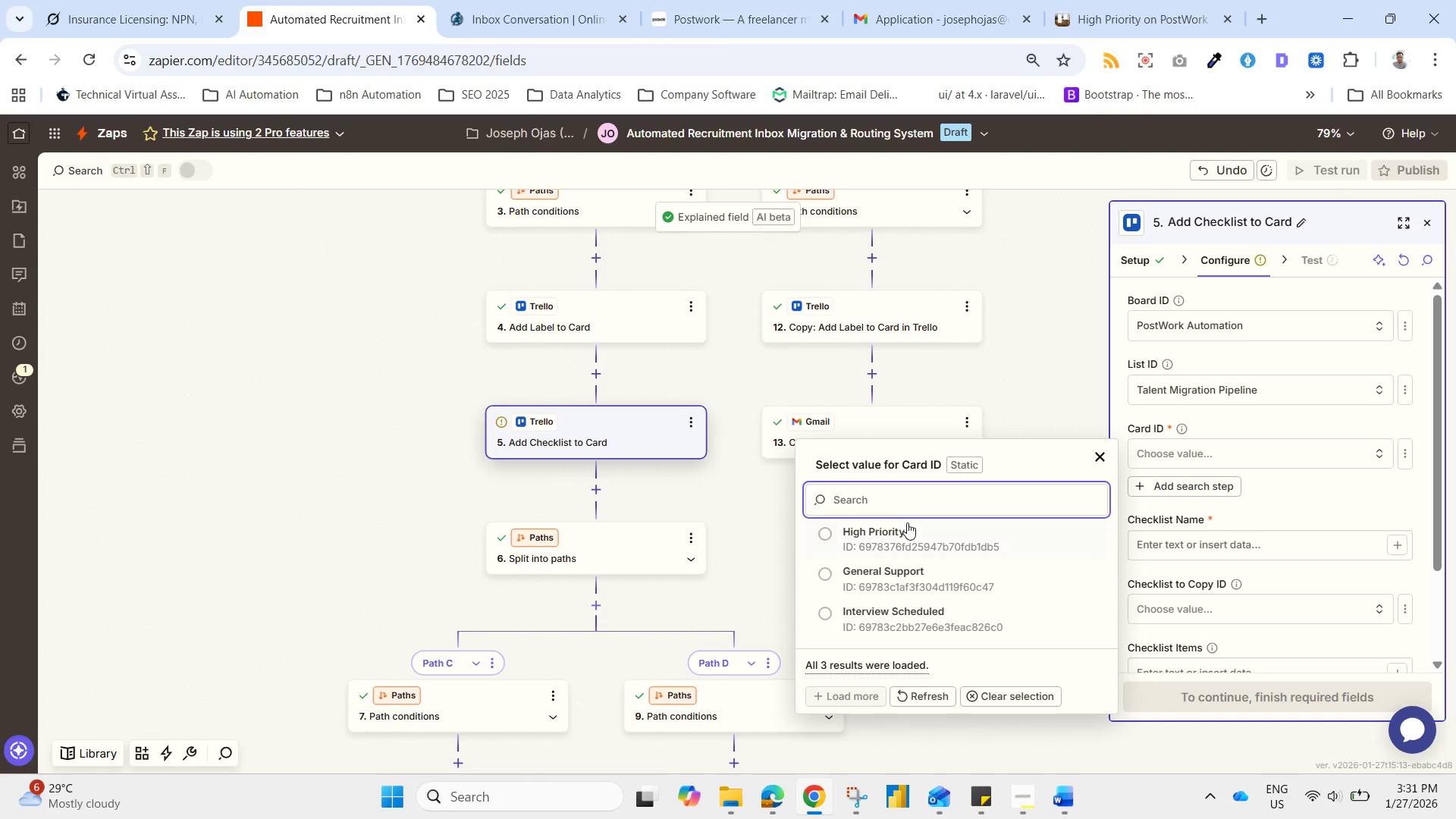 
left_click([905, 540])
 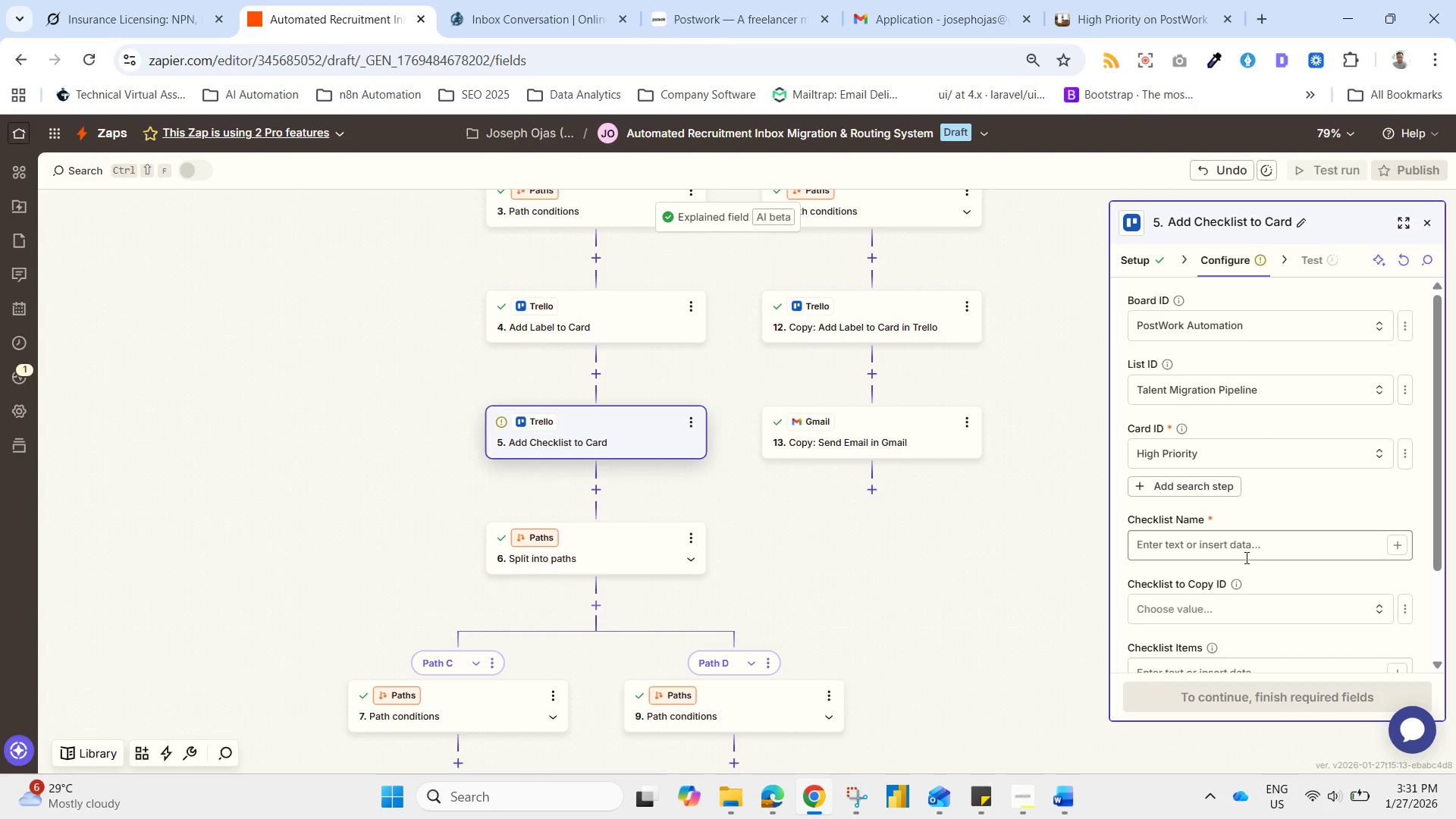 
left_click([1245, 557])
 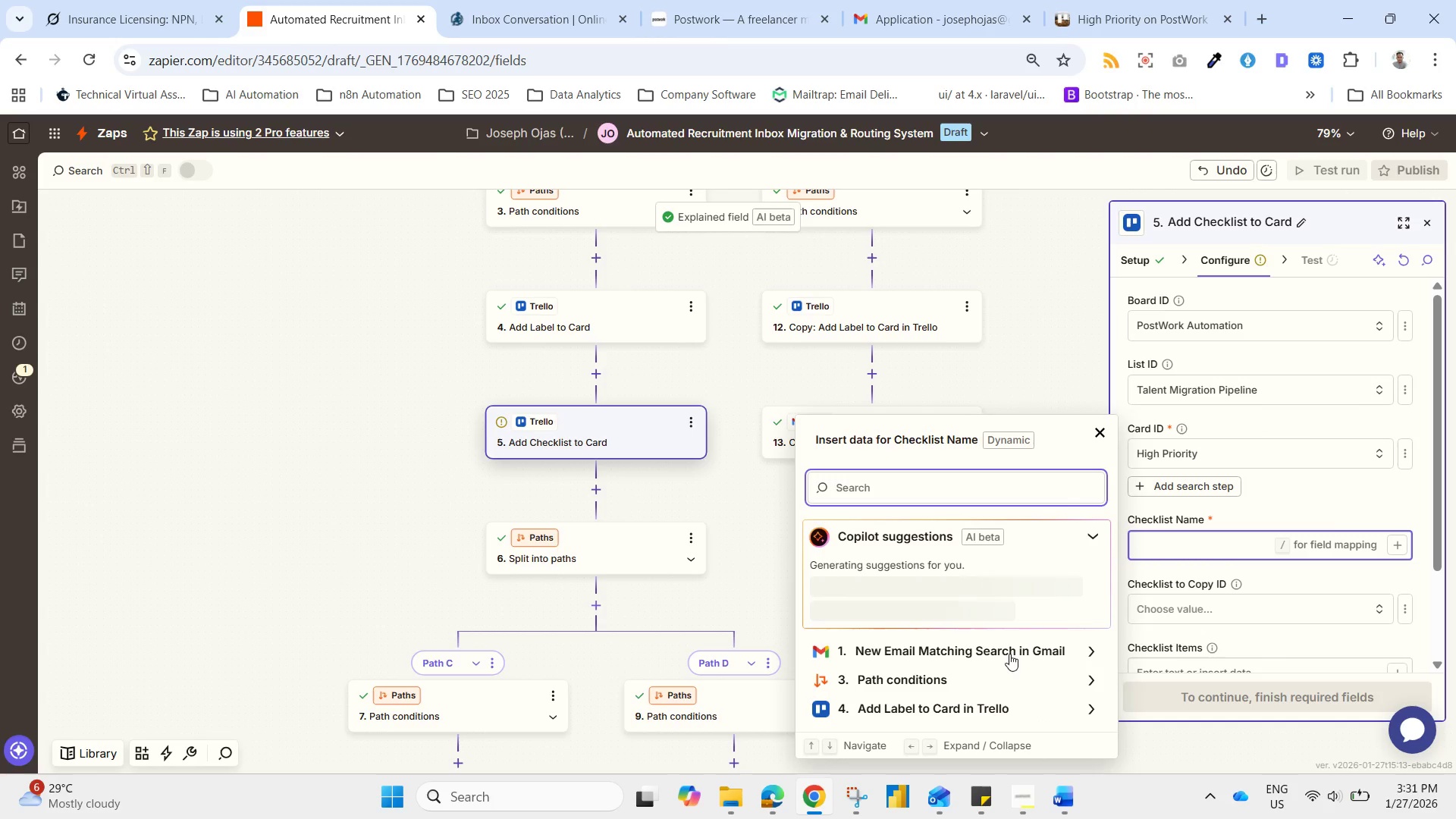 
left_click([997, 657])
 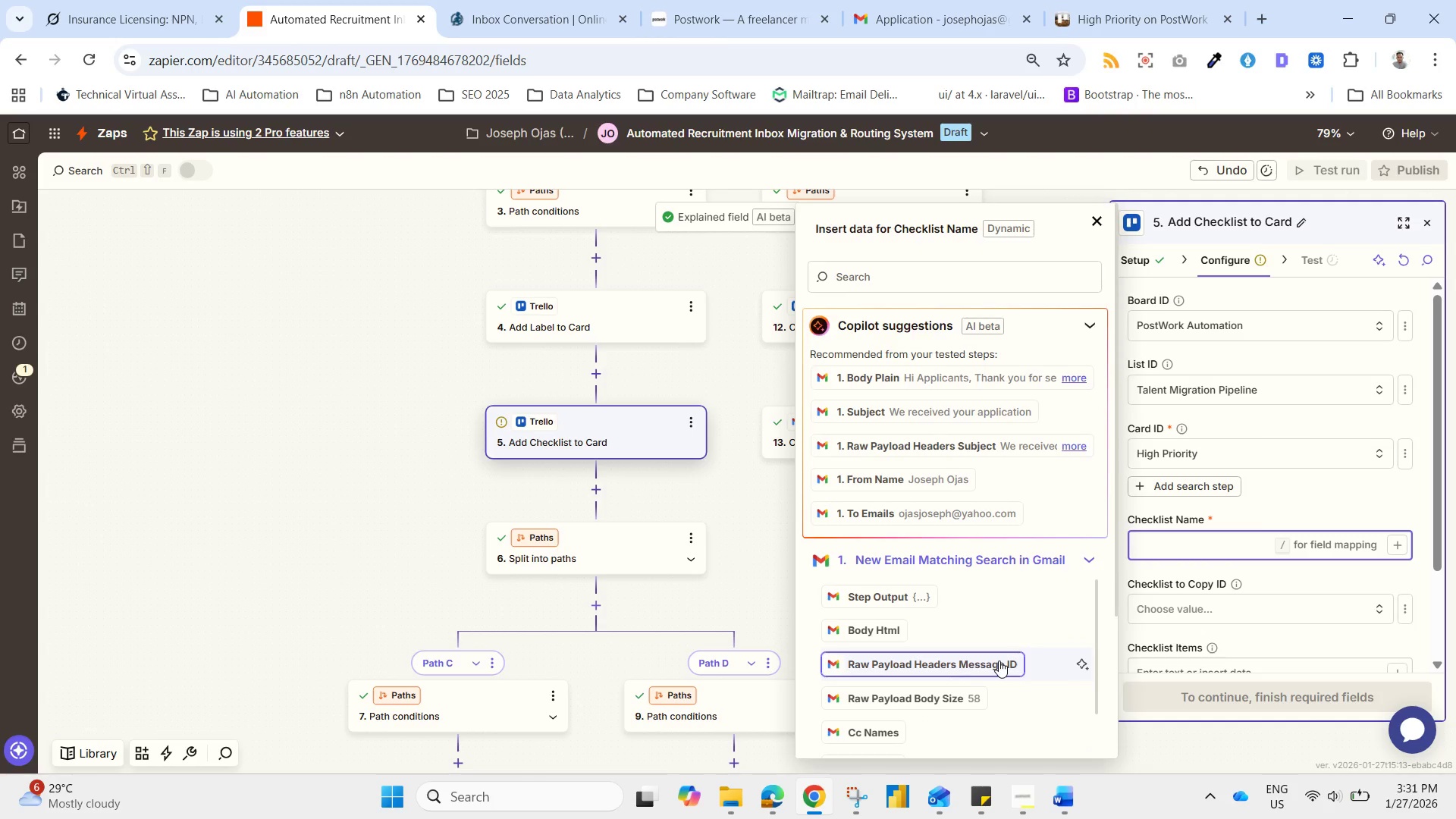 
type(email)
 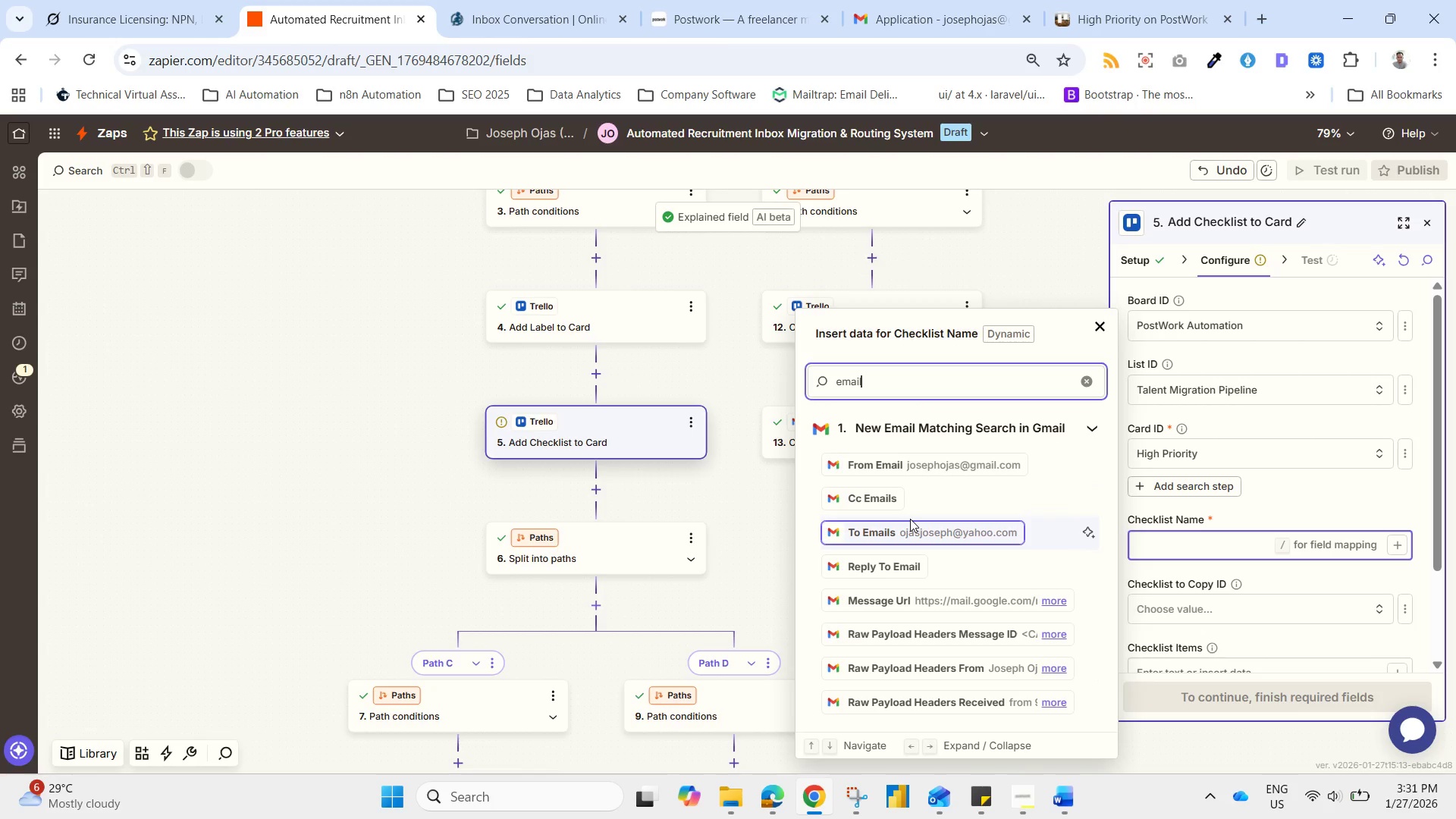 
left_click([916, 533])
 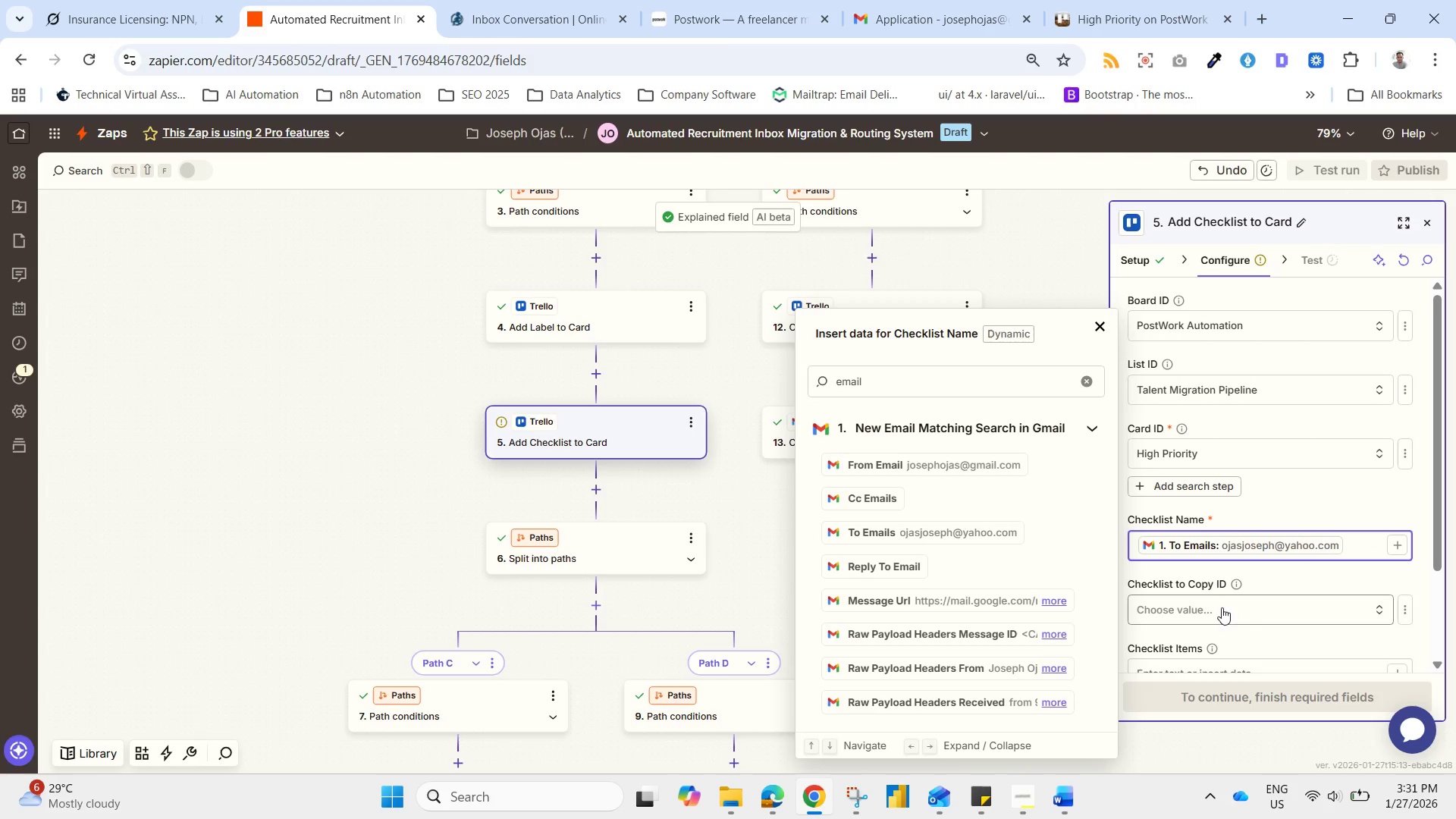 
left_click([1222, 615])
 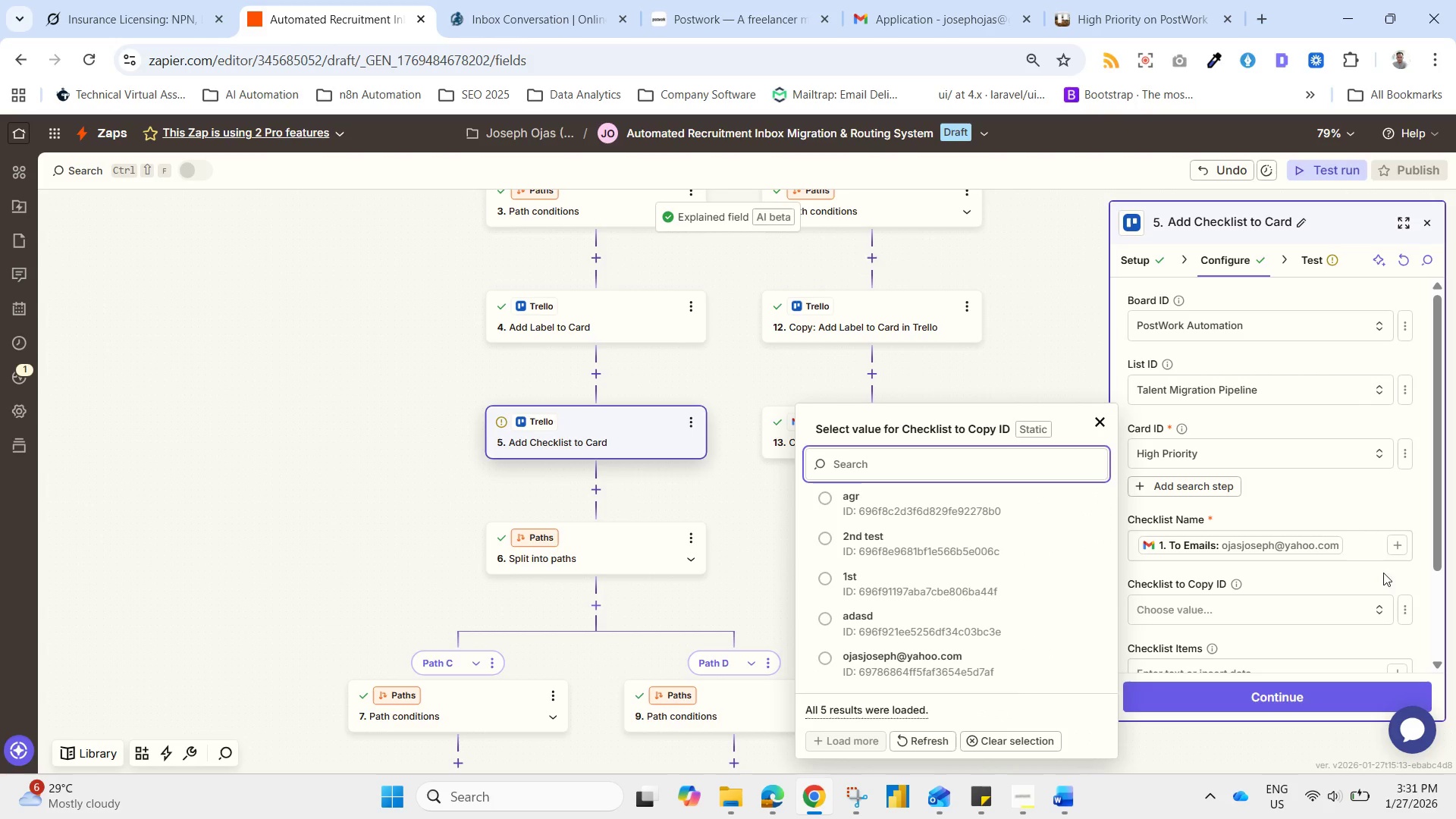 
left_click([1404, 604])
 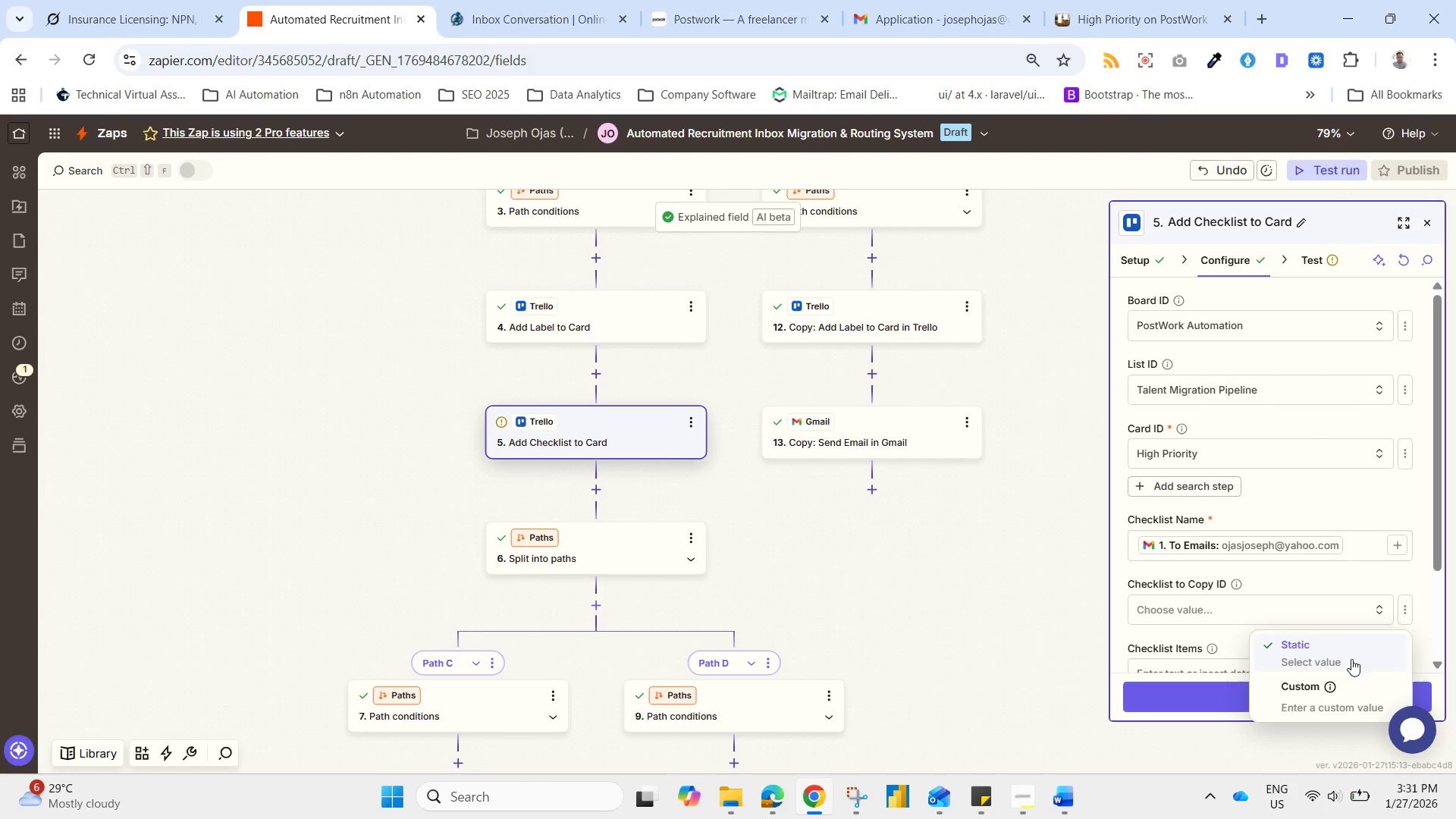 
left_click([1338, 692])
 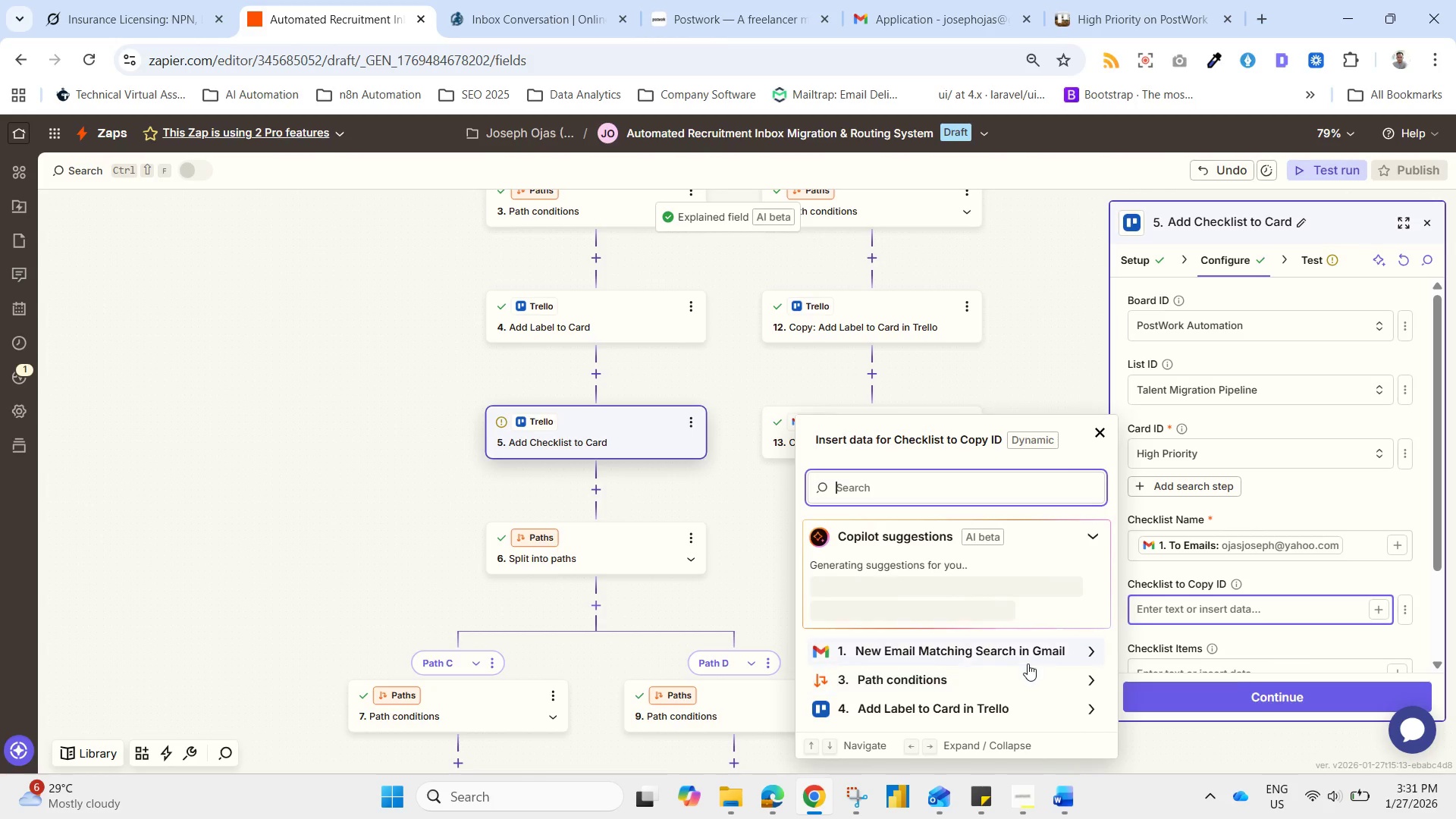 
left_click([1028, 659])
 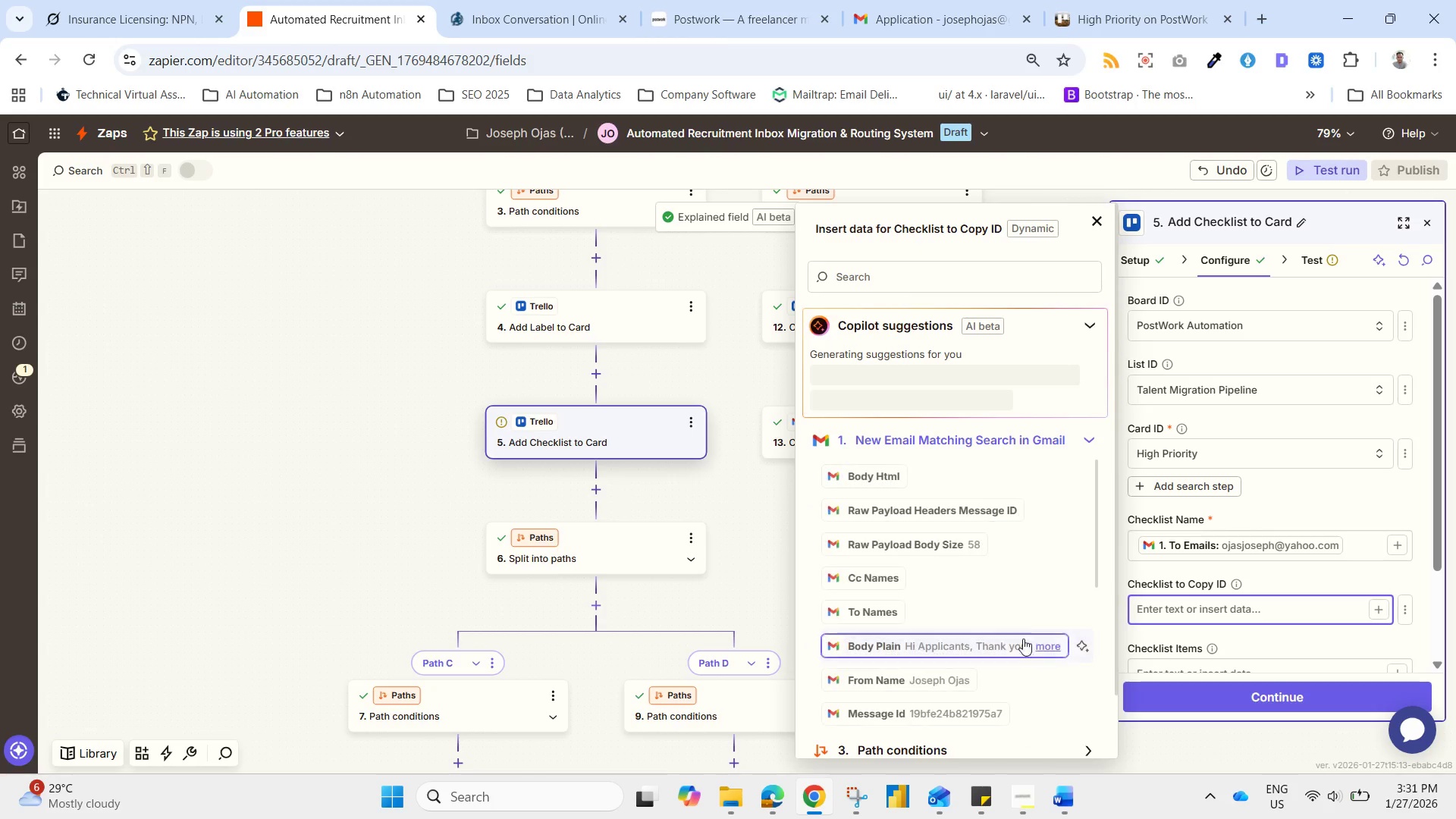 
scroll: coordinate [888, 747], scroll_direction: down, amount: 14.0
 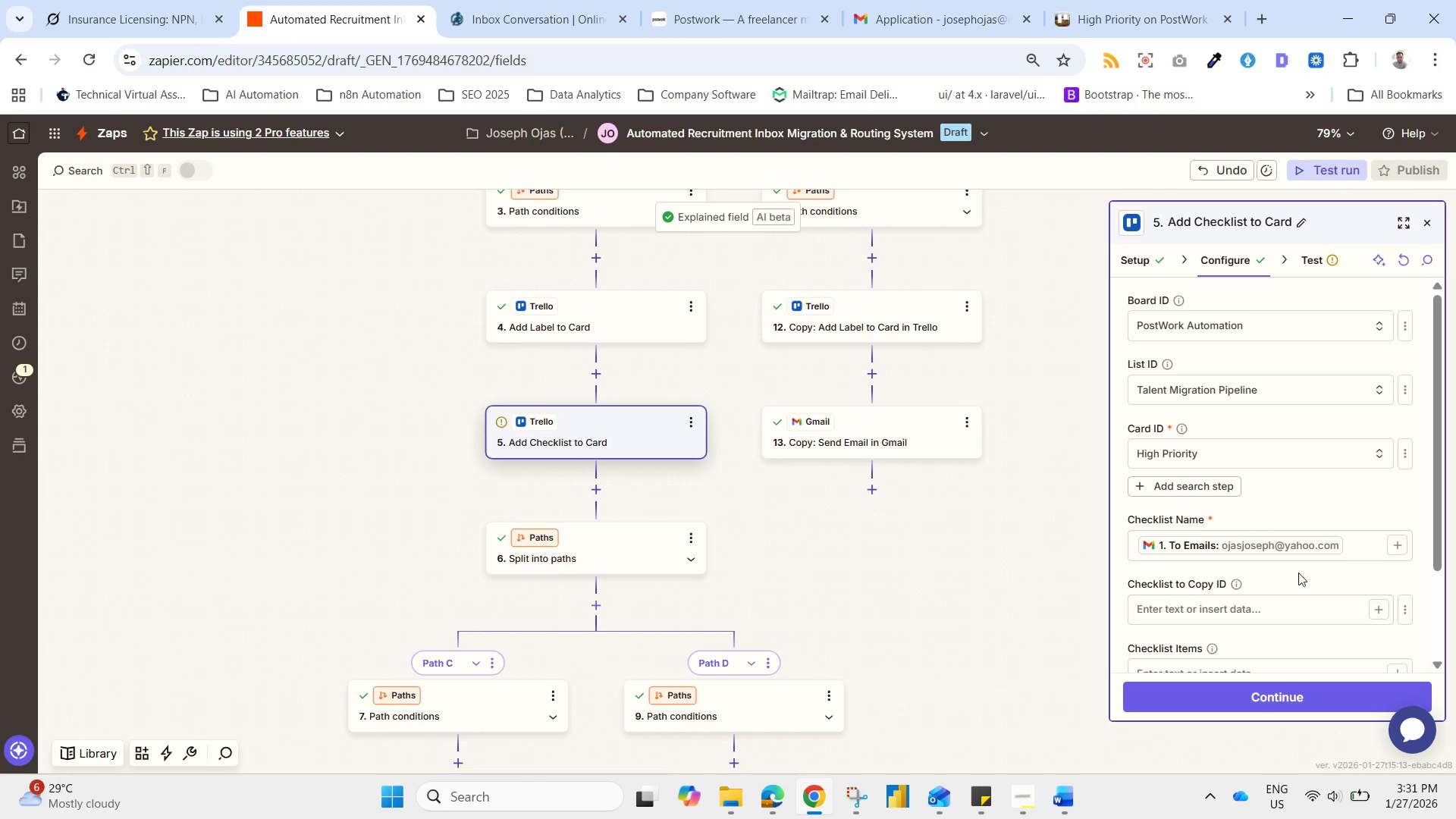 
left_click([1250, 703])
 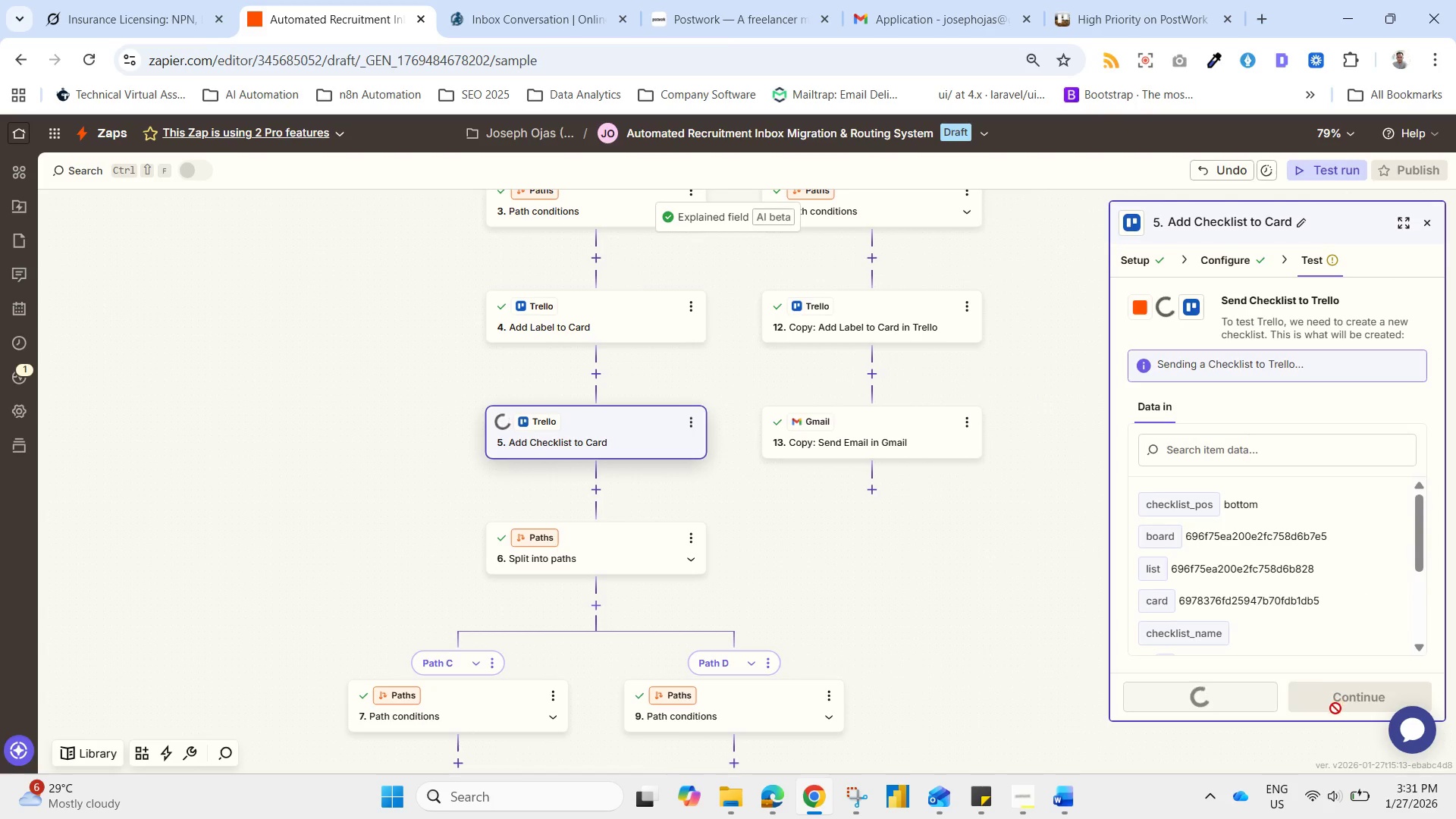 
left_click([1329, 701])
 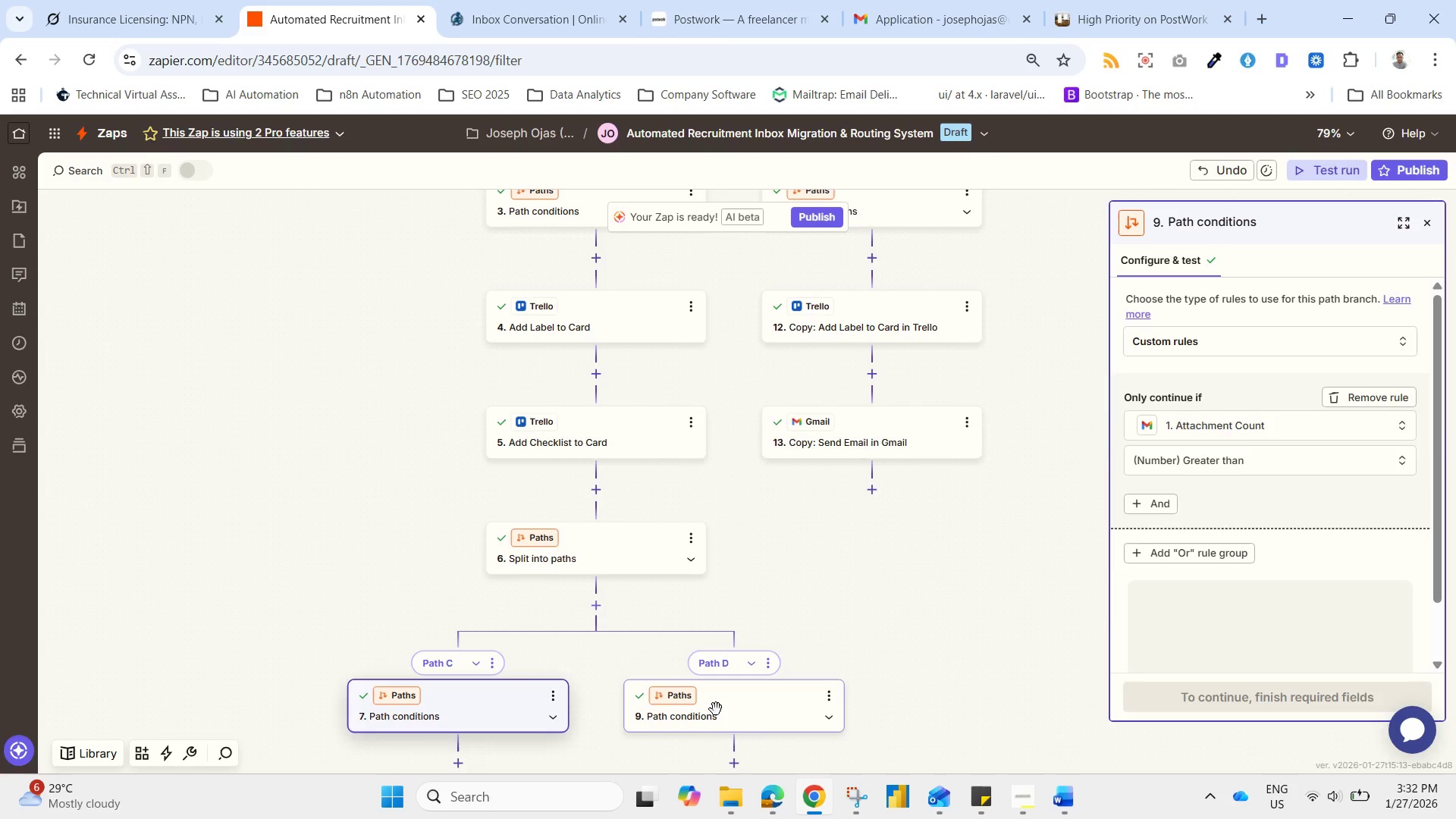 
wait(18.94)
 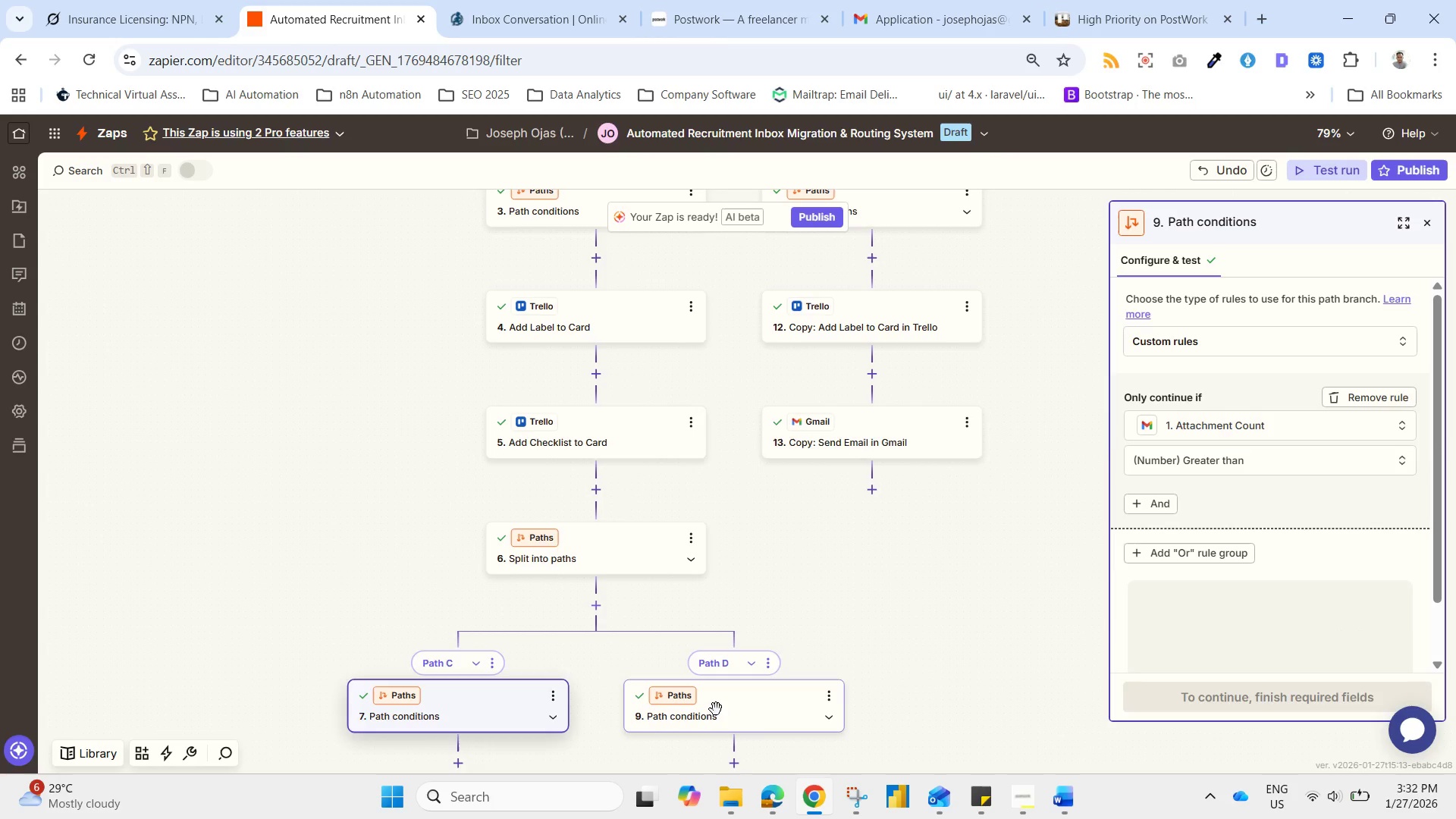 
scroll: coordinate [643, 317], scroll_direction: up, amount: 2.0
 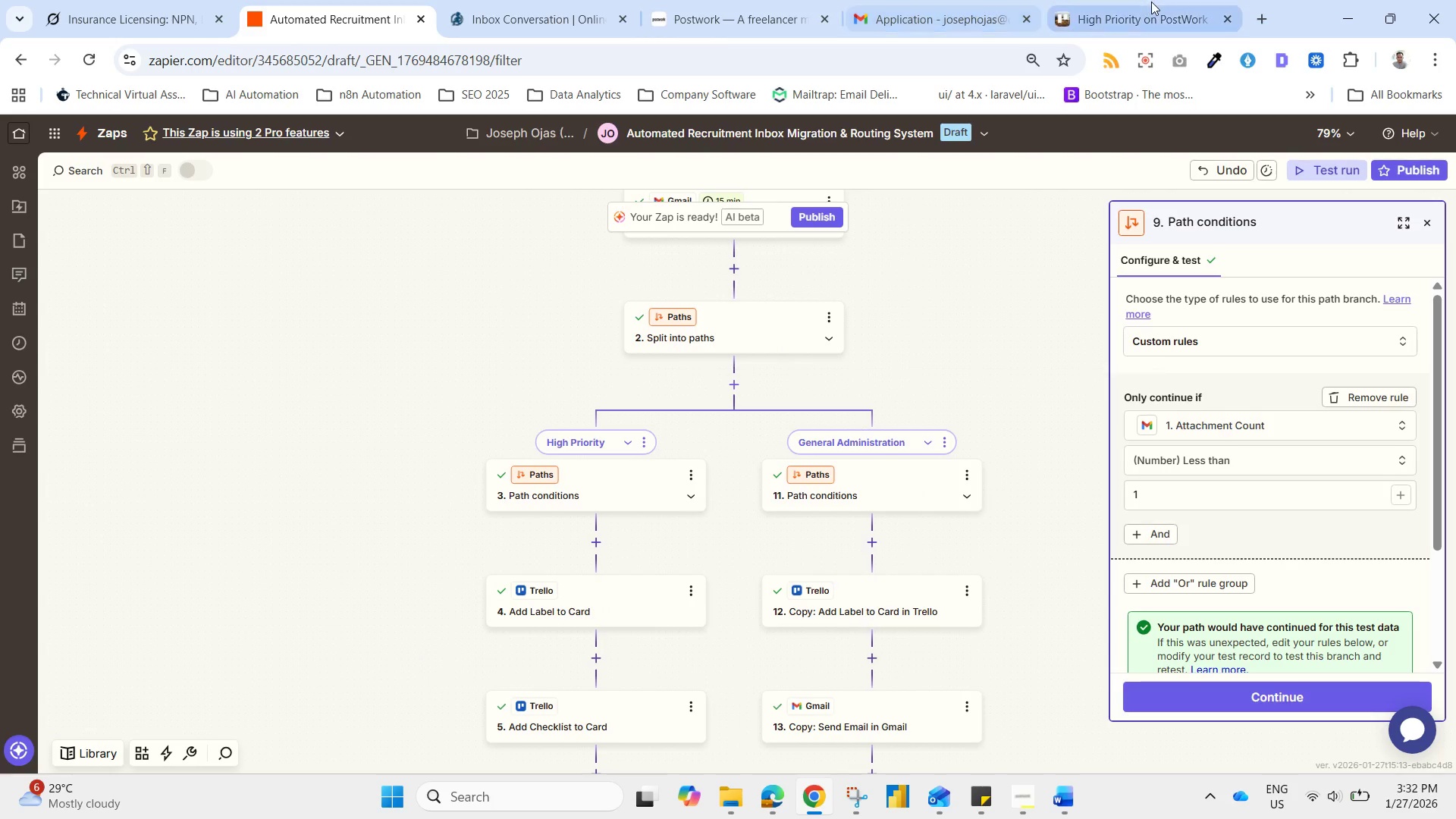 
left_click([1147, 2])
 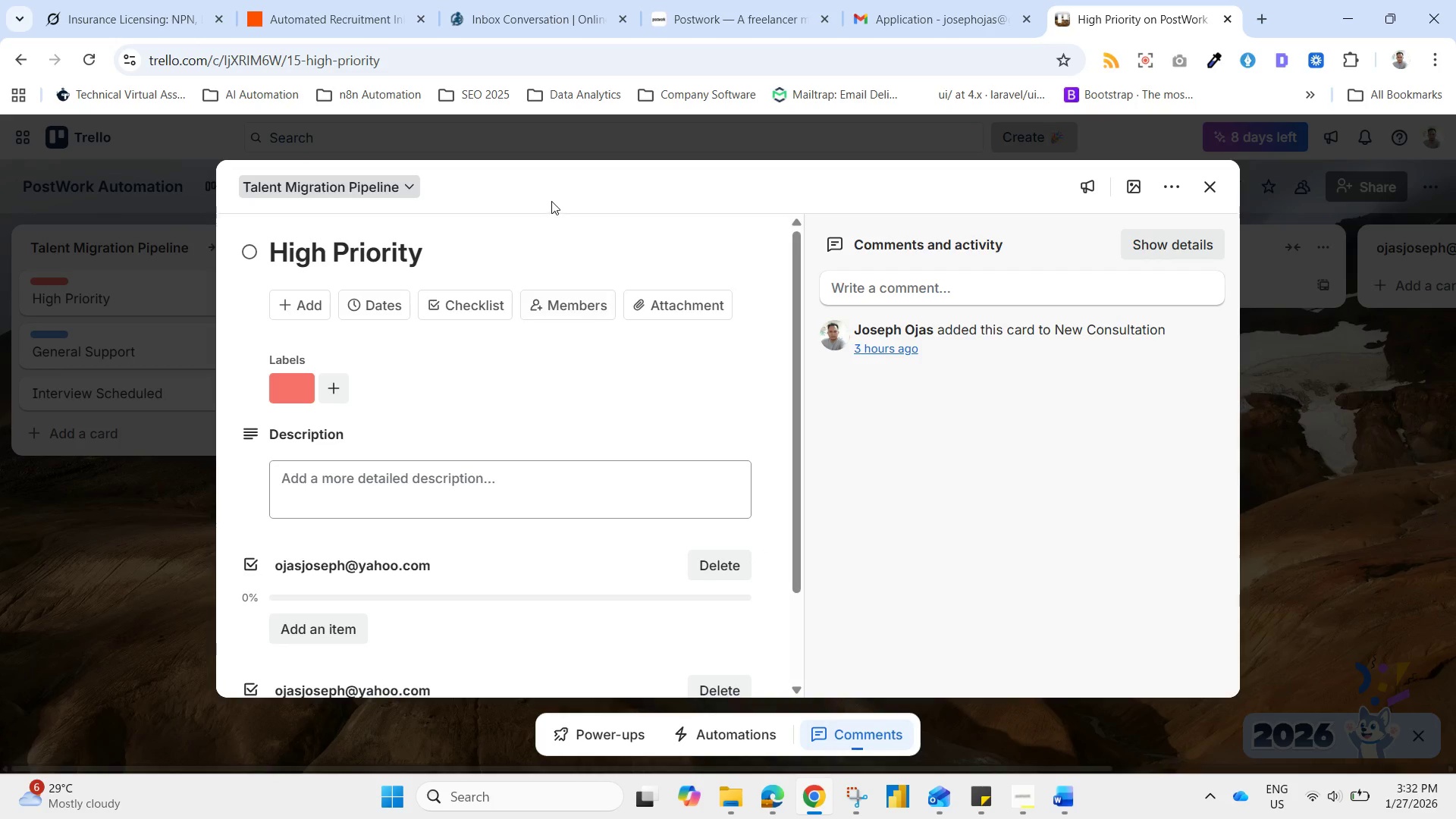 
left_click_drag(start_coordinate=[569, 128], to_coordinate=[573, 127])
 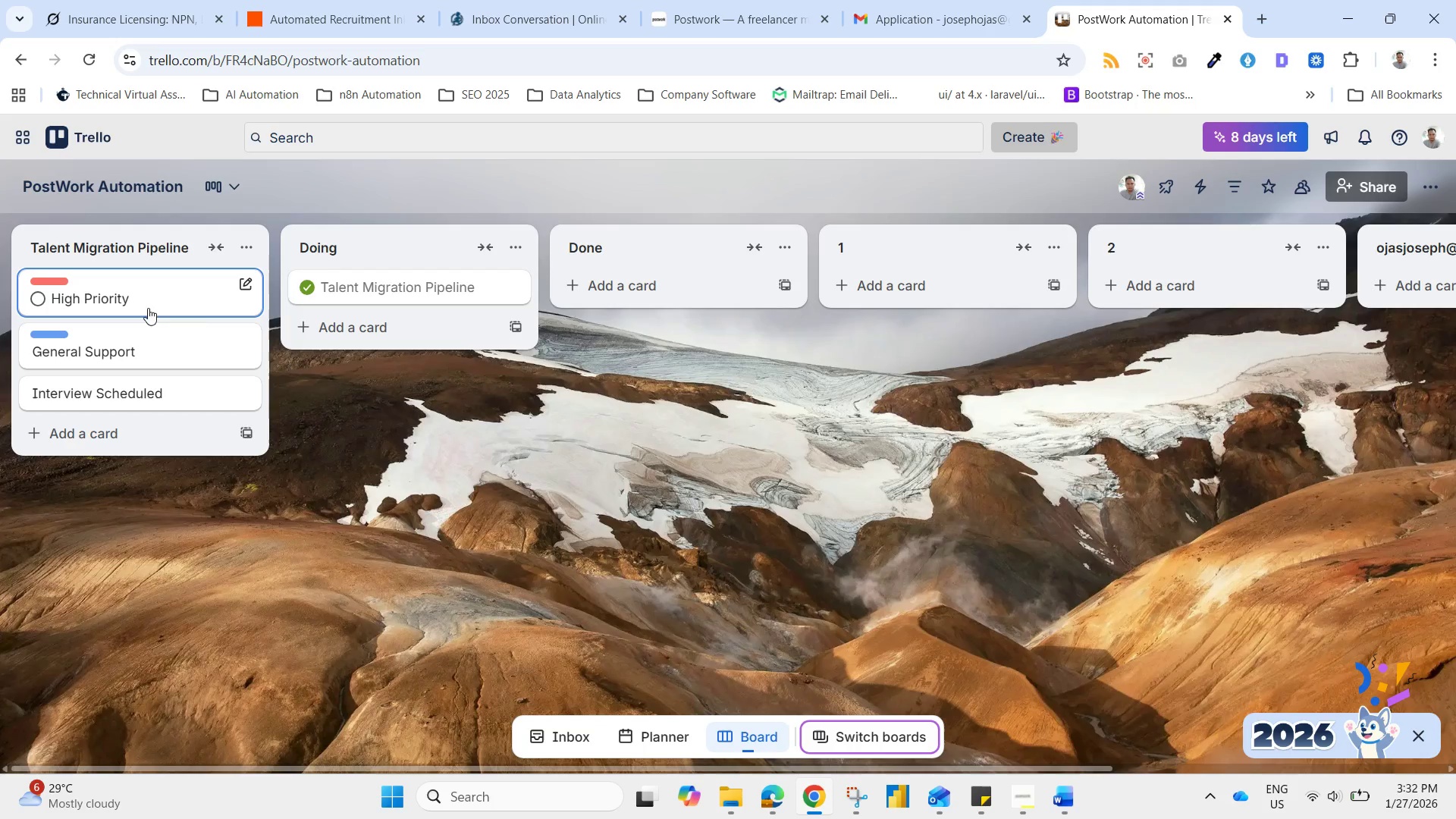 
left_click([146, 309])
 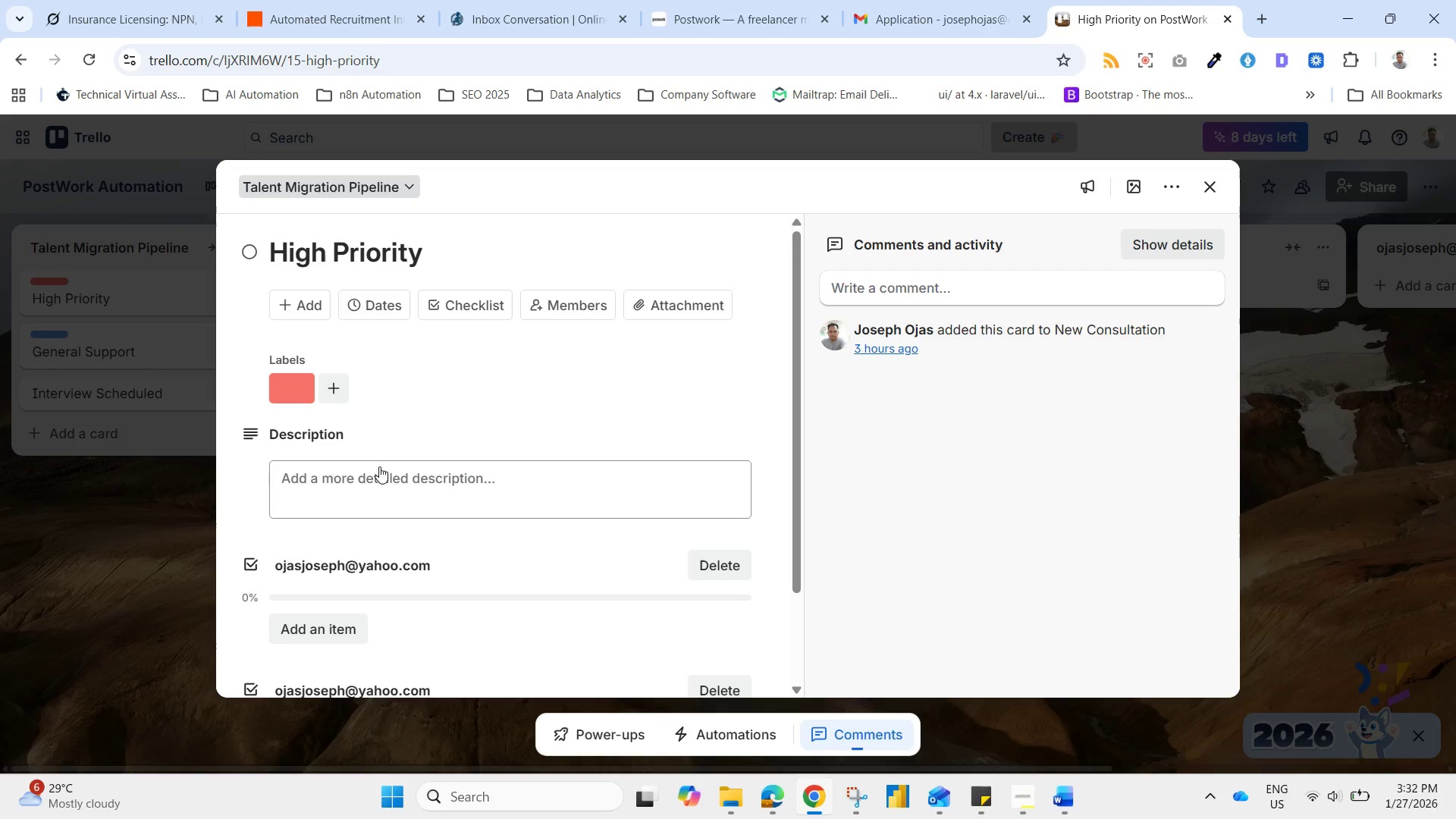 
scroll: coordinate [427, 506], scroll_direction: down, amount: 2.0
 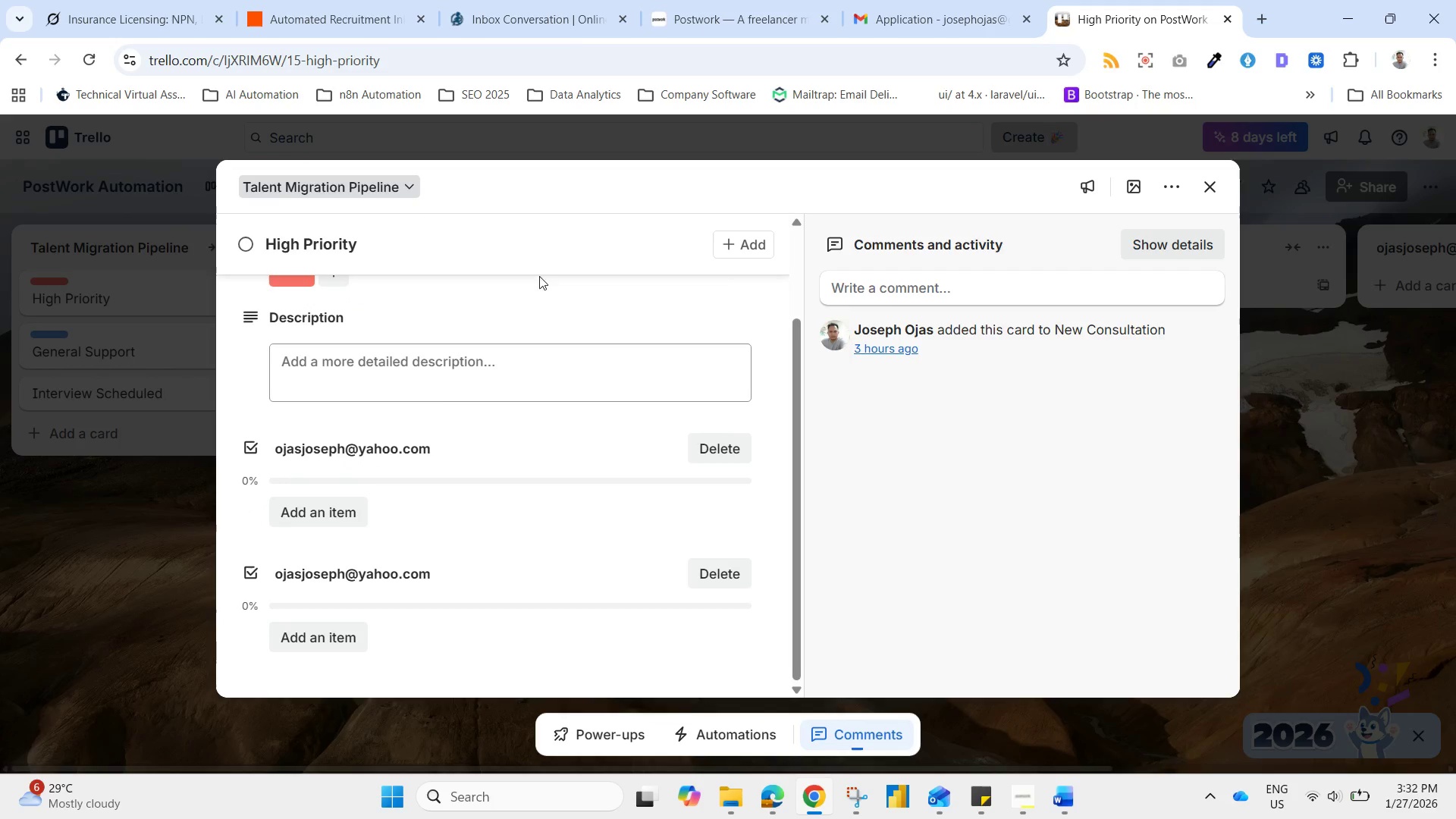 
left_click([358, 0])
 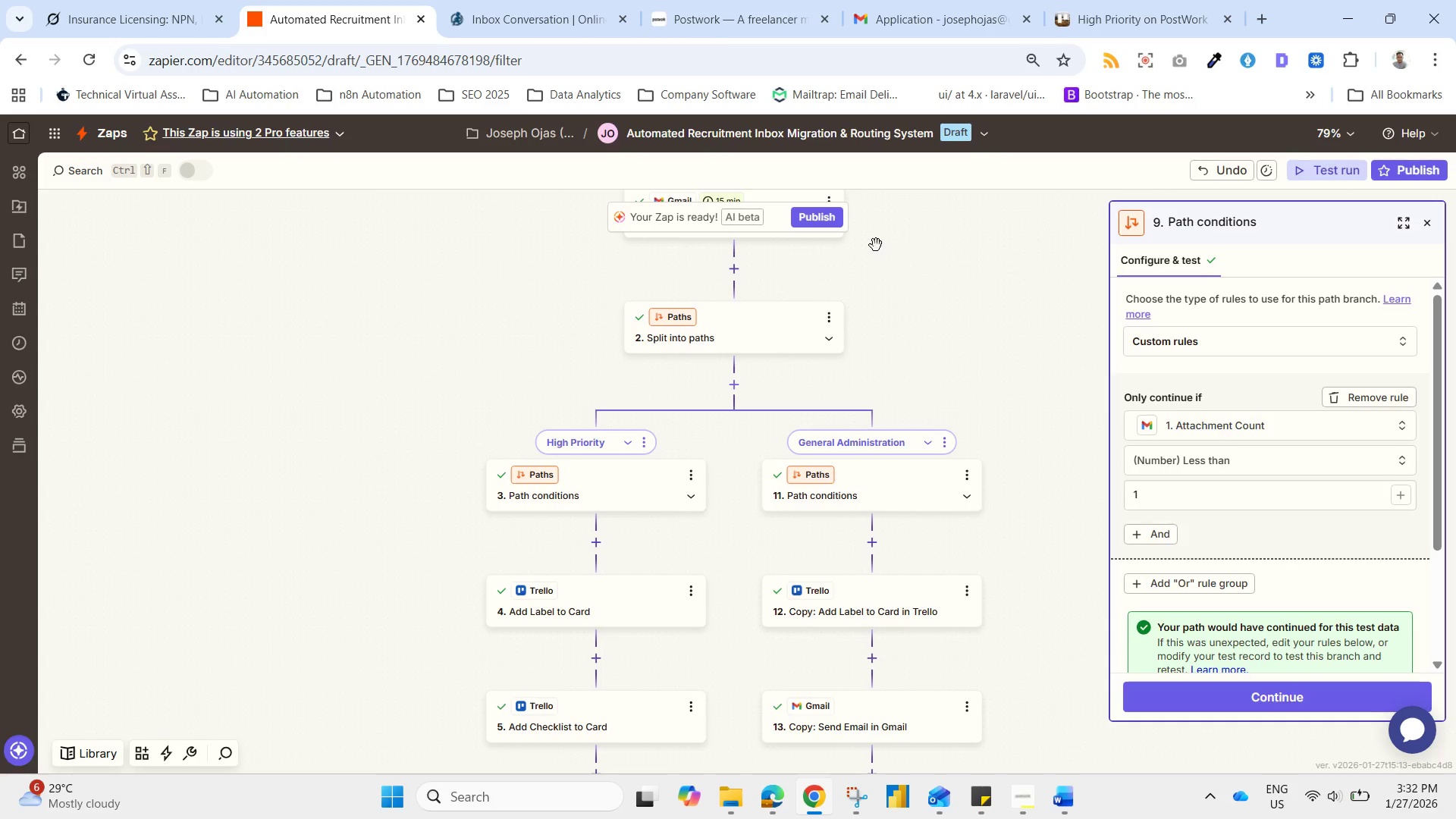 
wait(6.58)
 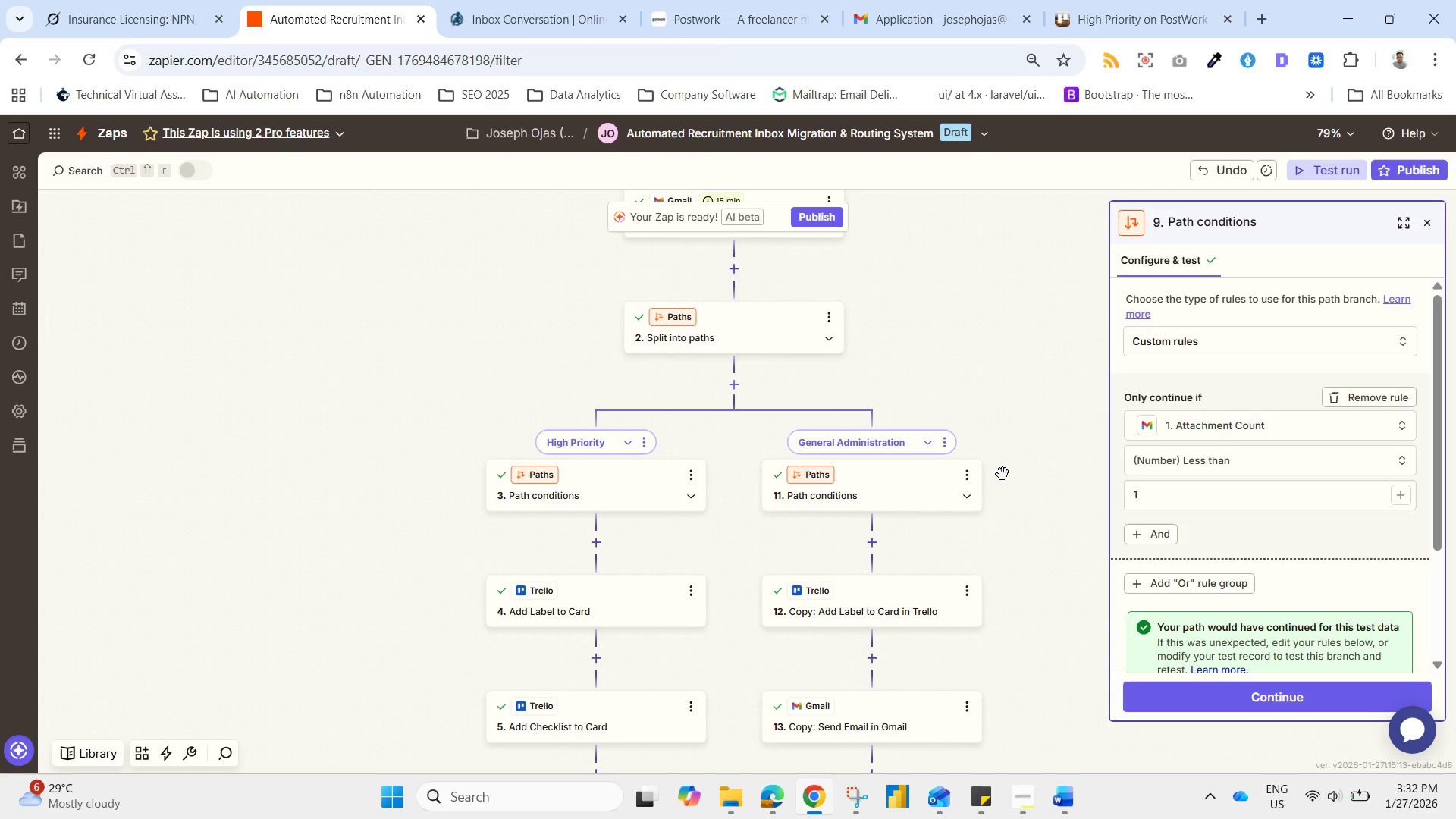 
left_click([945, 324])
 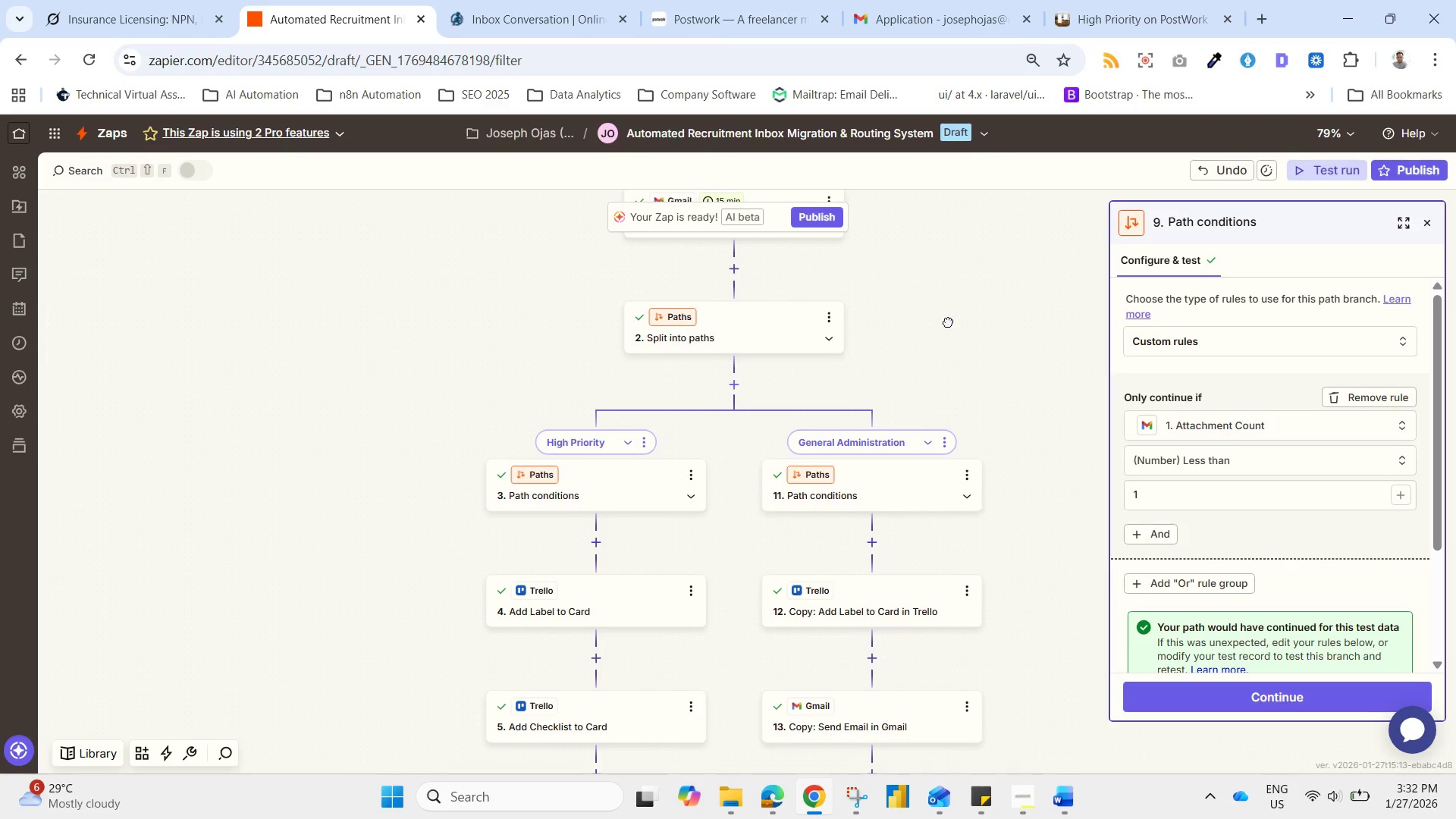 
left_click_drag(start_coordinate=[941, 309], to_coordinate=[805, 482])
 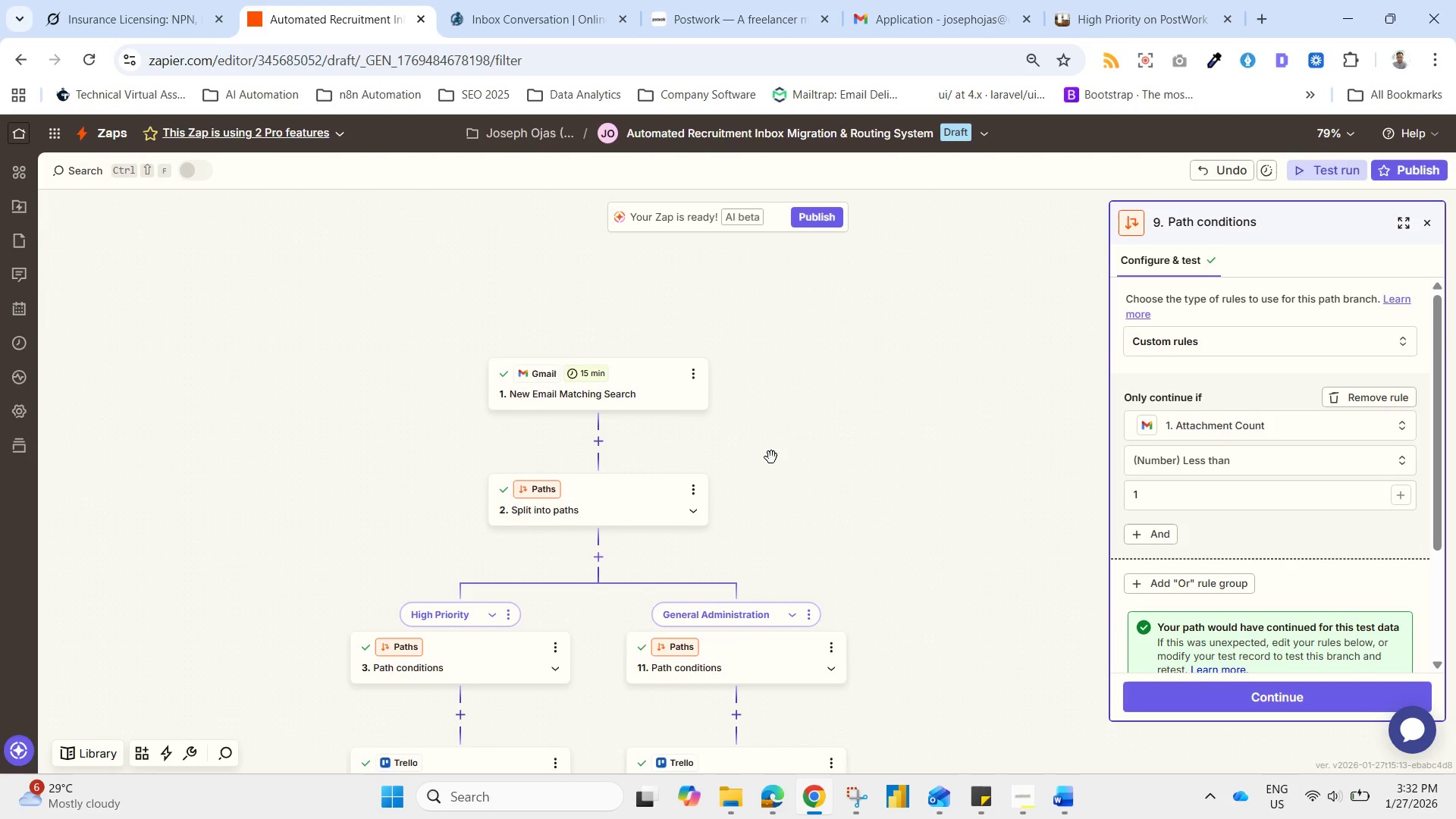 
left_click_drag(start_coordinate=[770, 450], to_coordinate=[804, 359])
 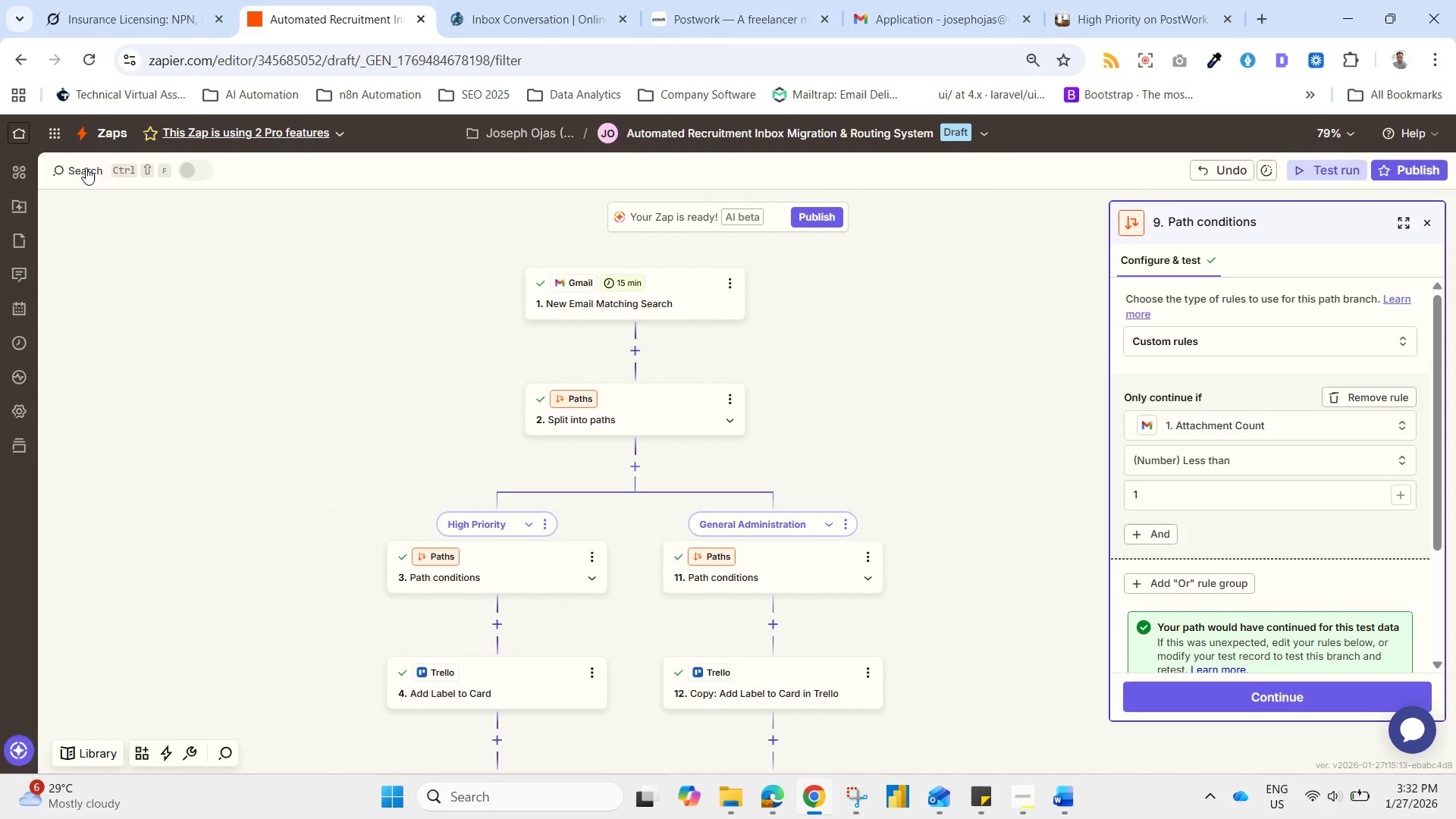 
wait(5.05)
 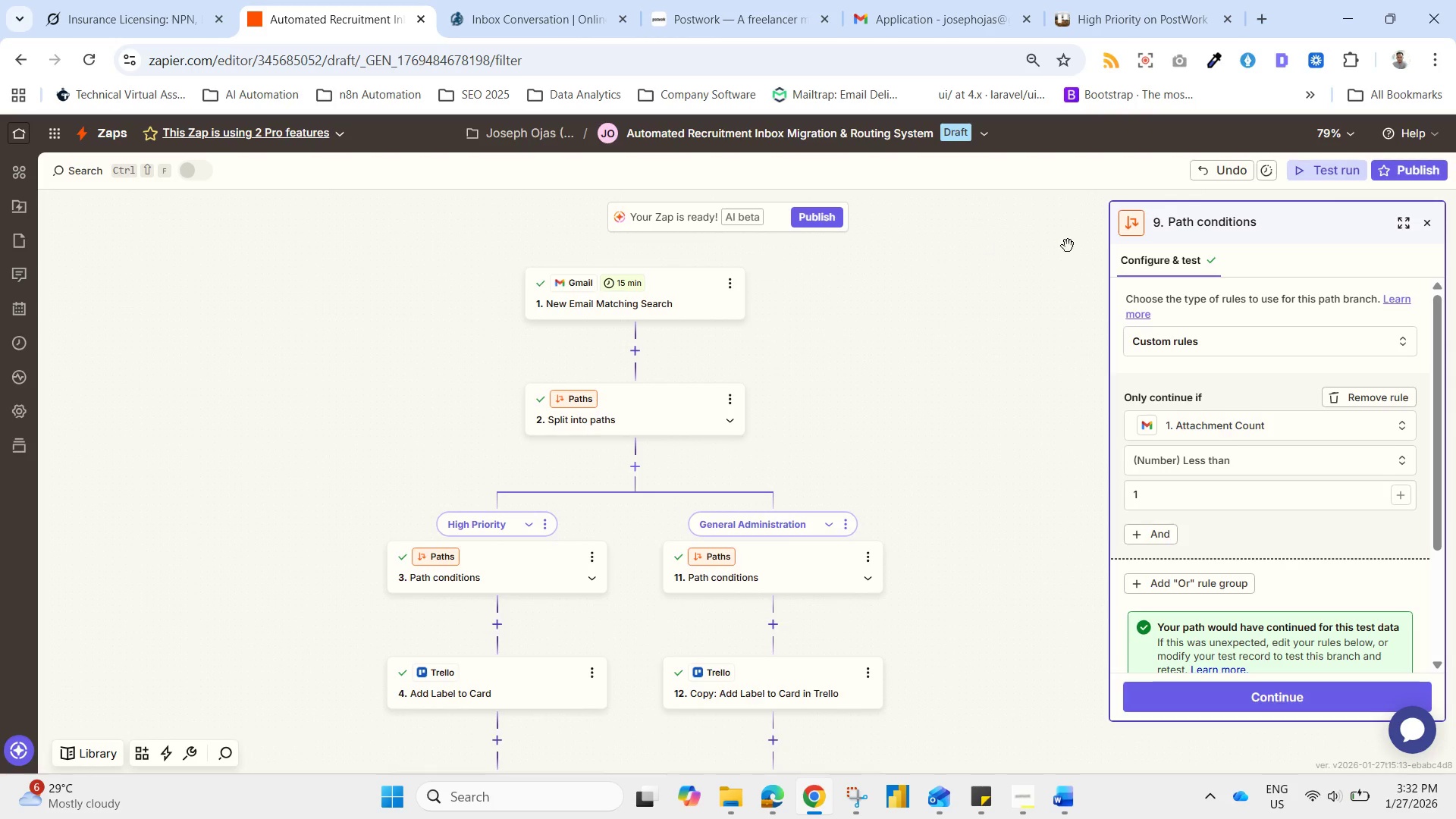 
left_click([200, 170])
 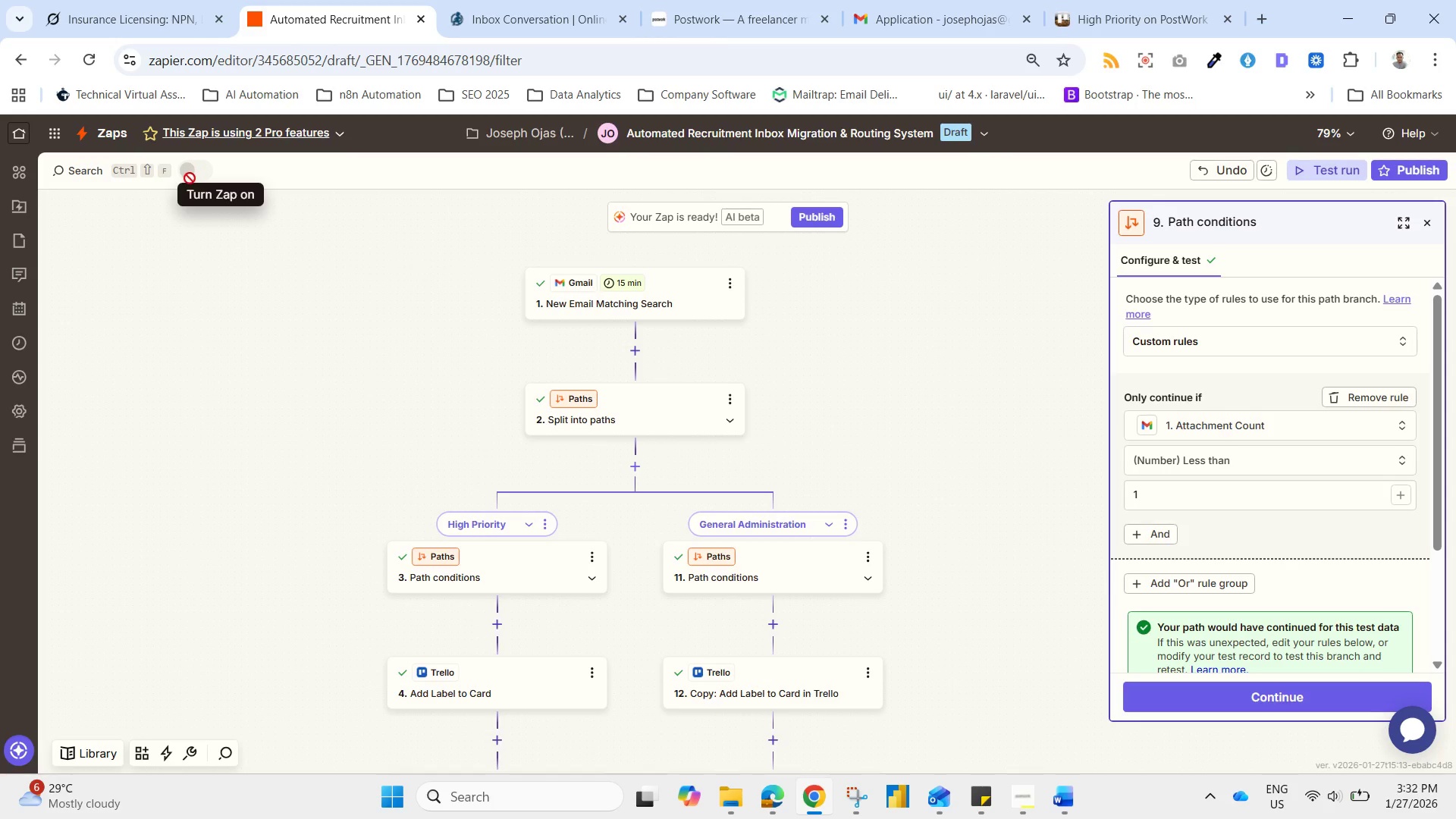 
left_click([182, 177])
 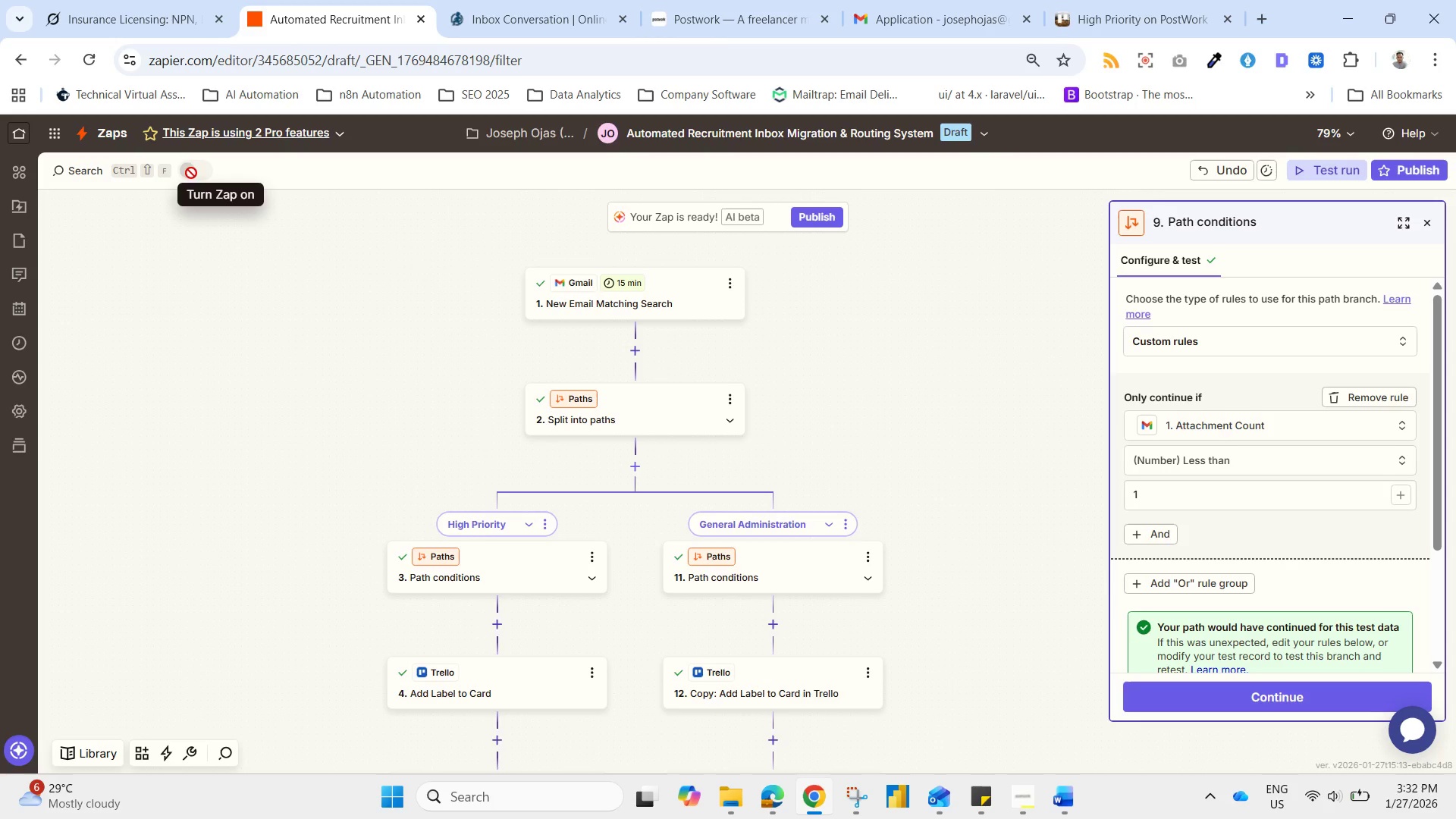 
left_click_drag(start_coordinate=[189, 172], to_coordinate=[193, 175])
 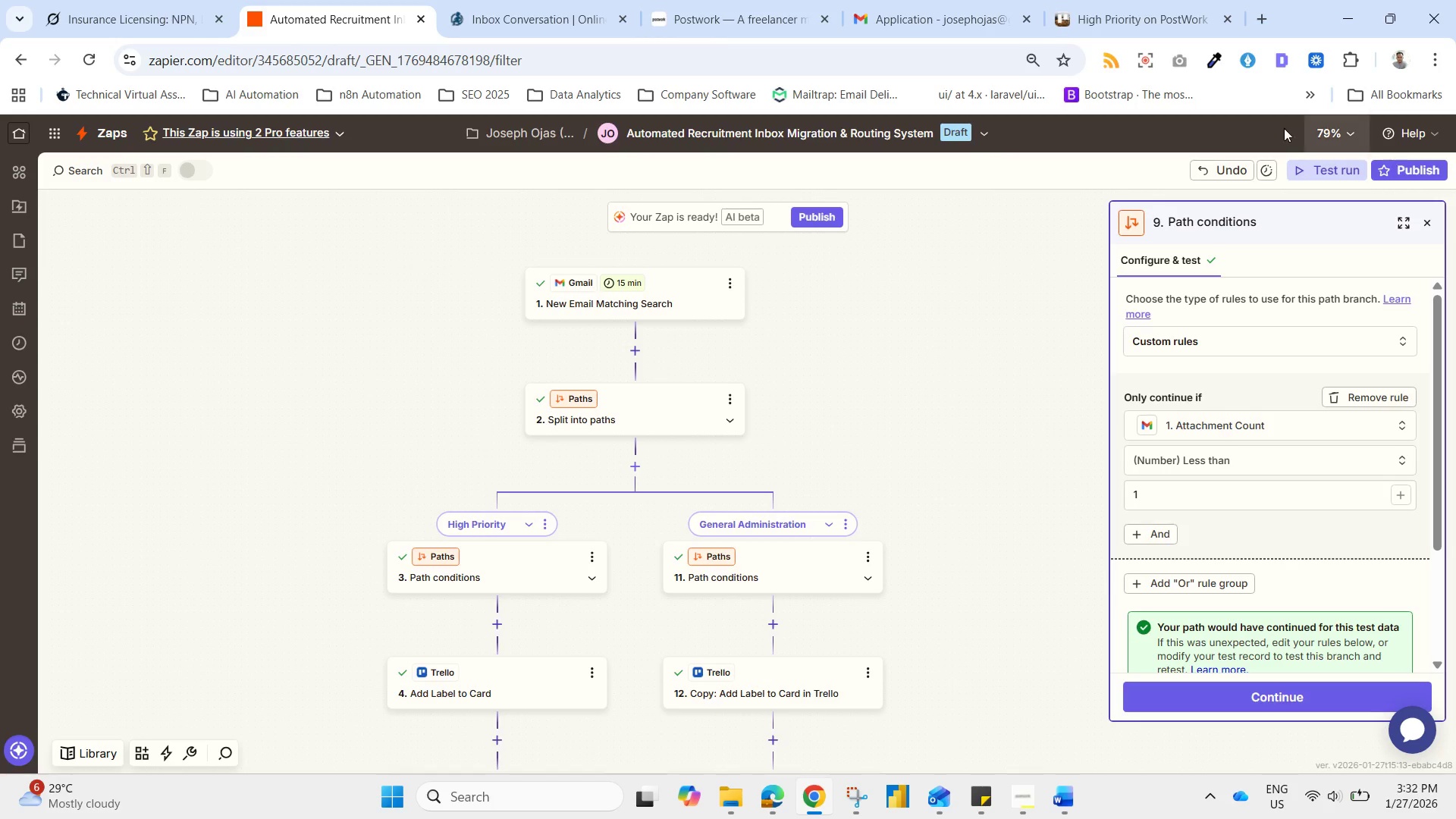 
scroll: coordinate [344, 616], scroll_direction: down, amount: 4.0
 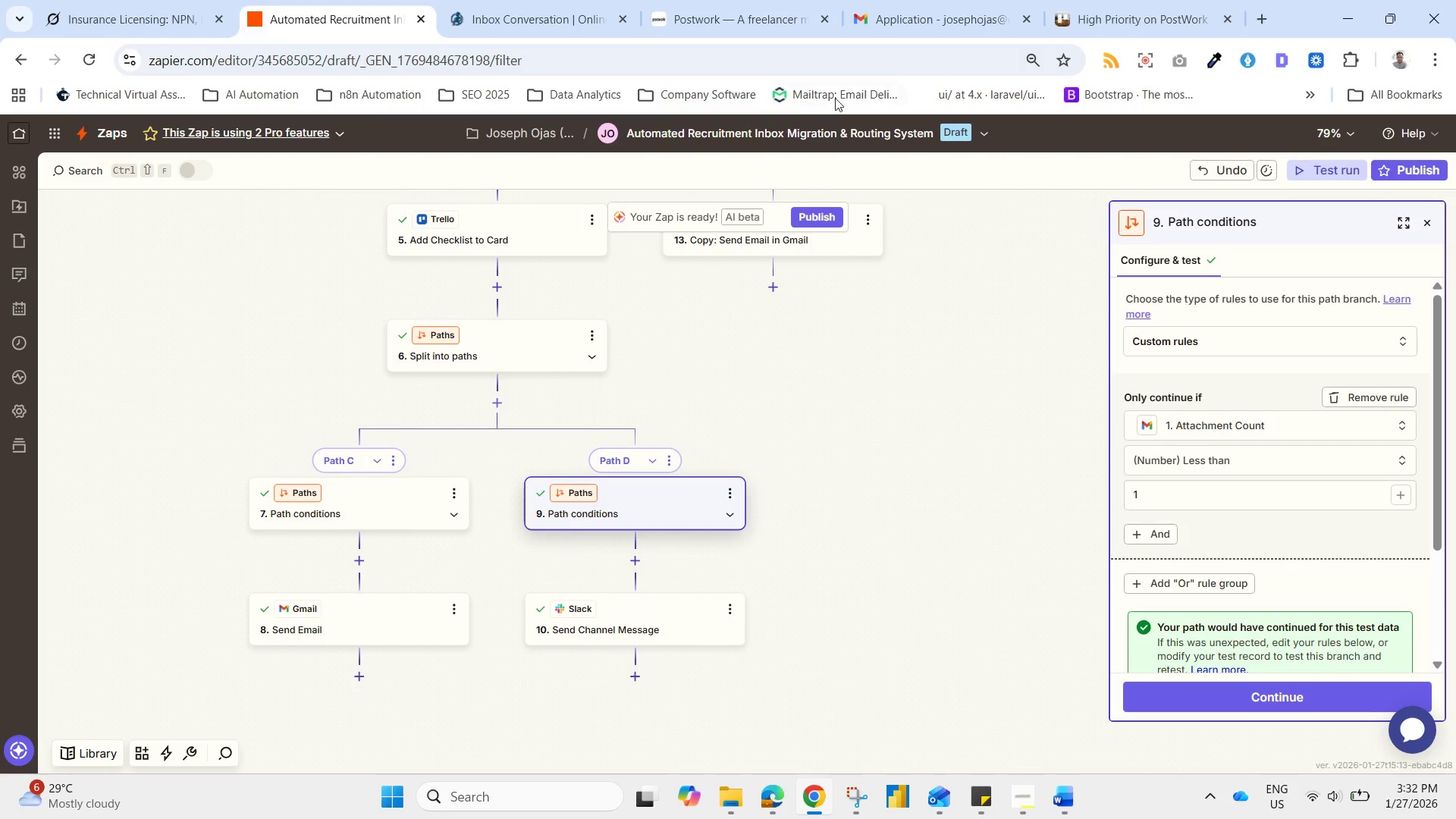 
left_click([962, 136])
 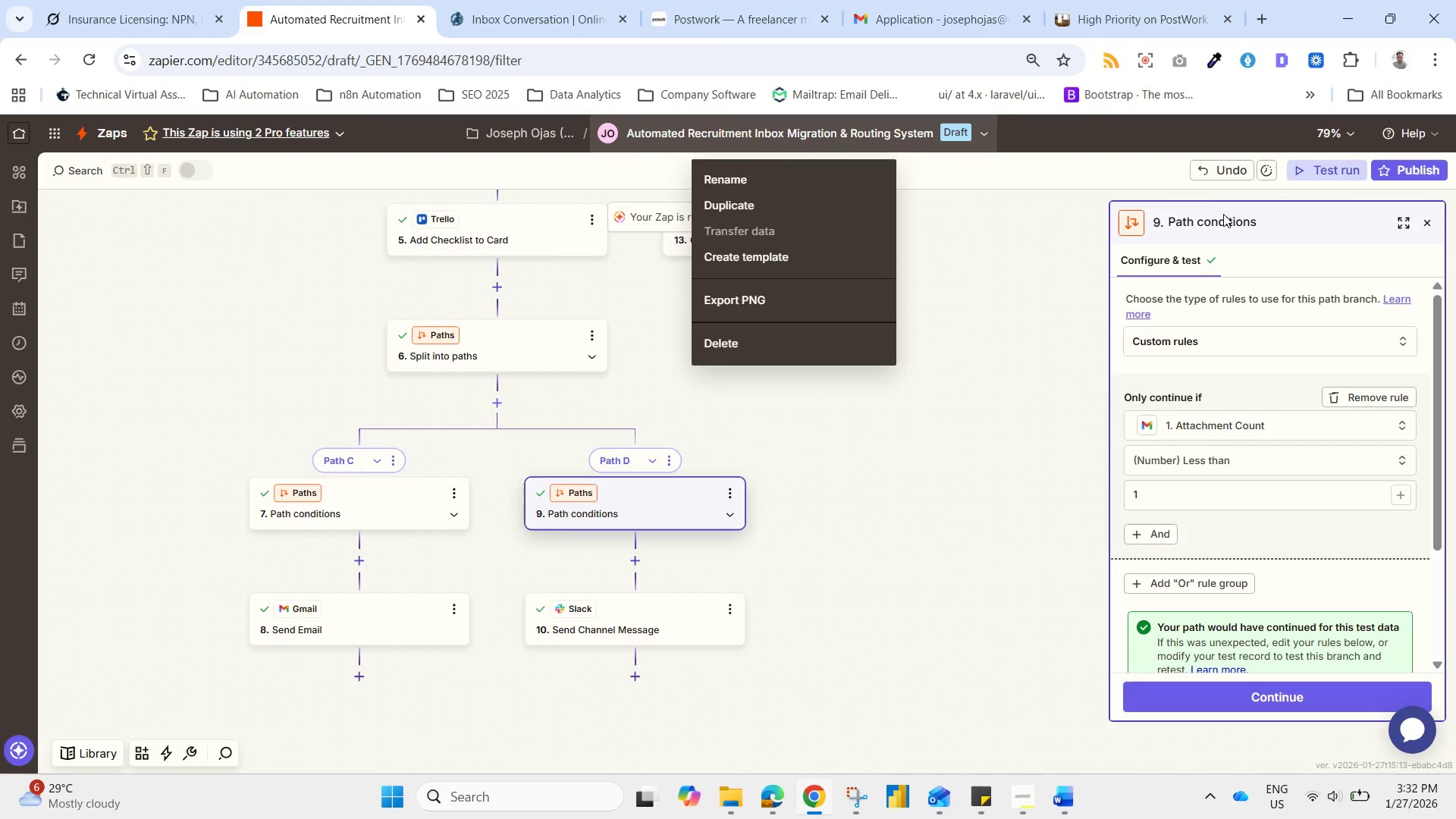 
wait(5.8)
 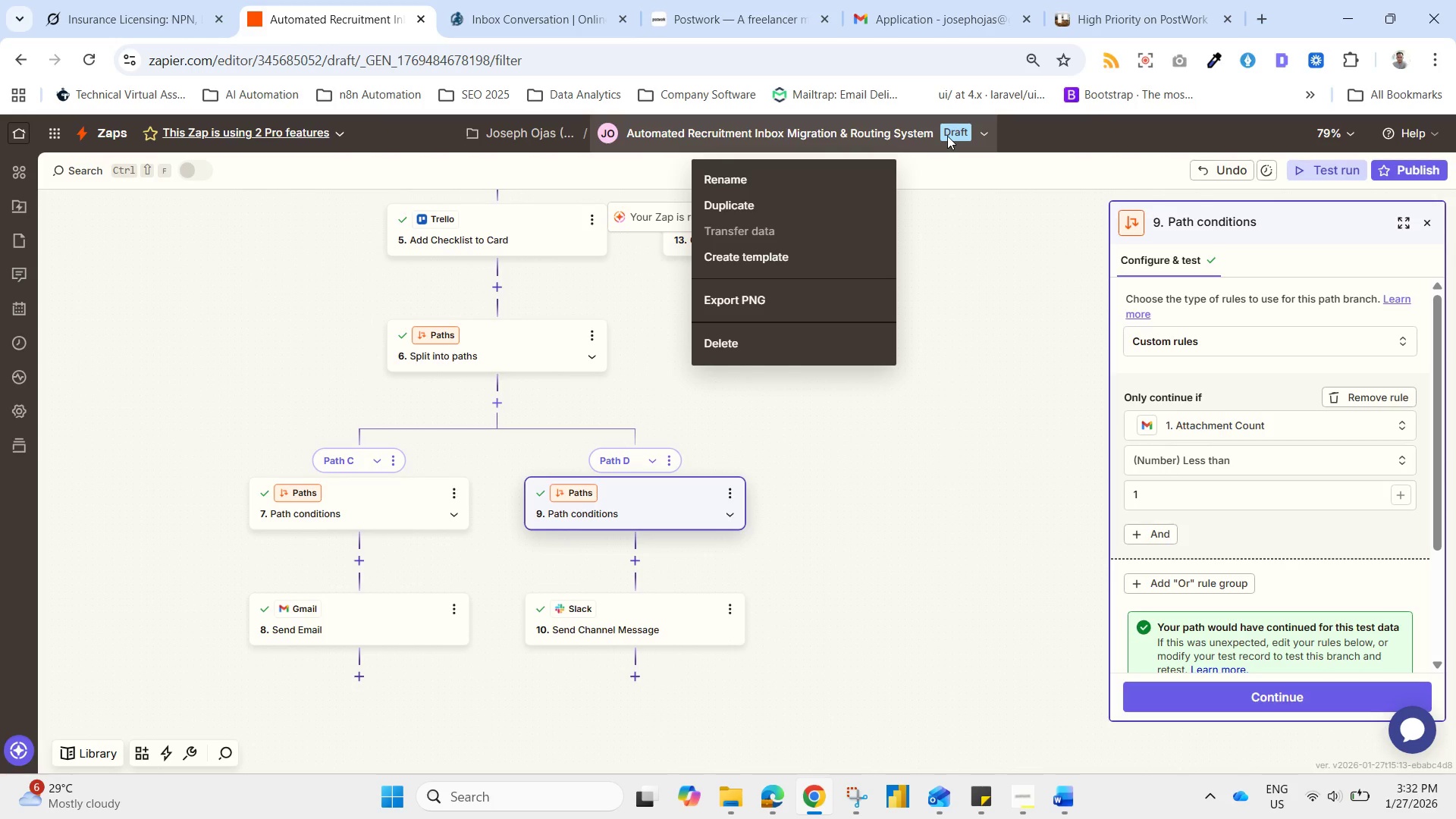 
left_click([804, 309])
 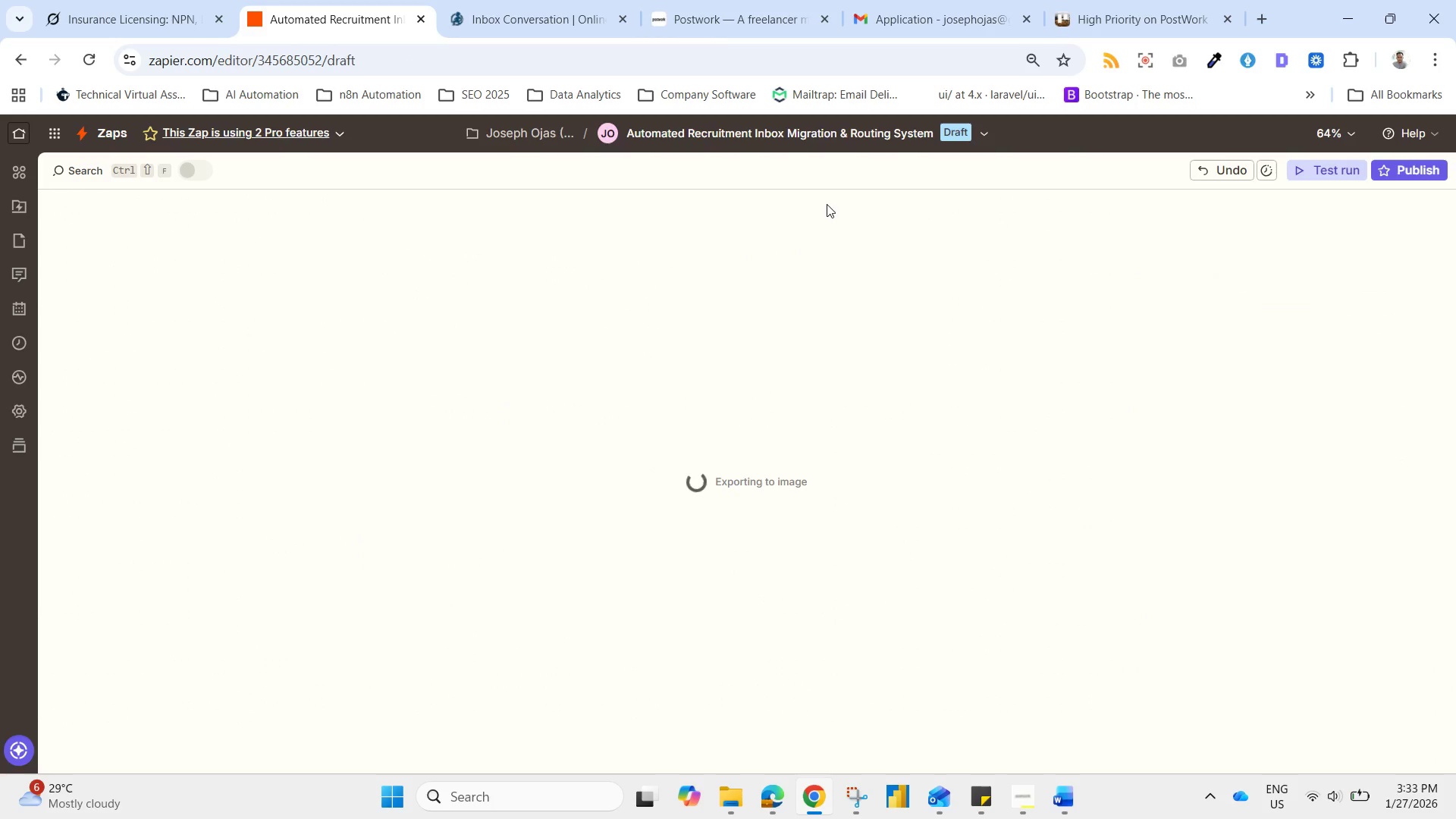 
wait(11.0)
 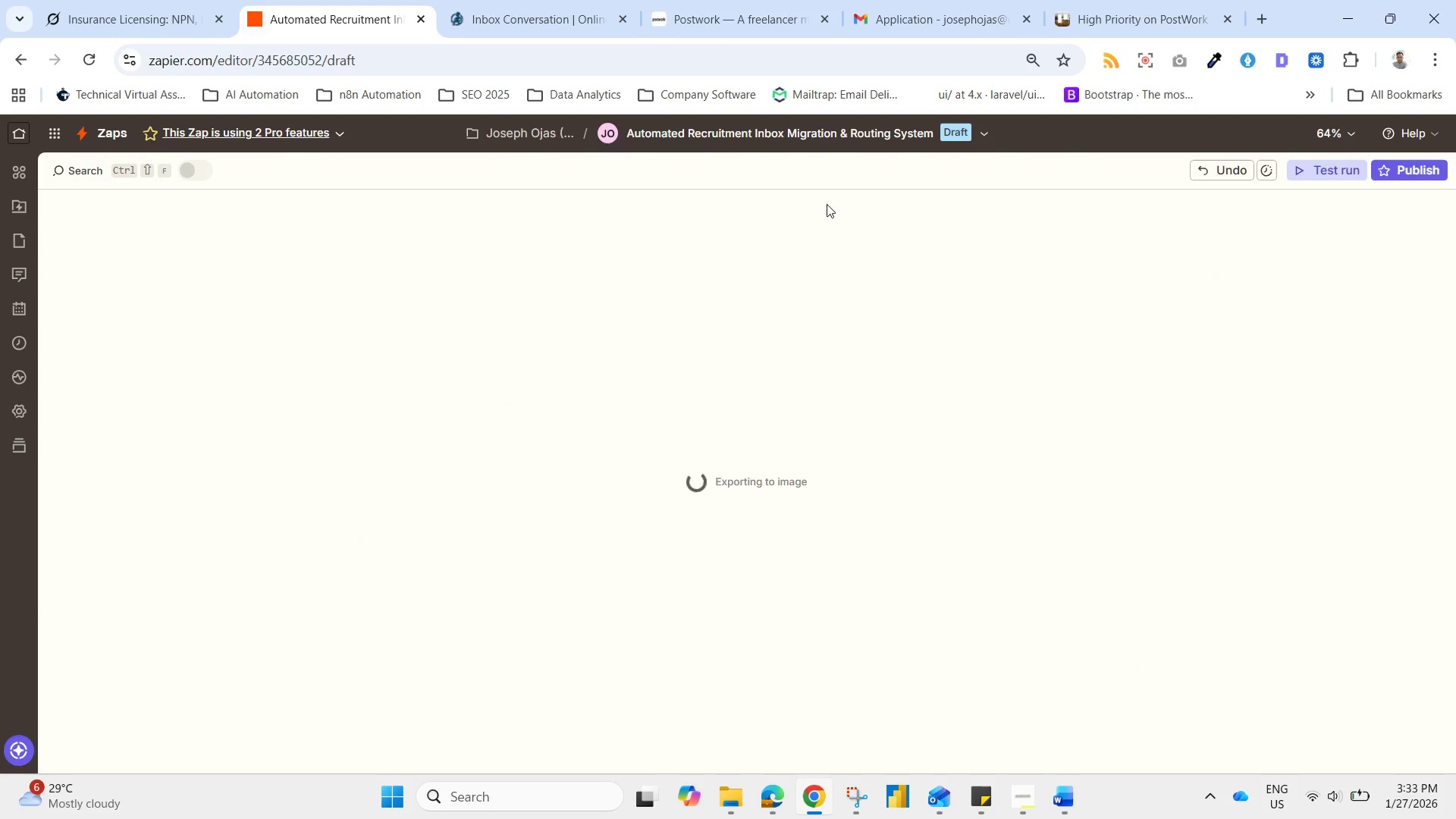 
key(Meta+MetaLeft)
 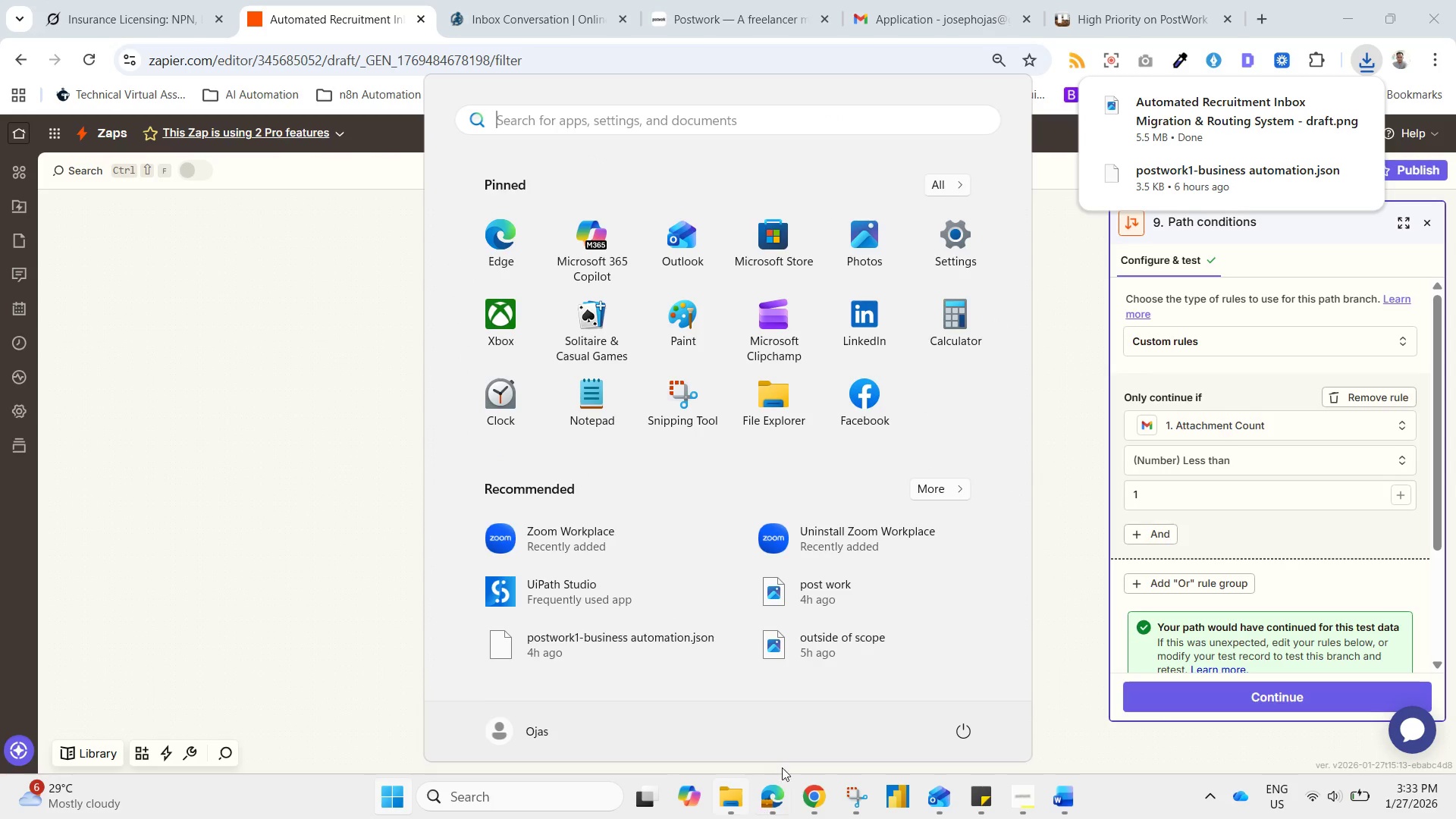 
left_click([1025, 794])
 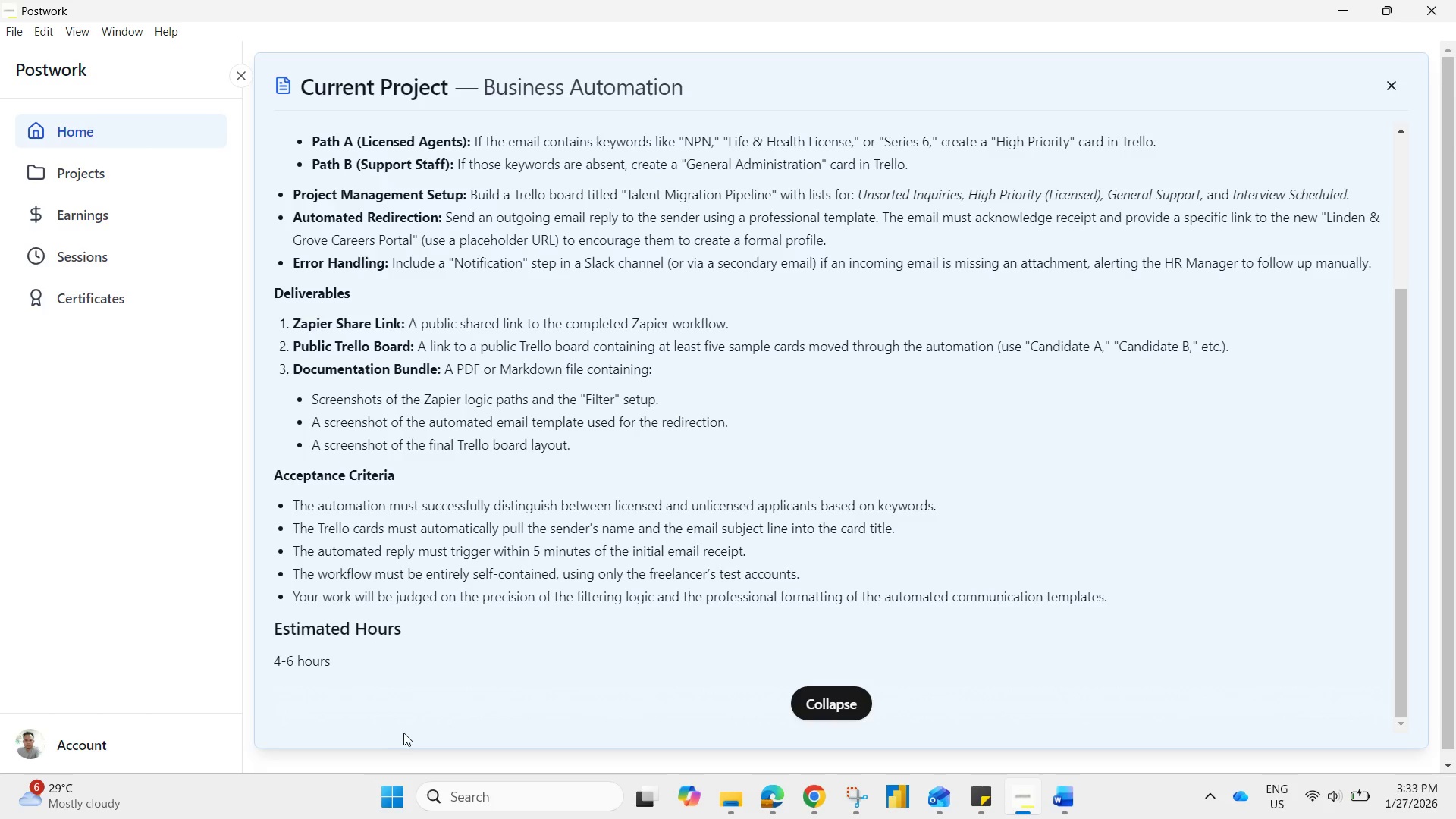 
wait(23.23)
 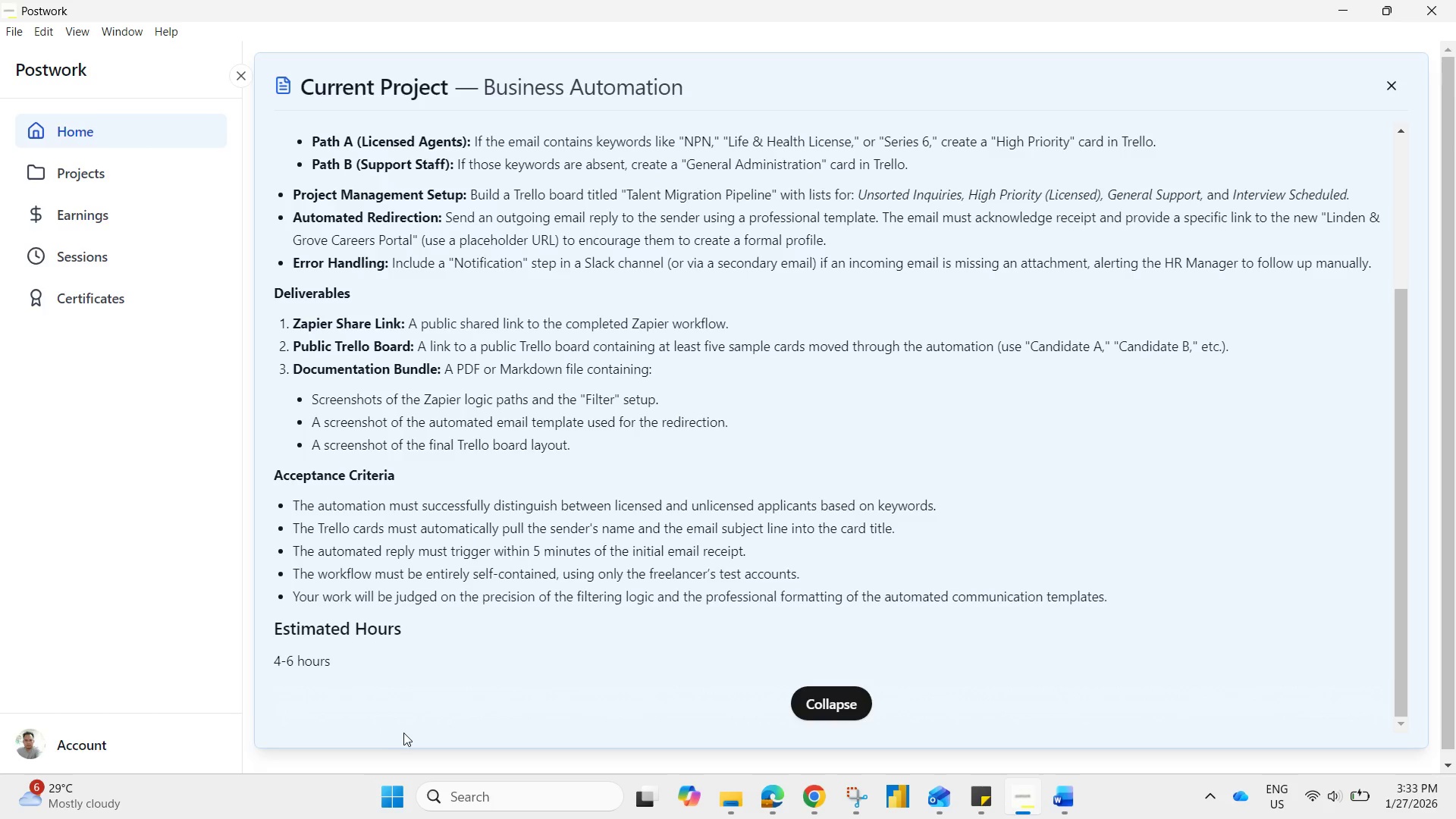 
left_click_drag(start_coordinate=[881, 389], to_coordinate=[739, 632])
 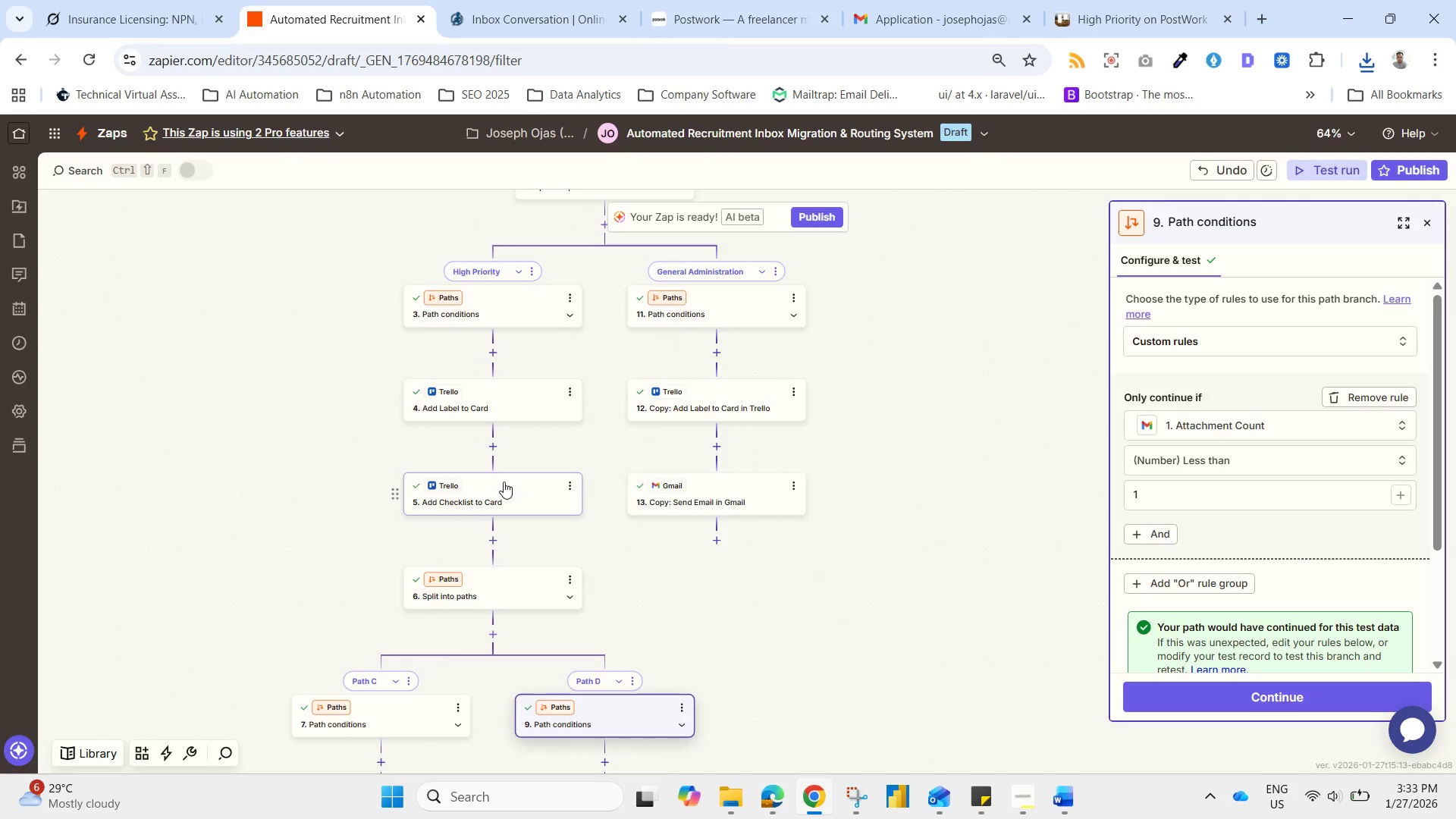 
wait(5.42)
 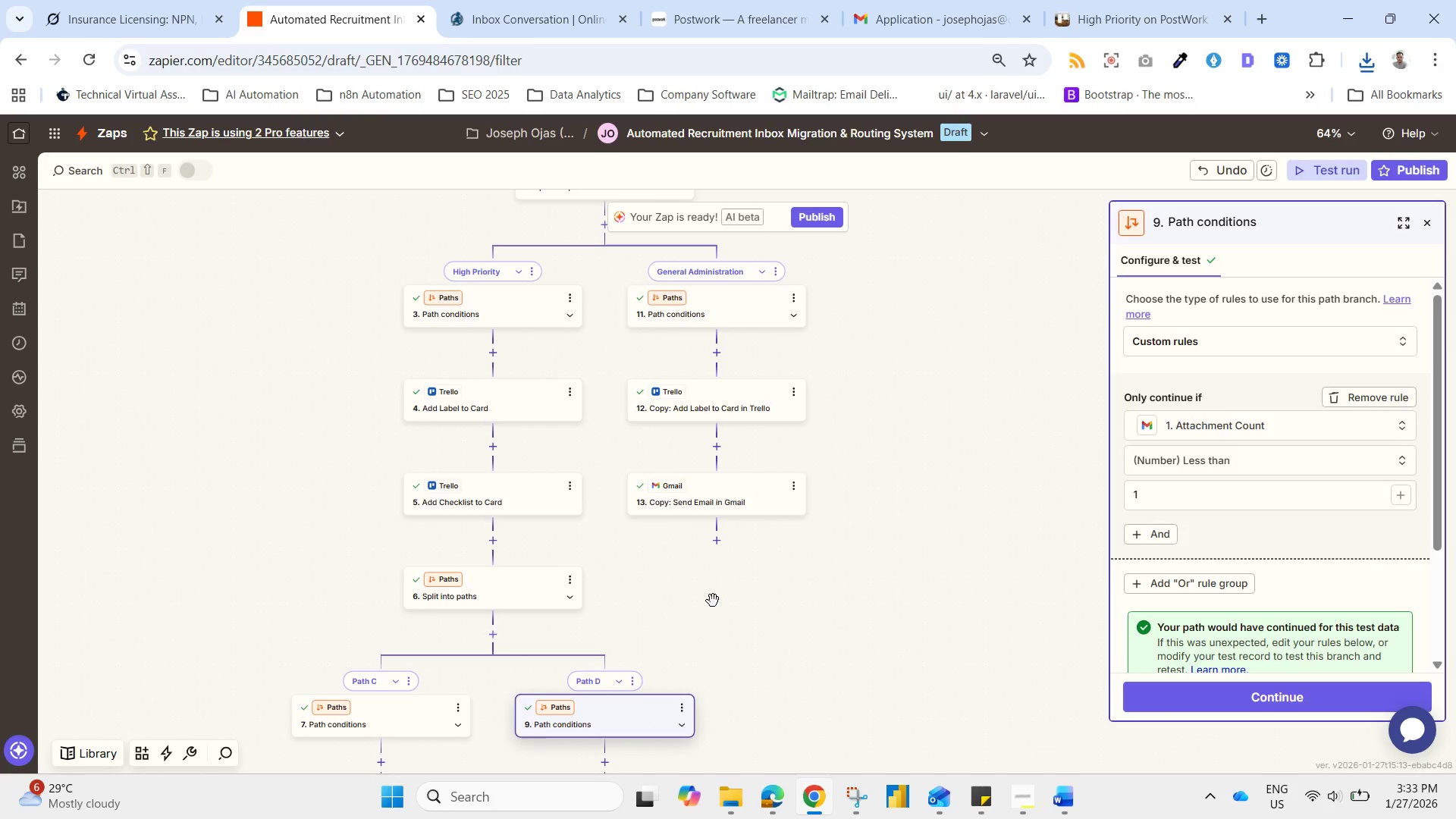 
right_click([513, 489])
 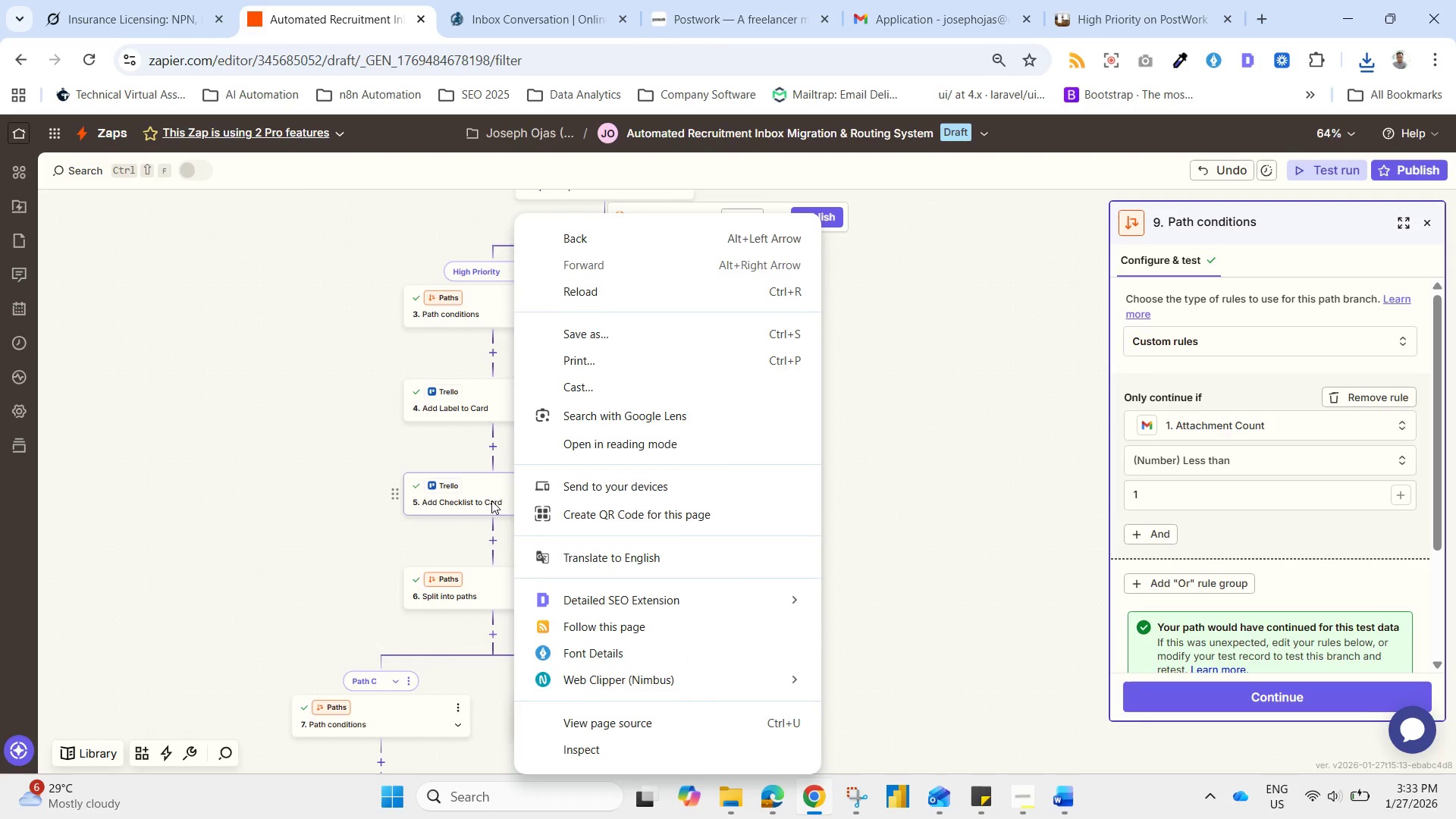 
left_click([486, 500])
 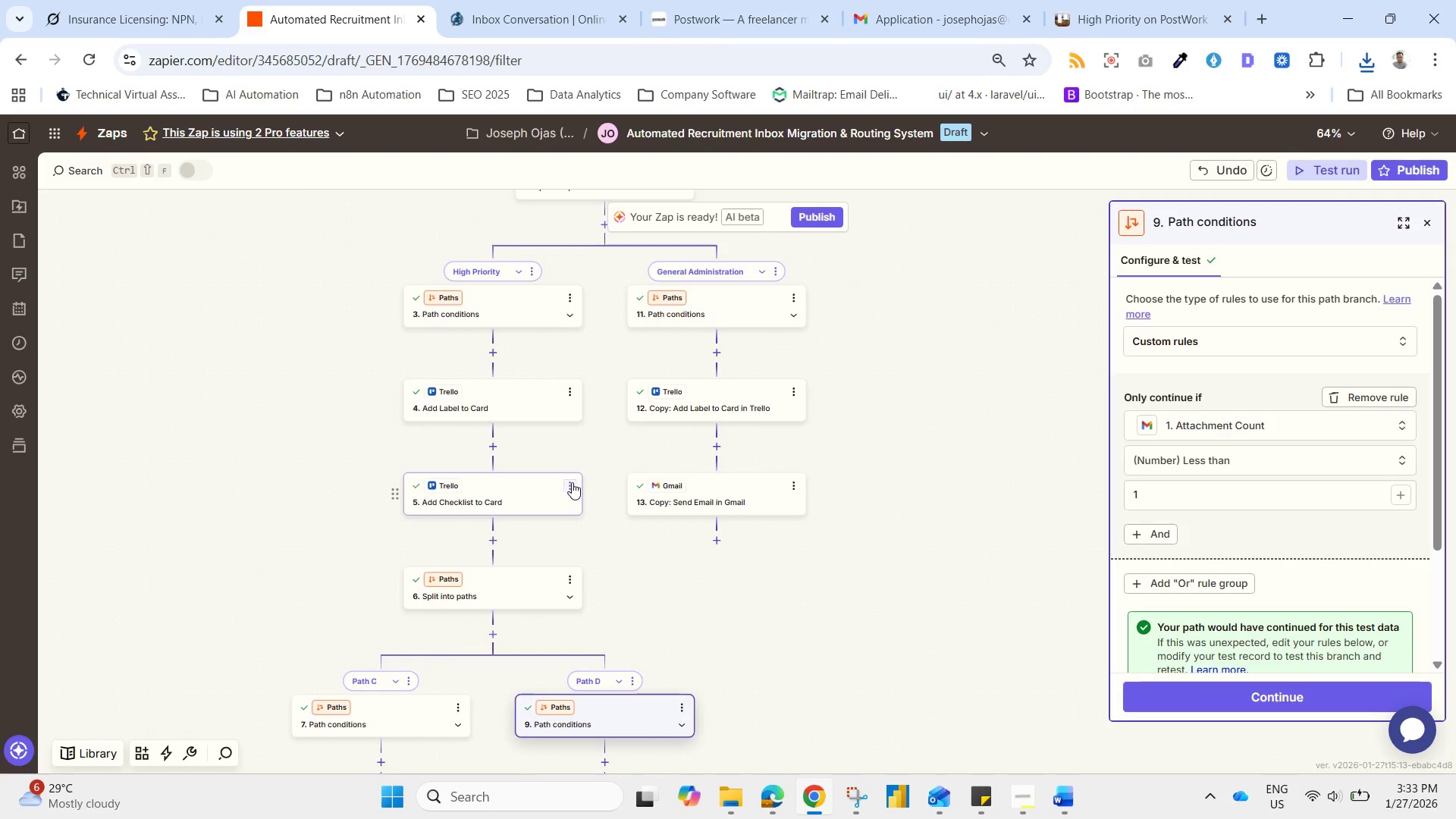 
left_click([572, 482])
 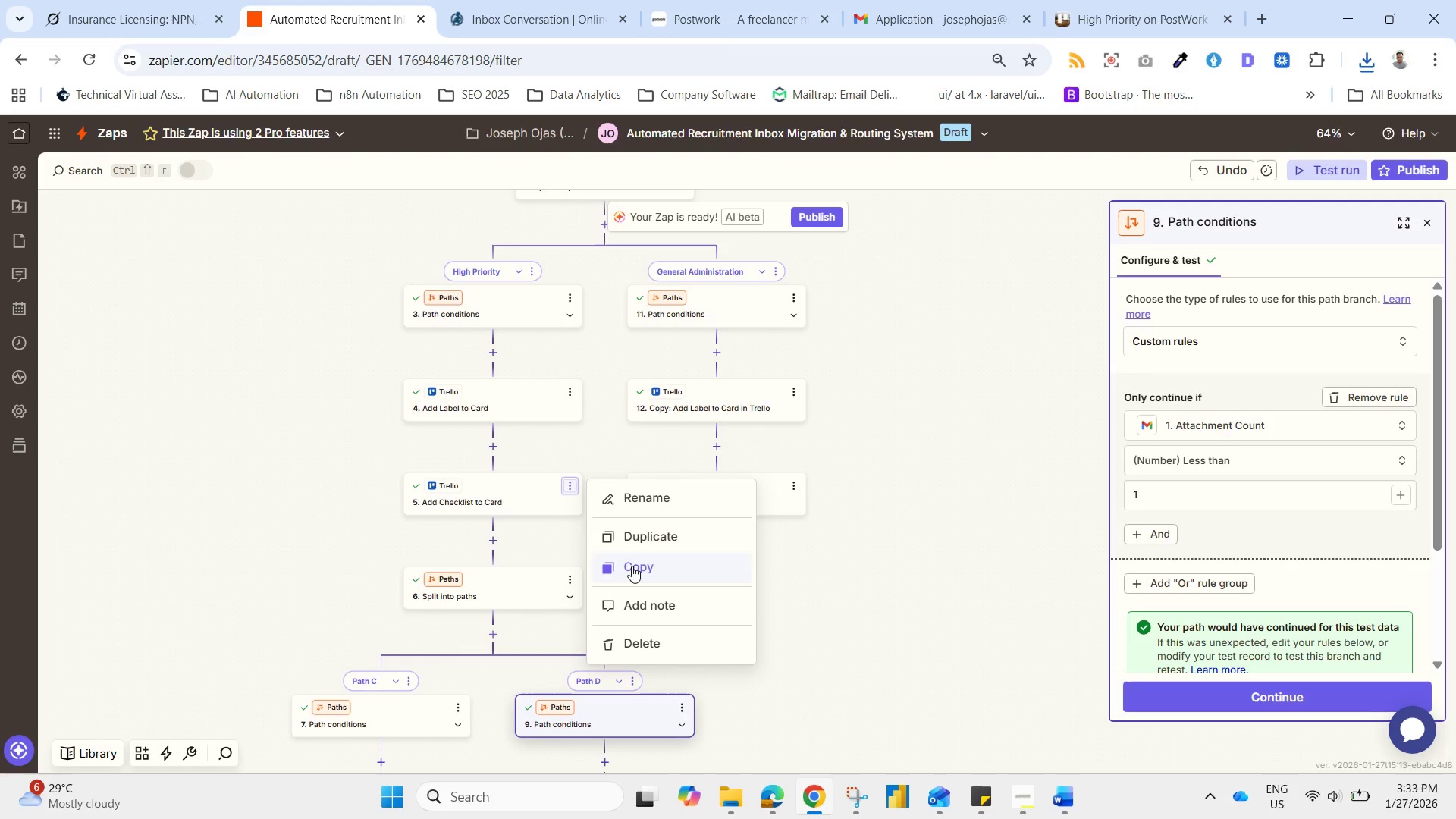 
left_click([636, 546])
 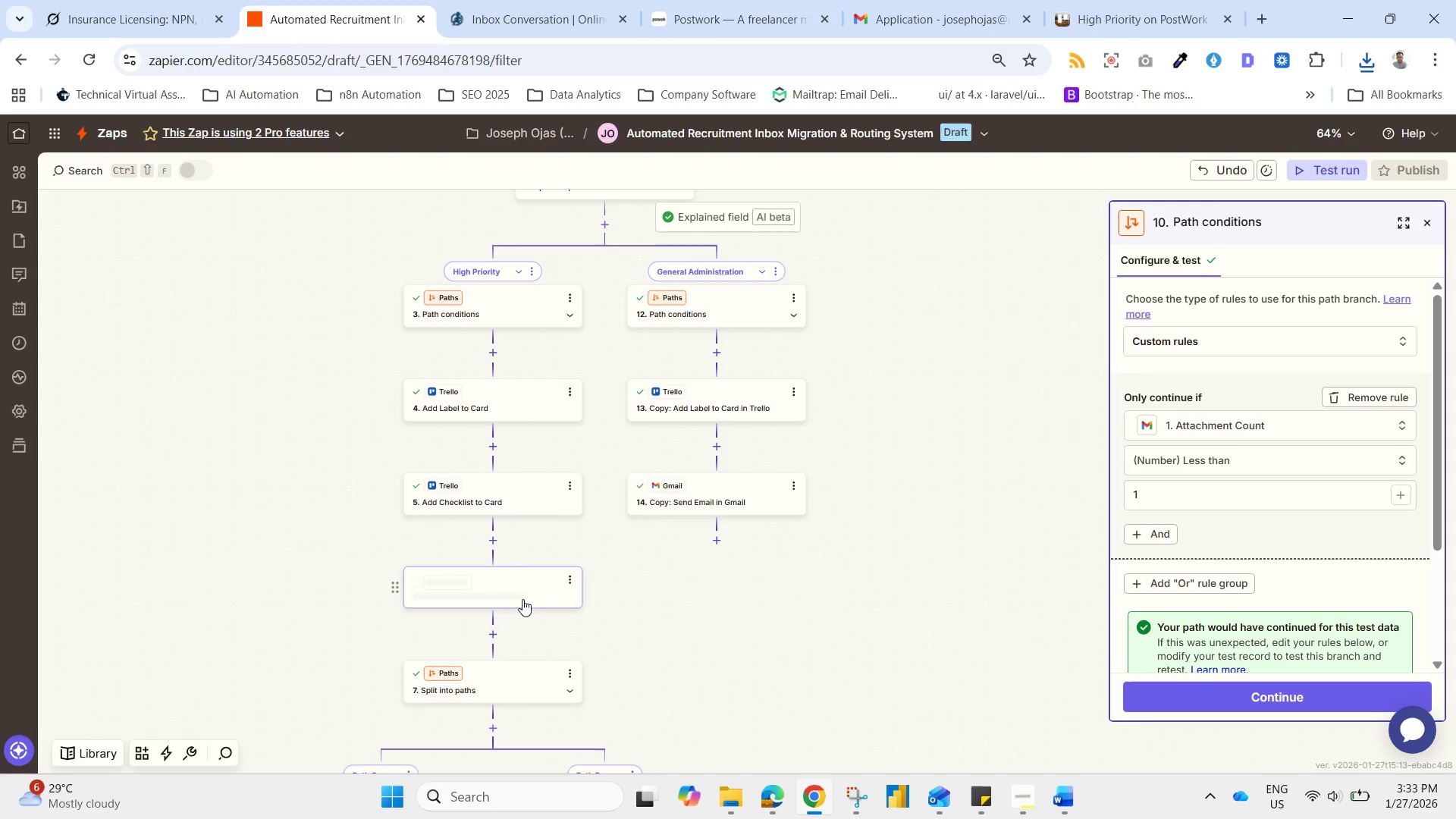 
left_click_drag(start_coordinate=[511, 592], to_coordinate=[726, 459])
 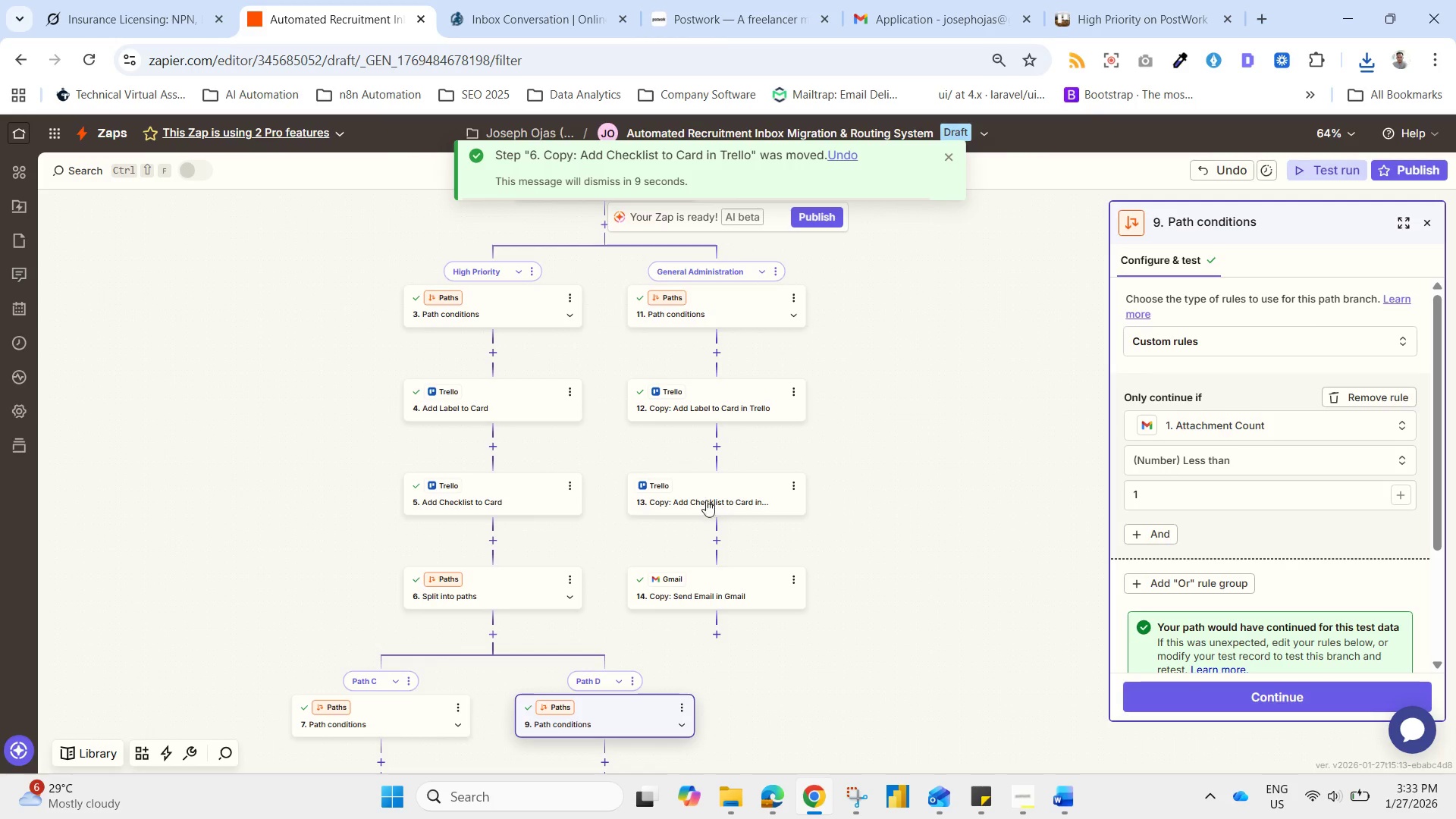 
left_click([720, 407])
 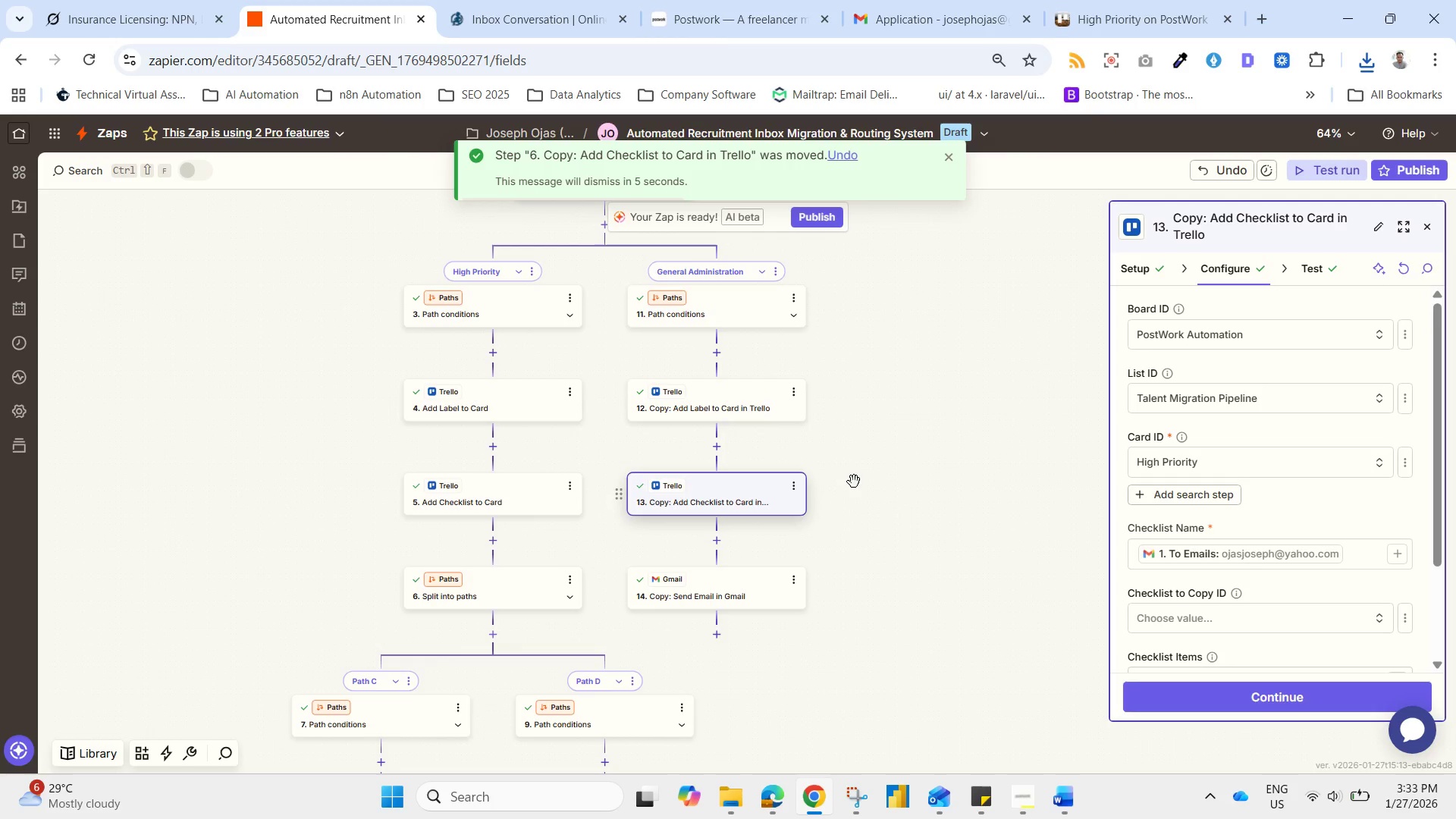 
left_click([1159, 459])
 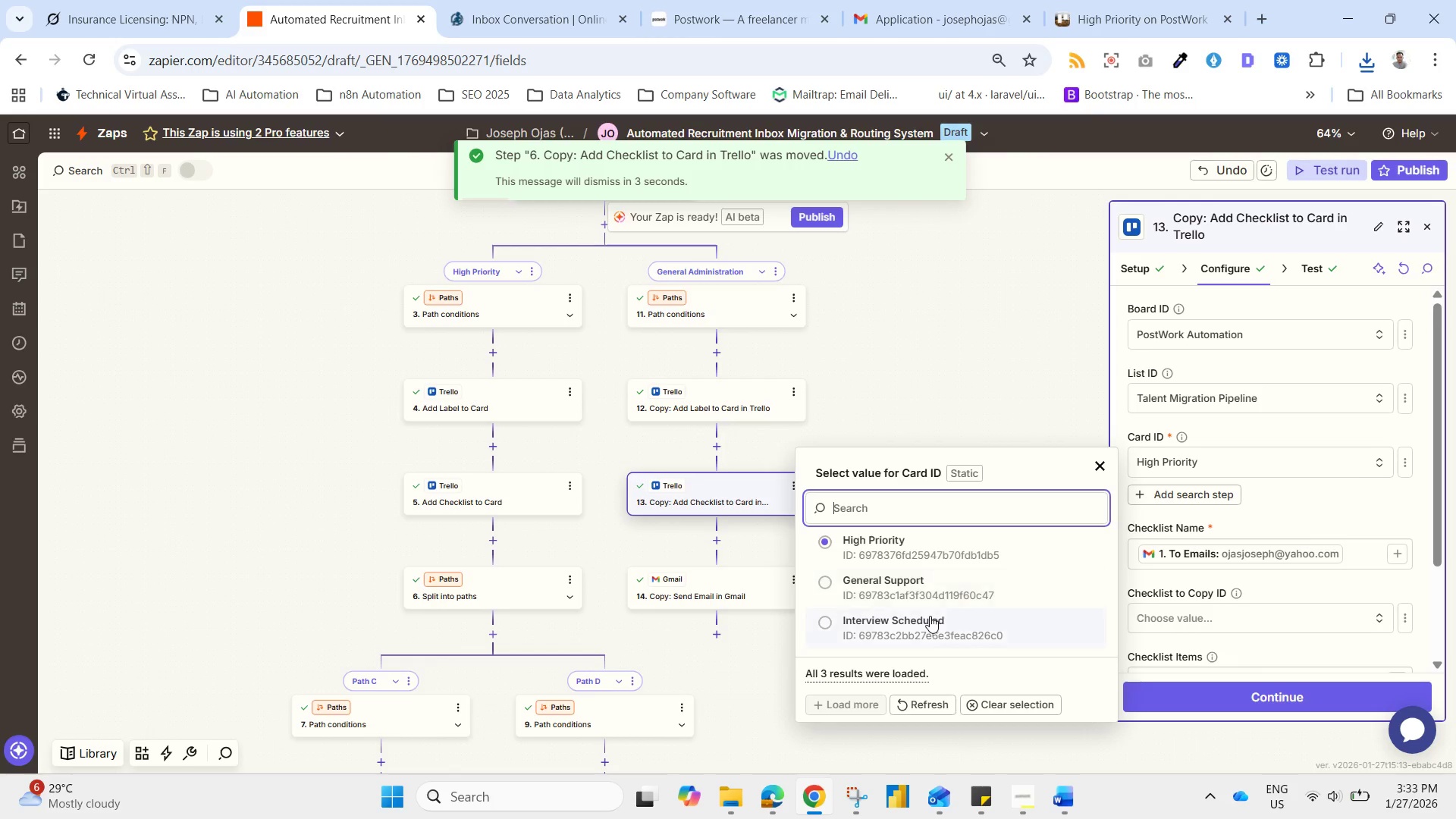 
left_click([924, 586])
 